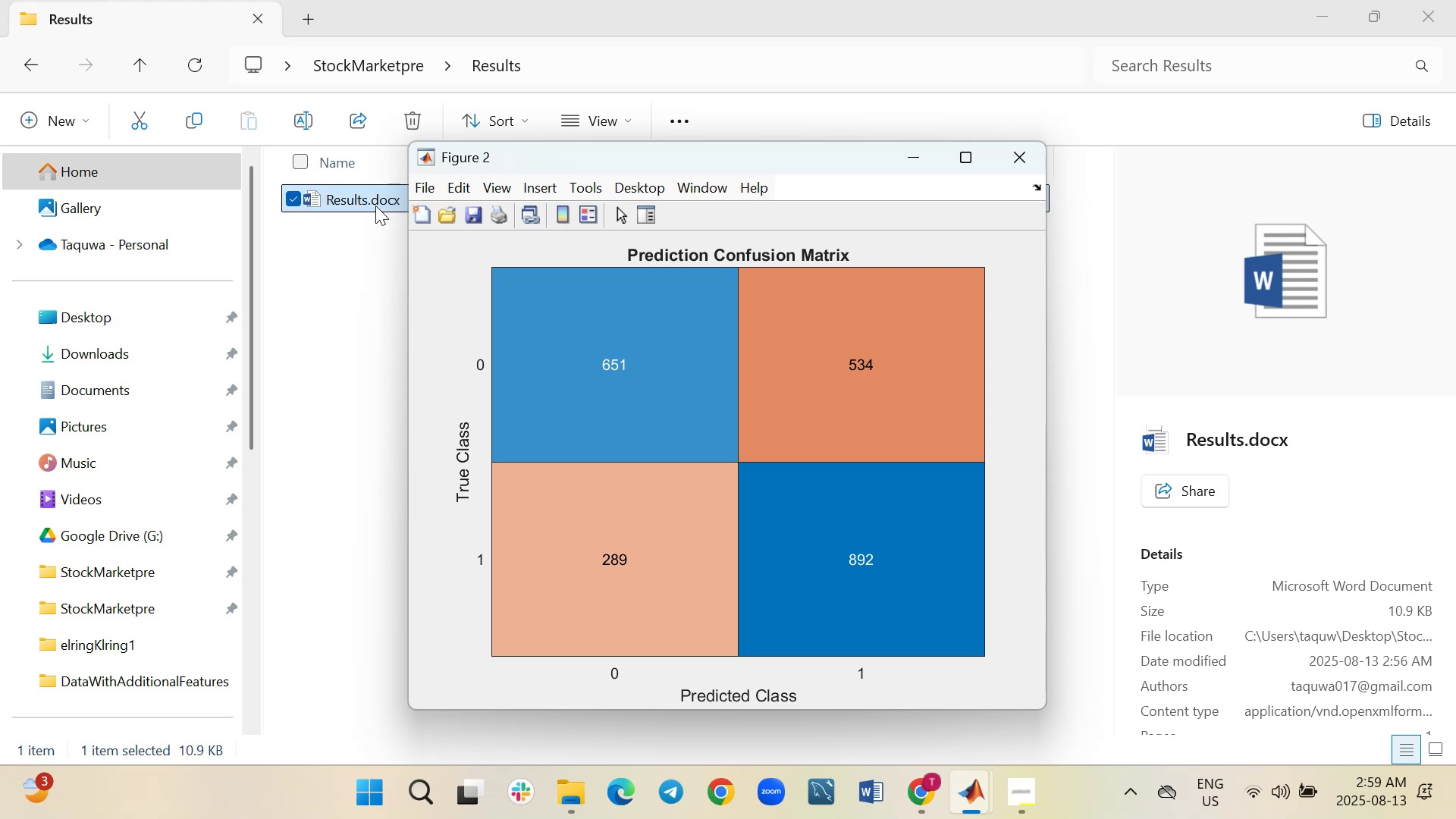 
wait(12.22)
 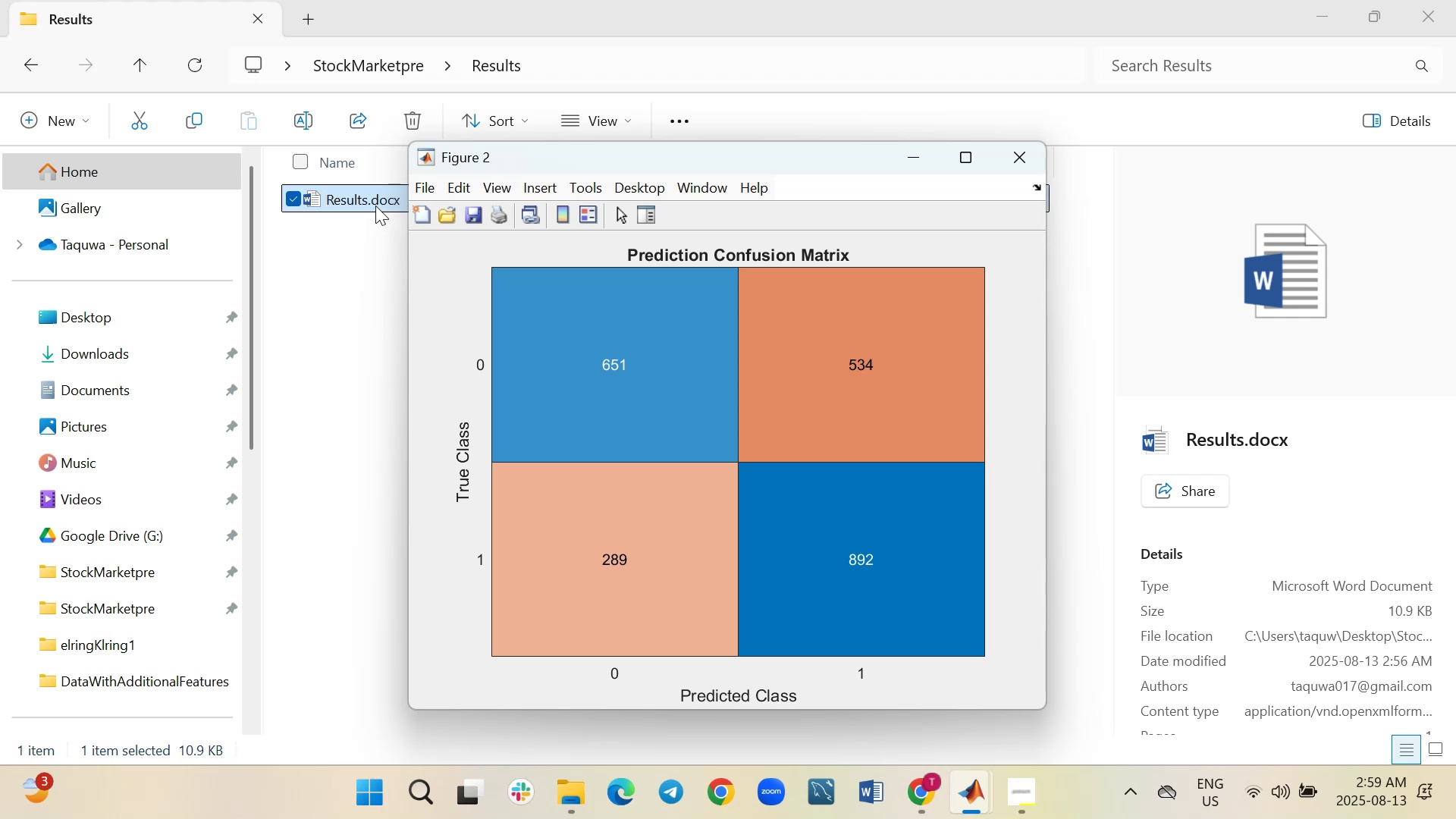 
left_click_drag(start_coordinate=[629, 255], to_coordinate=[780, 261])
 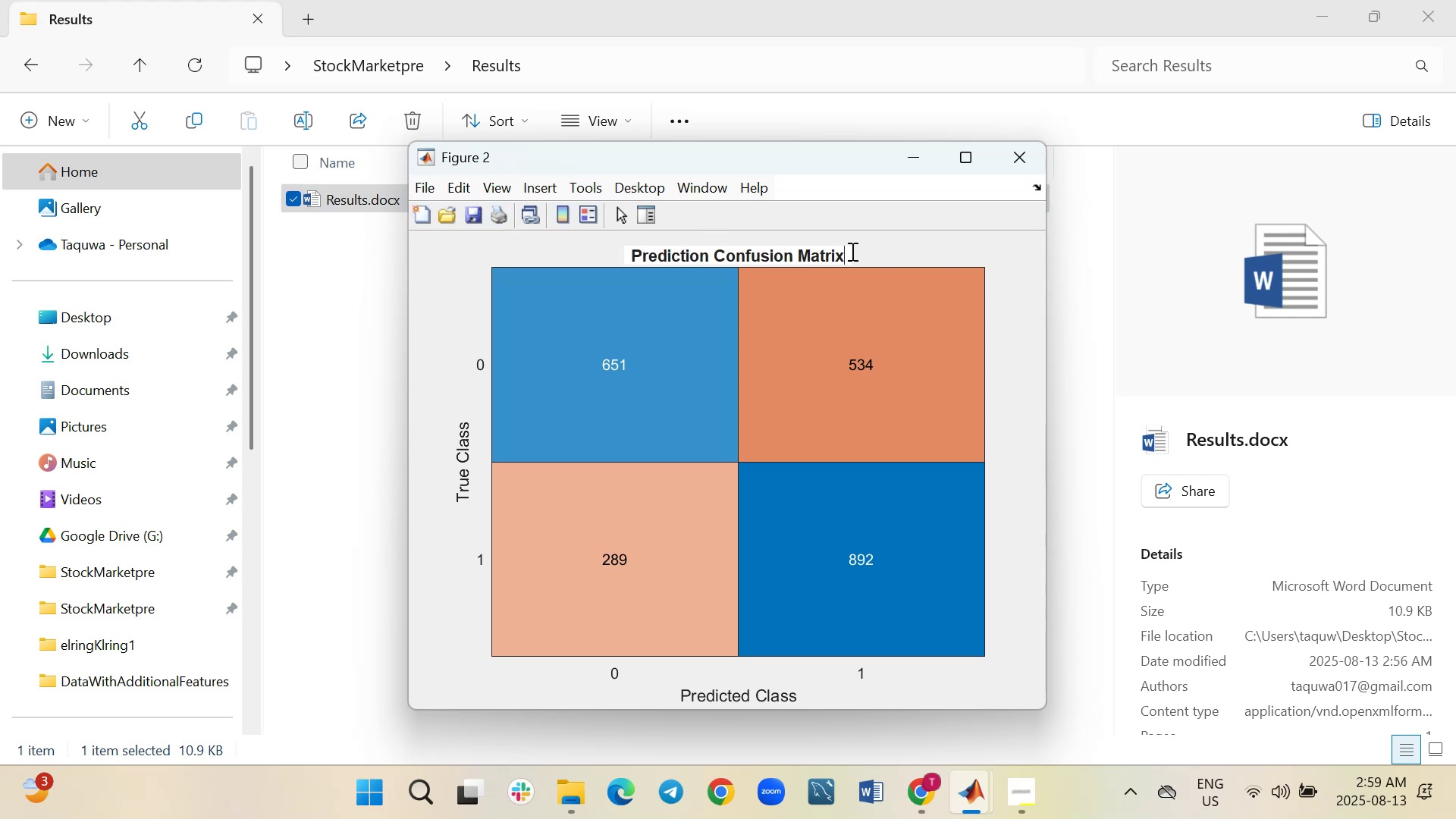 
left_click_drag(start_coordinate=[851, 251], to_coordinate=[631, 258])
 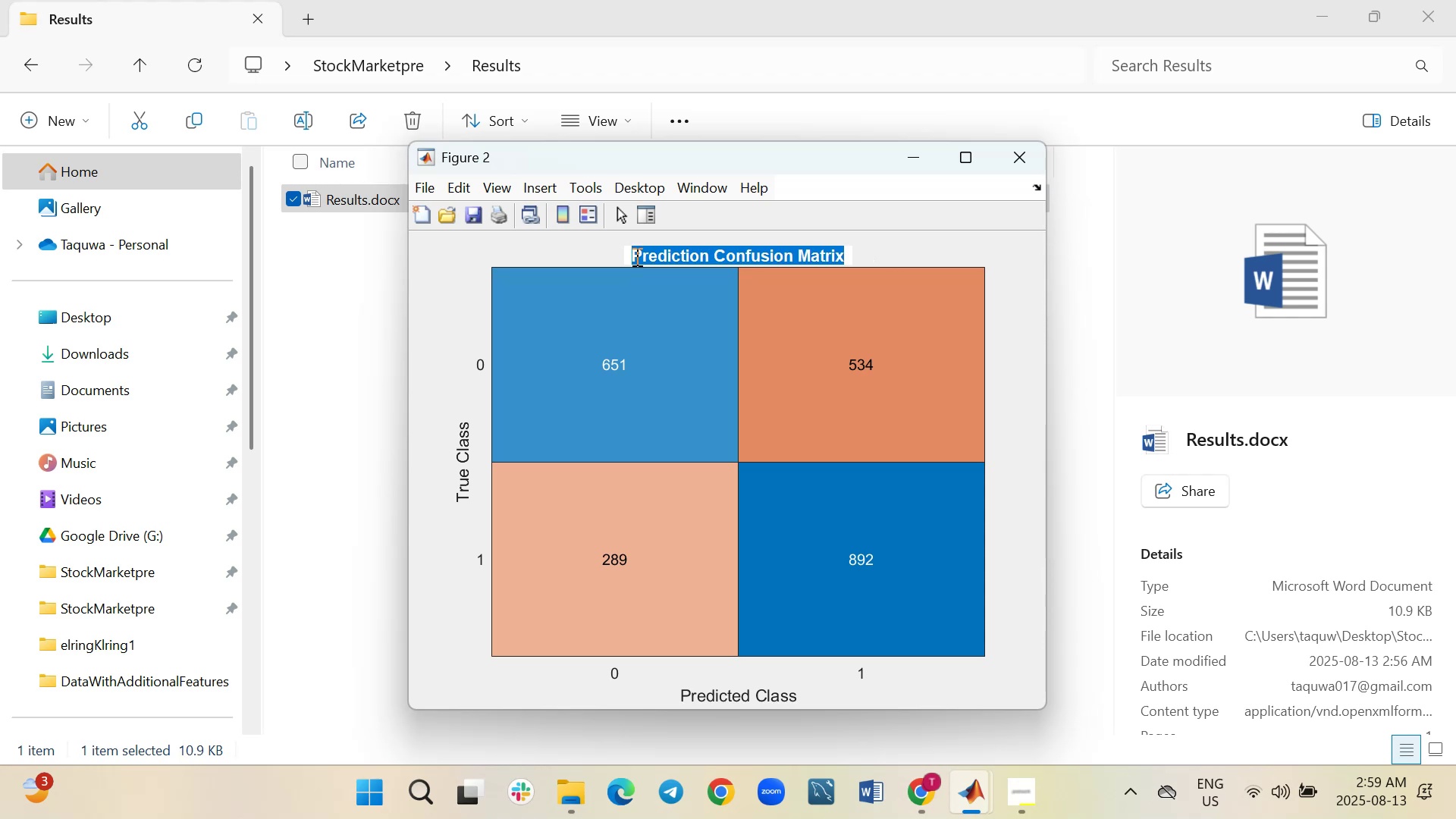 
right_click([635, 256])
 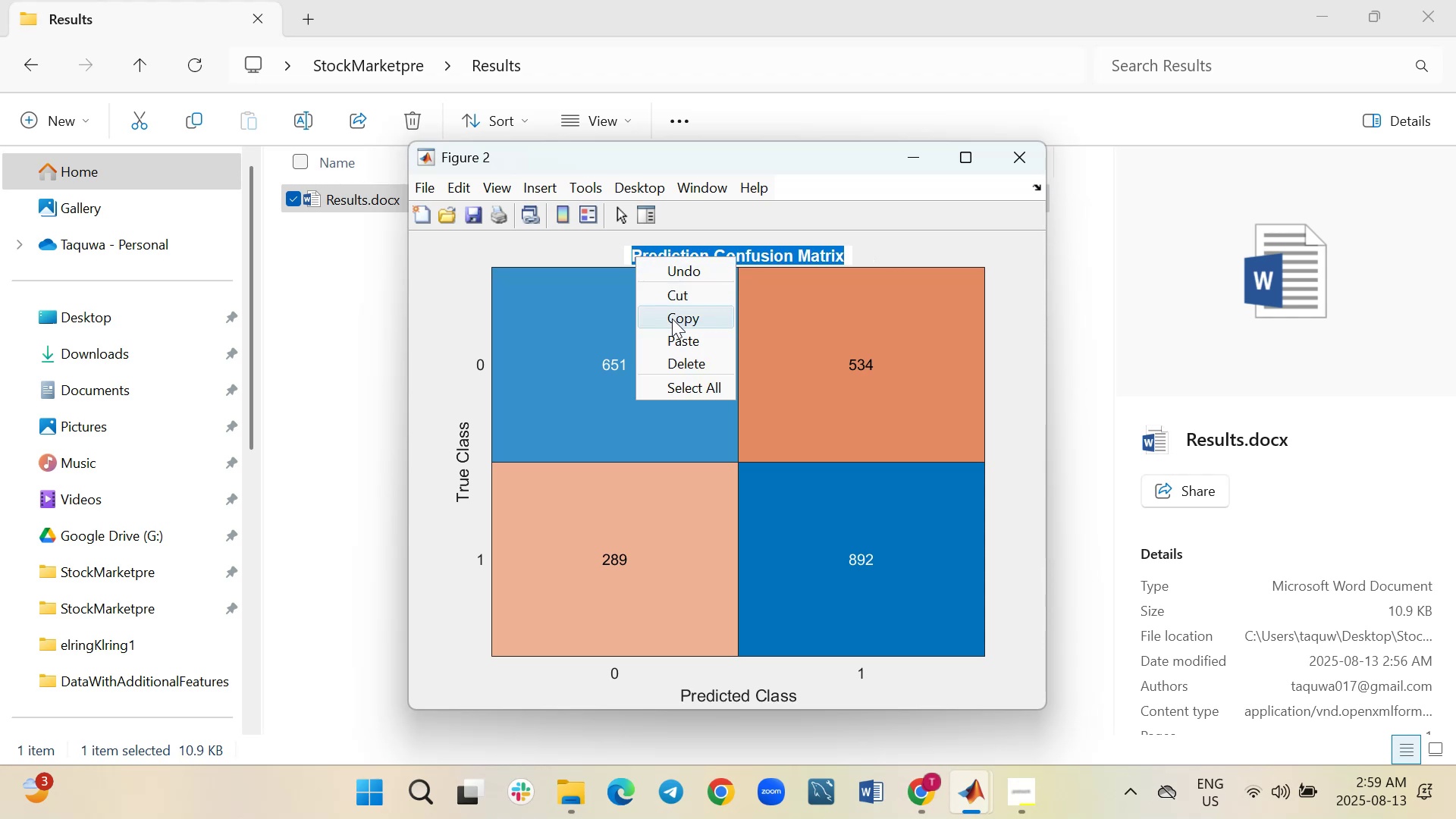 
left_click([672, 318])
 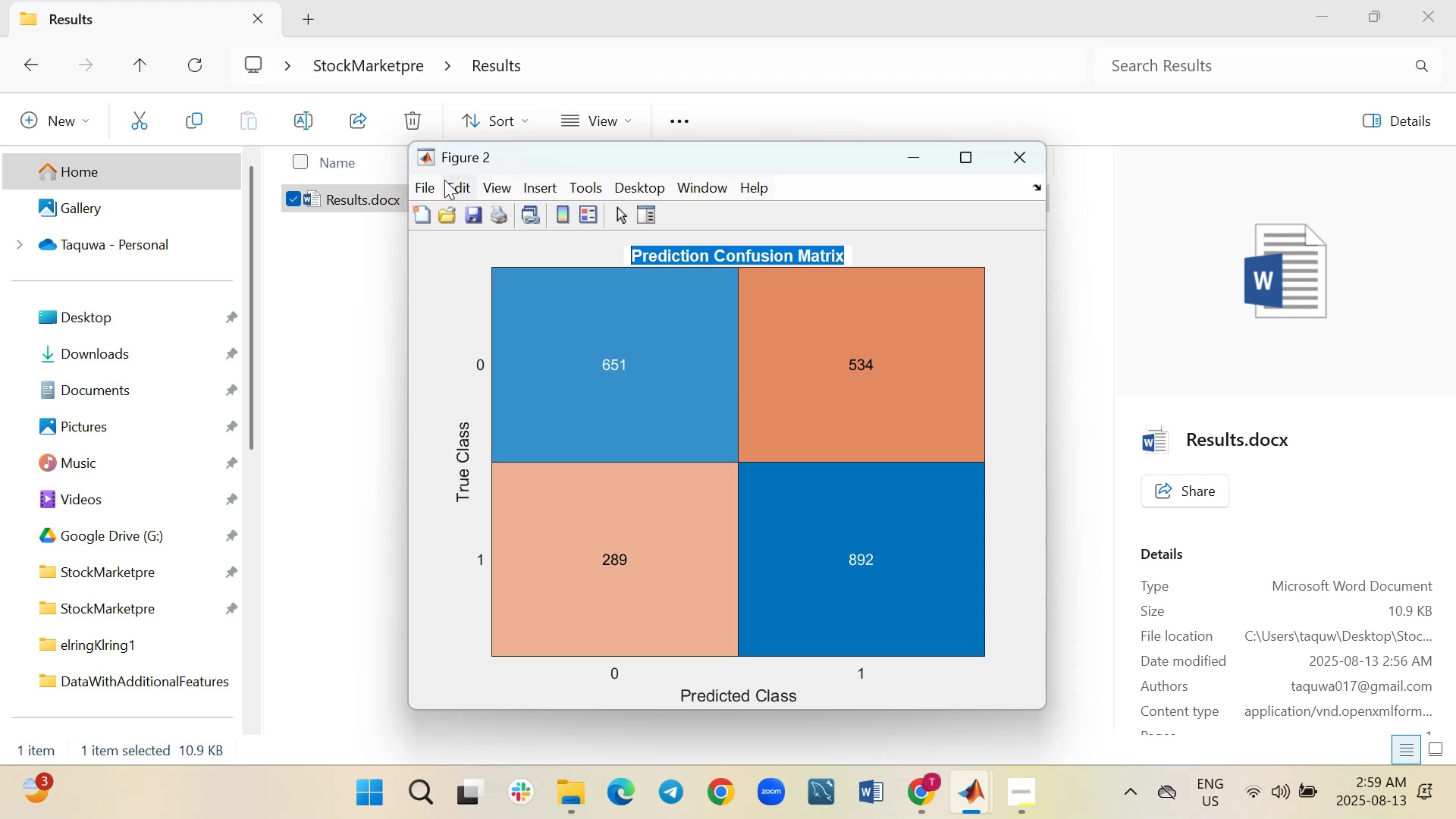 
left_click([437, 185])
 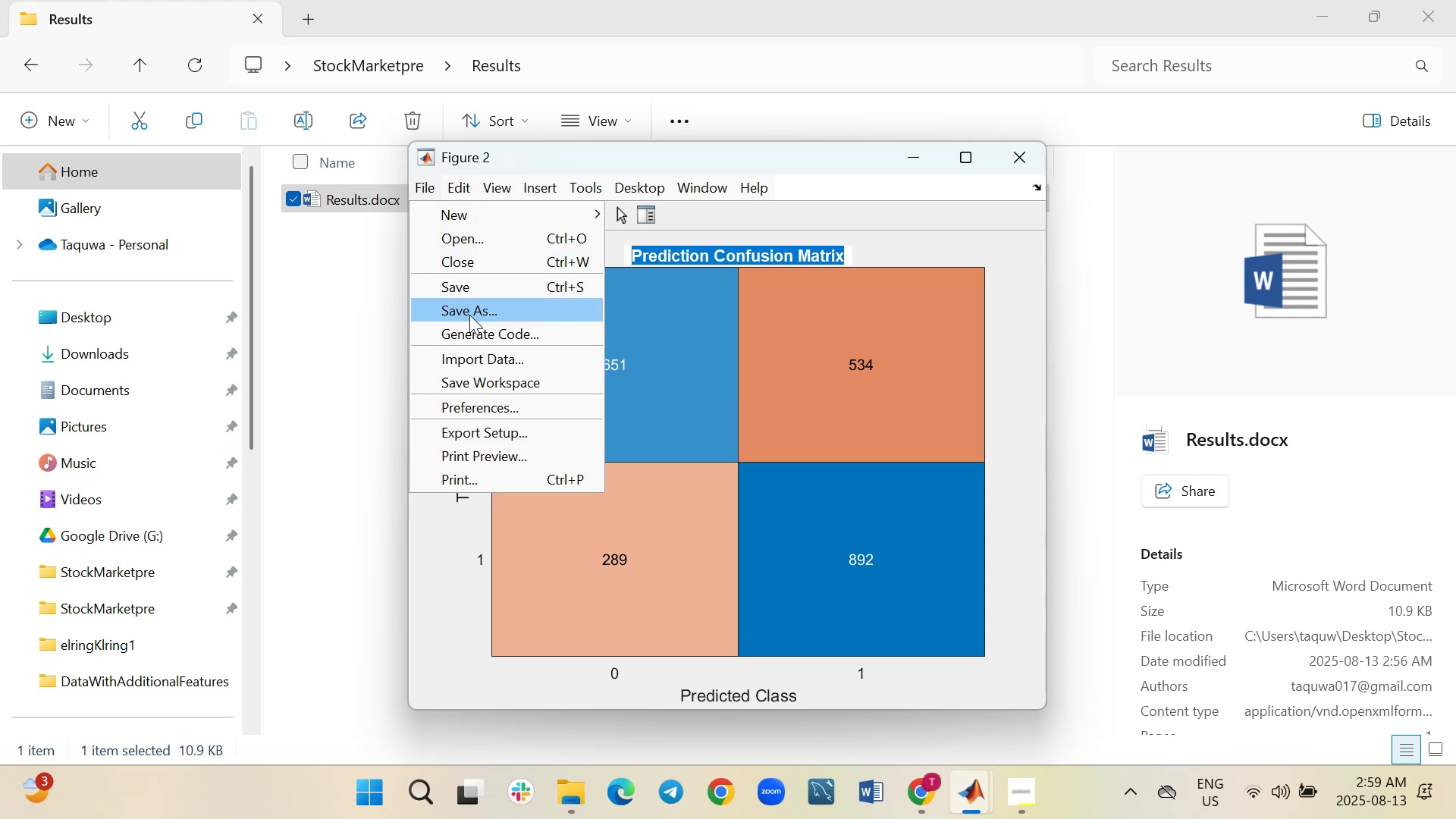 
left_click([472, 312])
 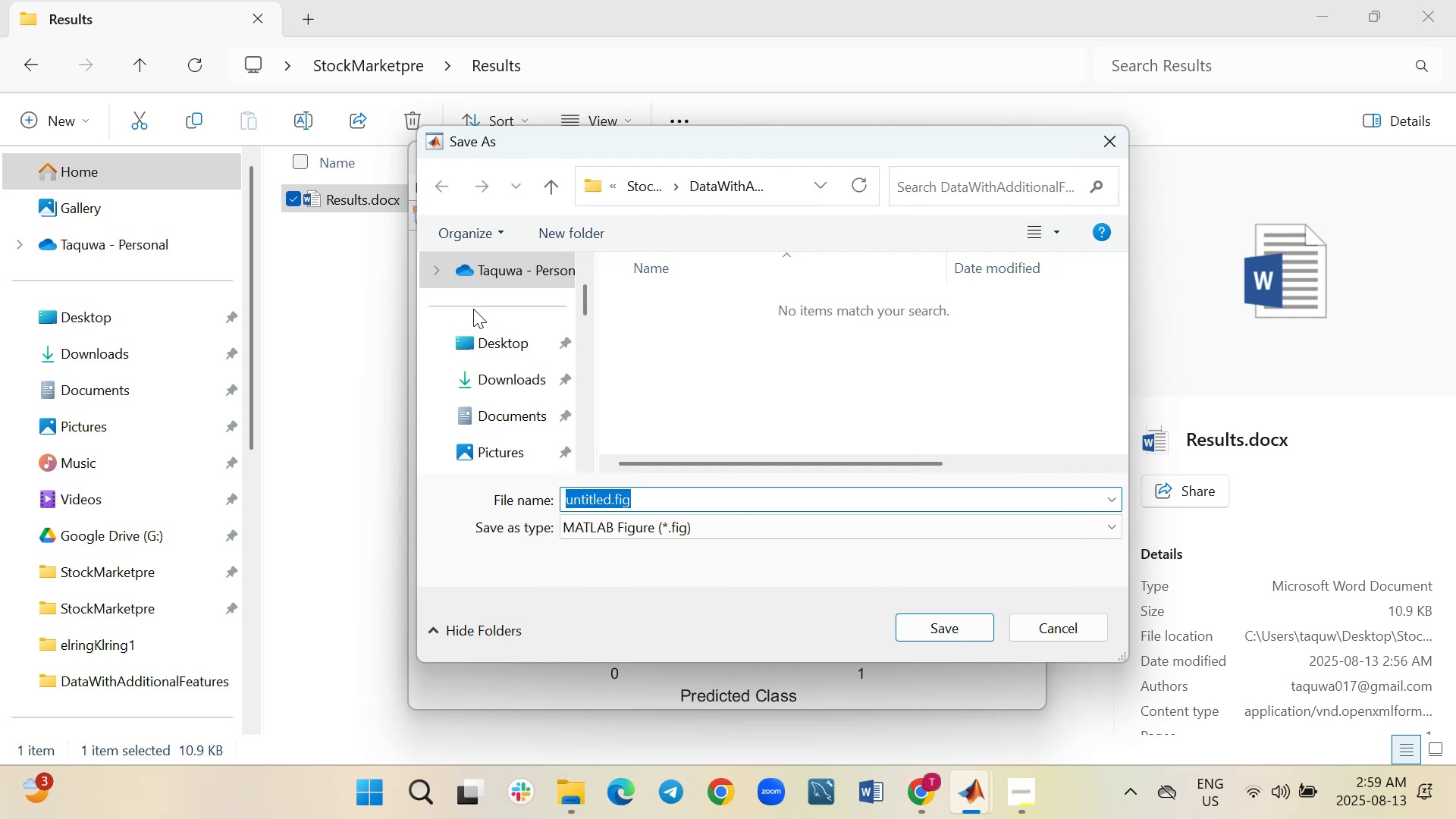 
wait(6.23)
 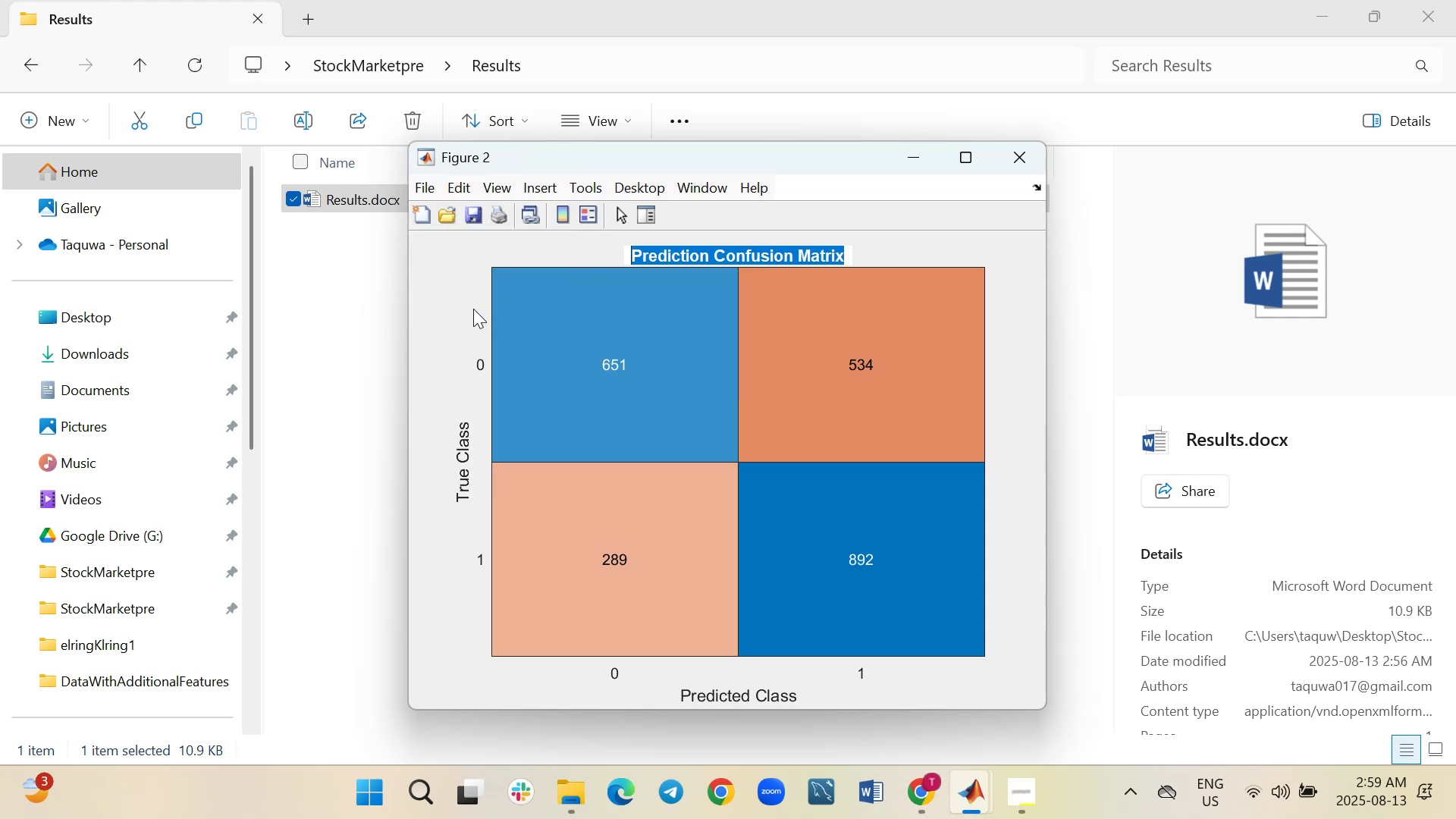 
left_click([517, 344])
 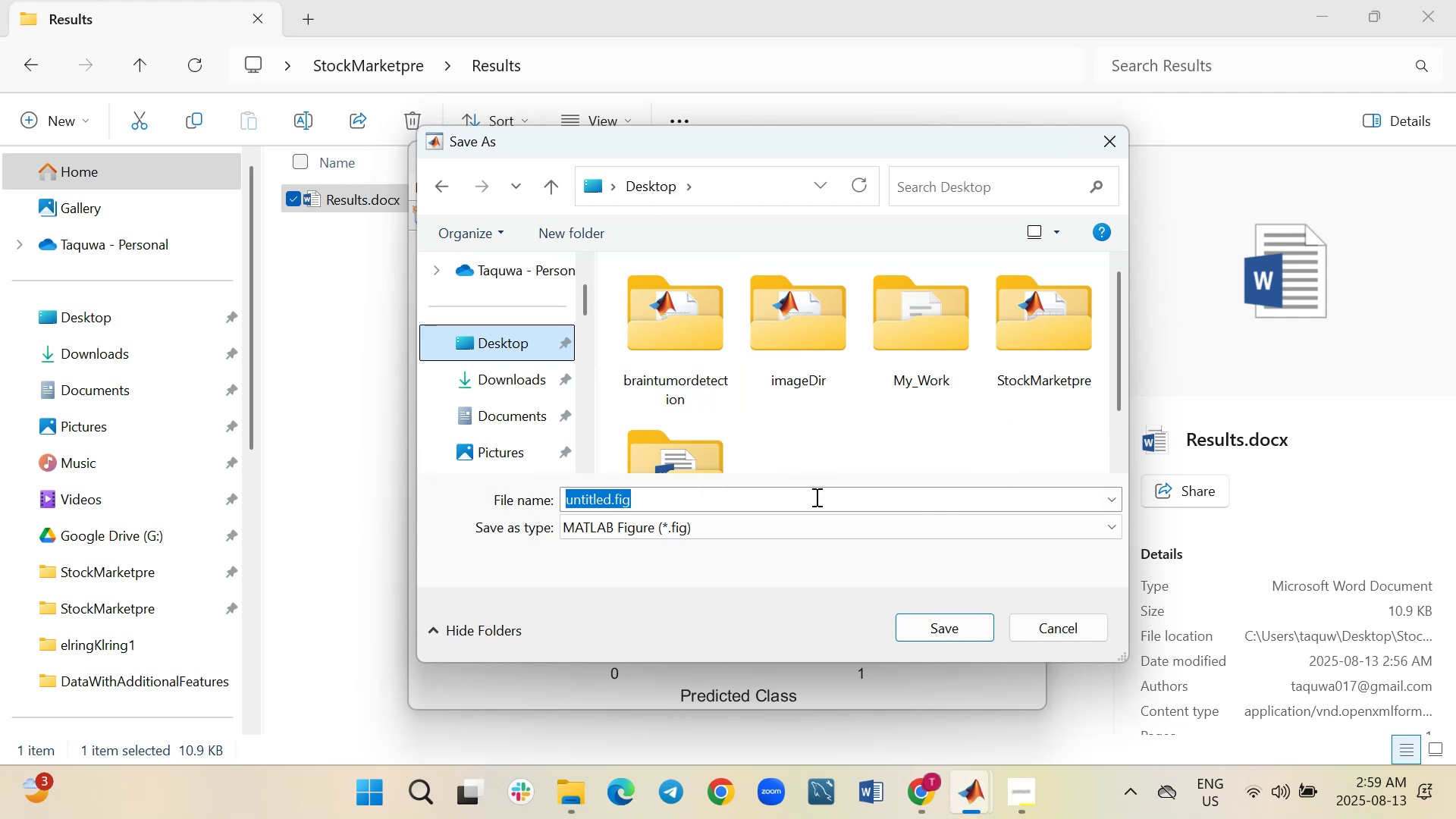 
wait(19.95)
 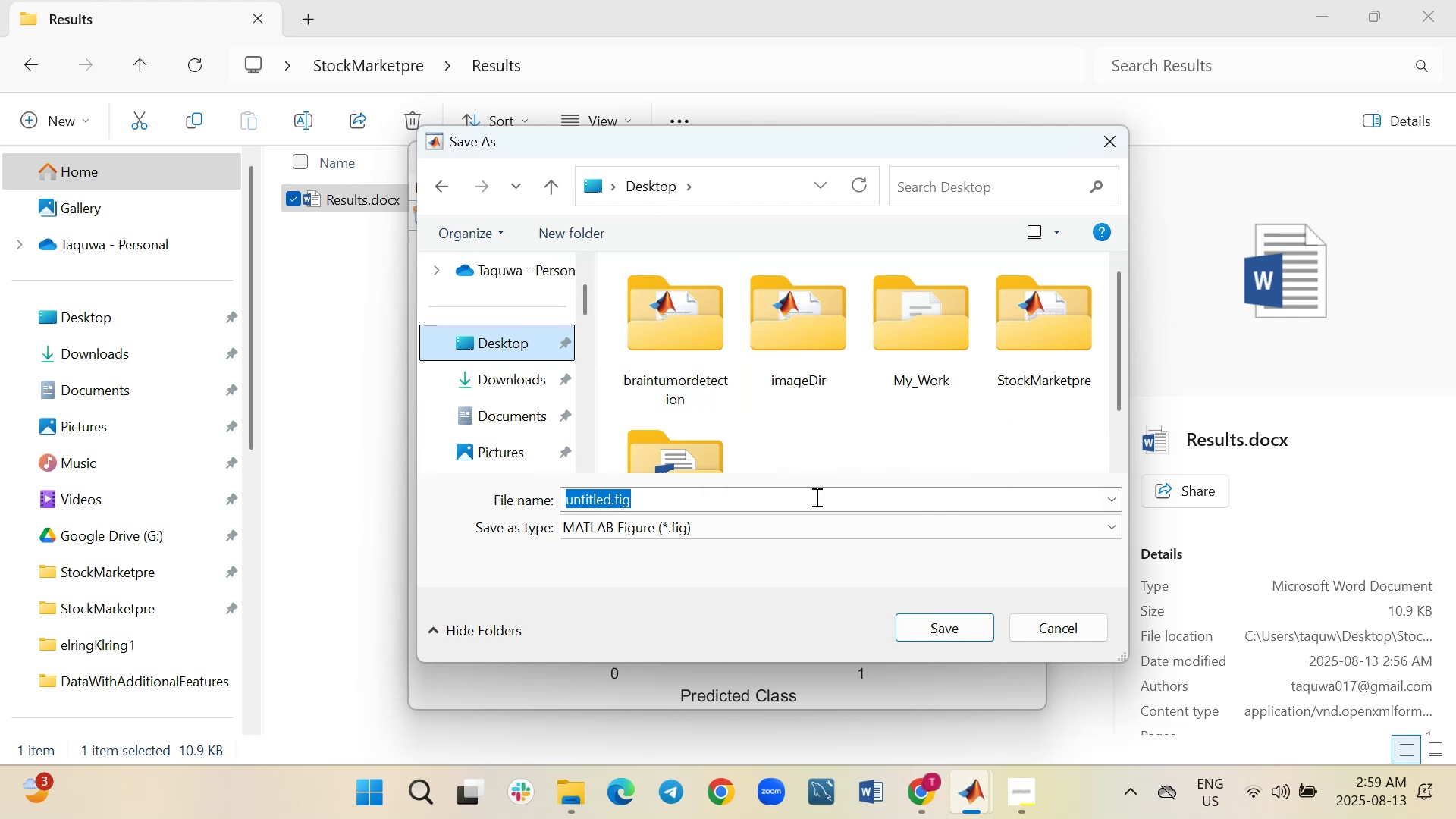 
scroll: coordinate [857, 390], scroll_direction: down, amount: 2.0
 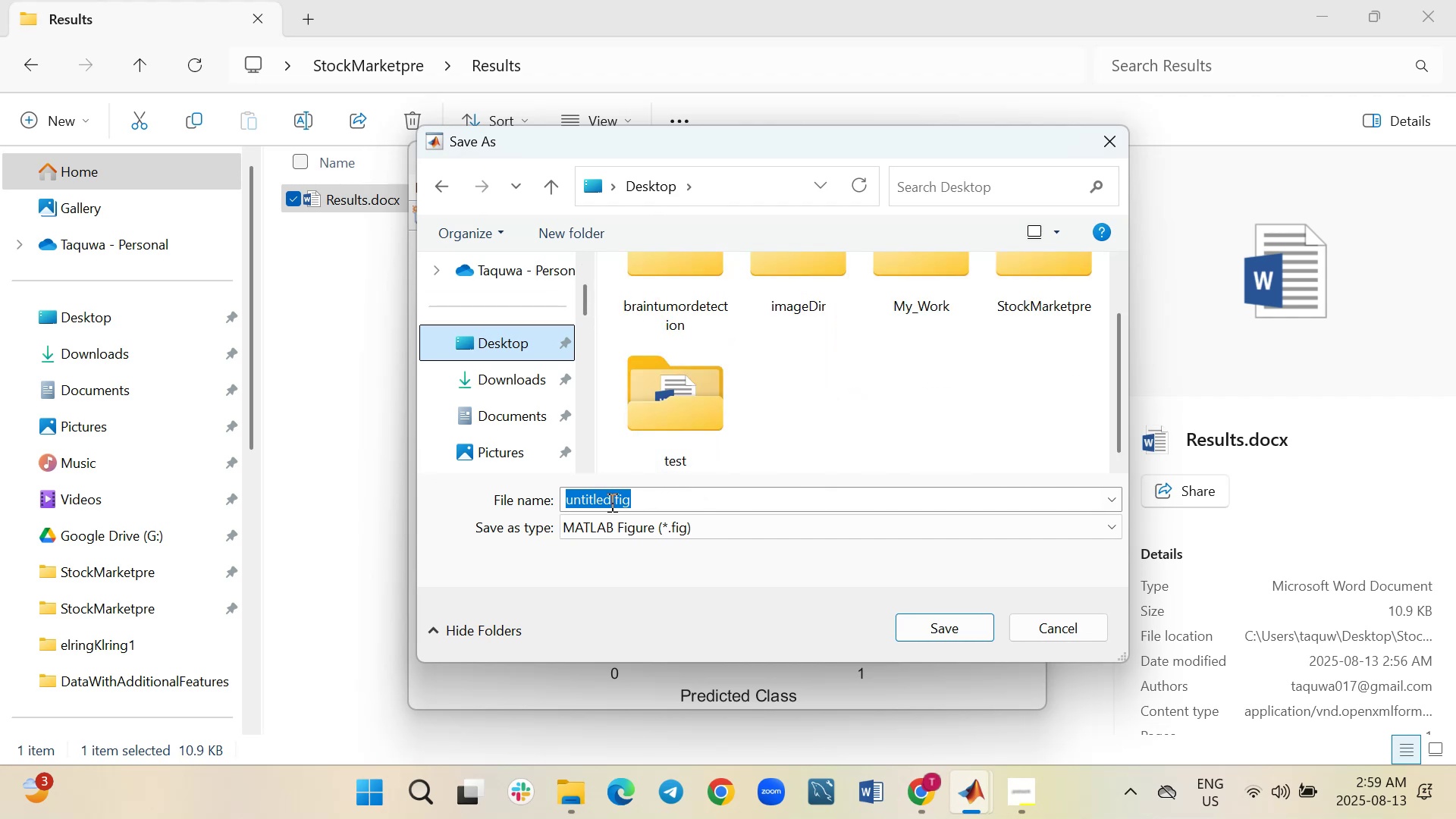 
scroll: coordinate [848, 428], scroll_direction: up, amount: 1.0
 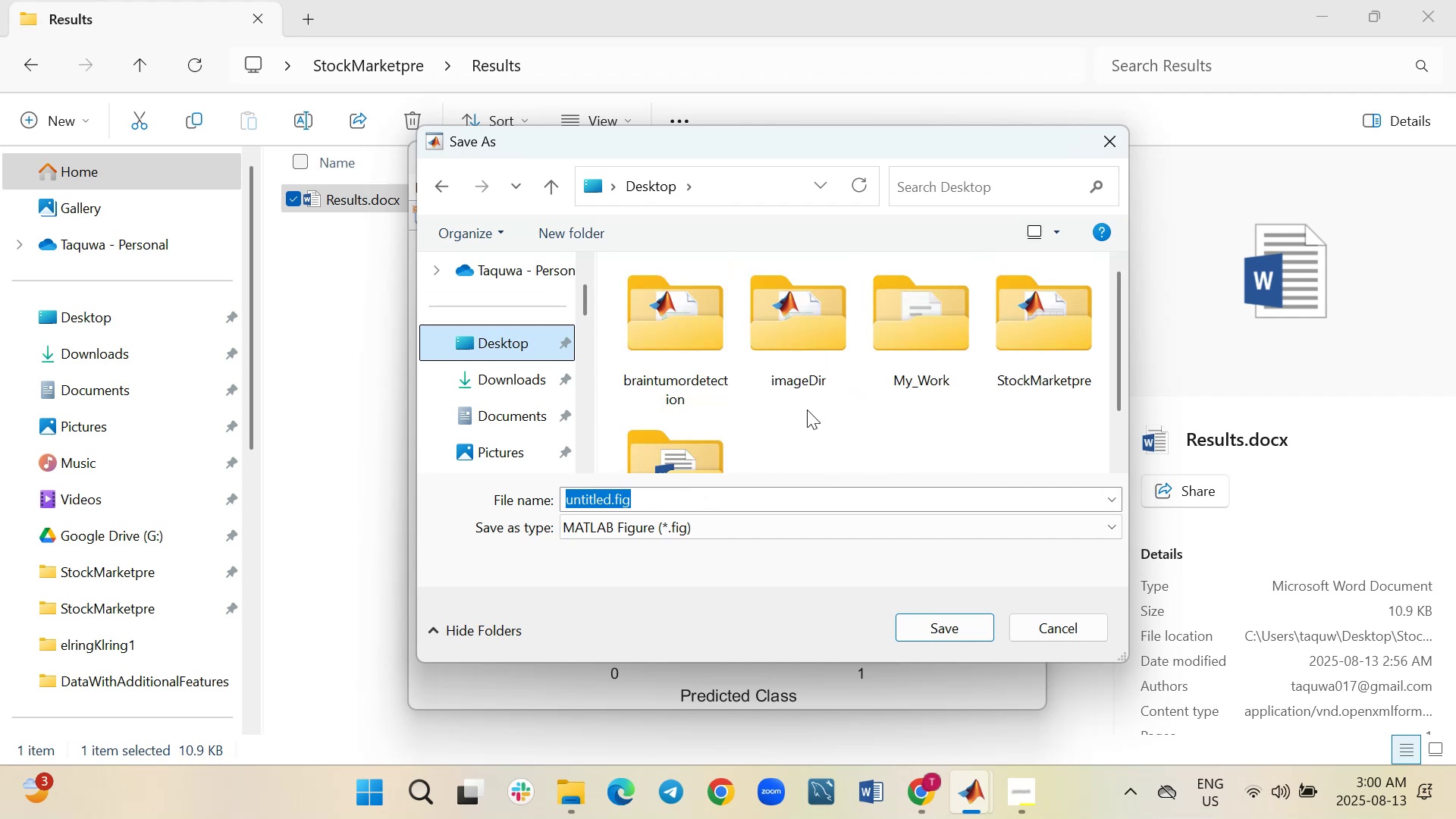 
scroll: coordinate [796, 406], scroll_direction: down, amount: 1.0
 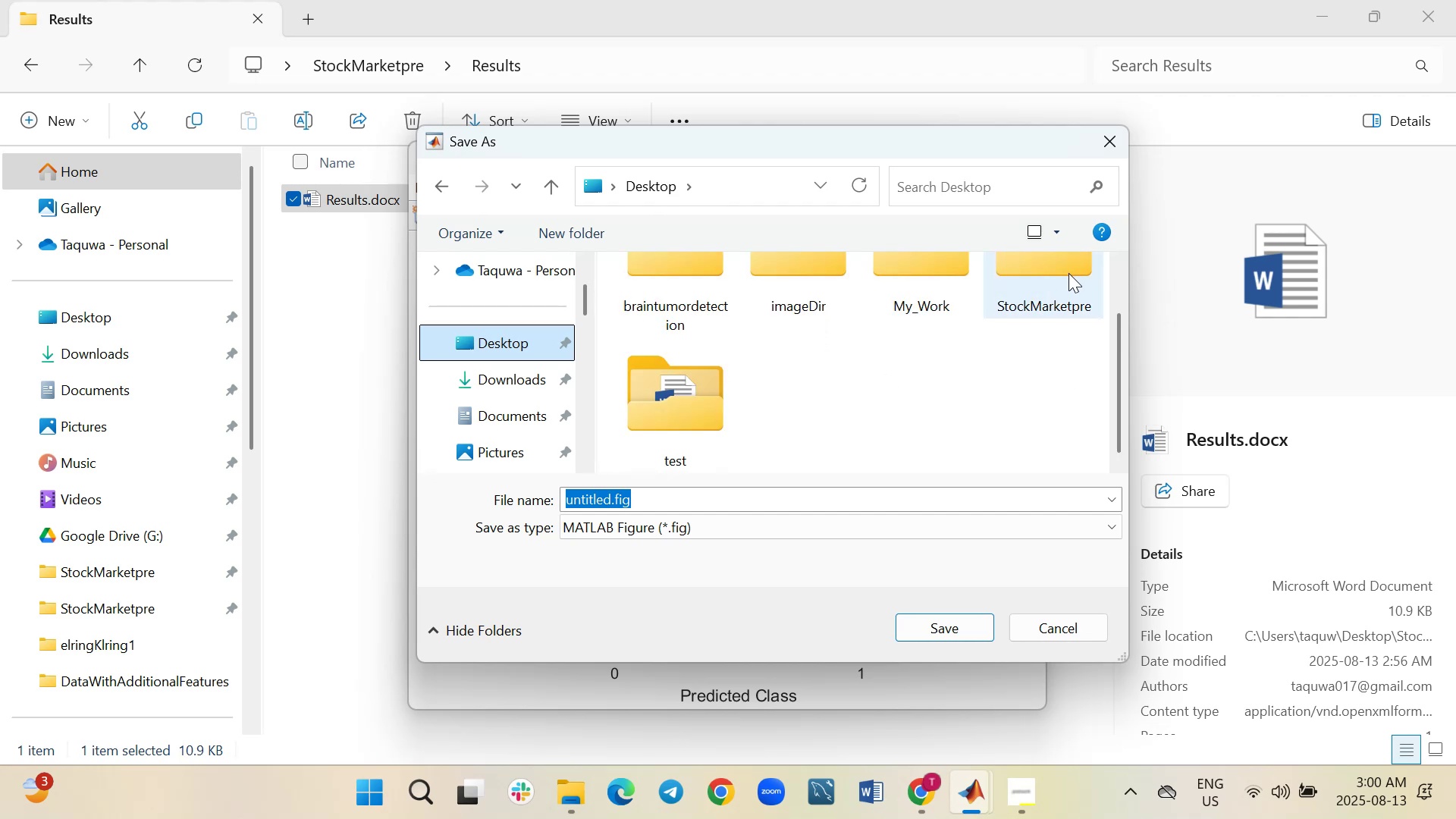 
double_click([1068, 273])
 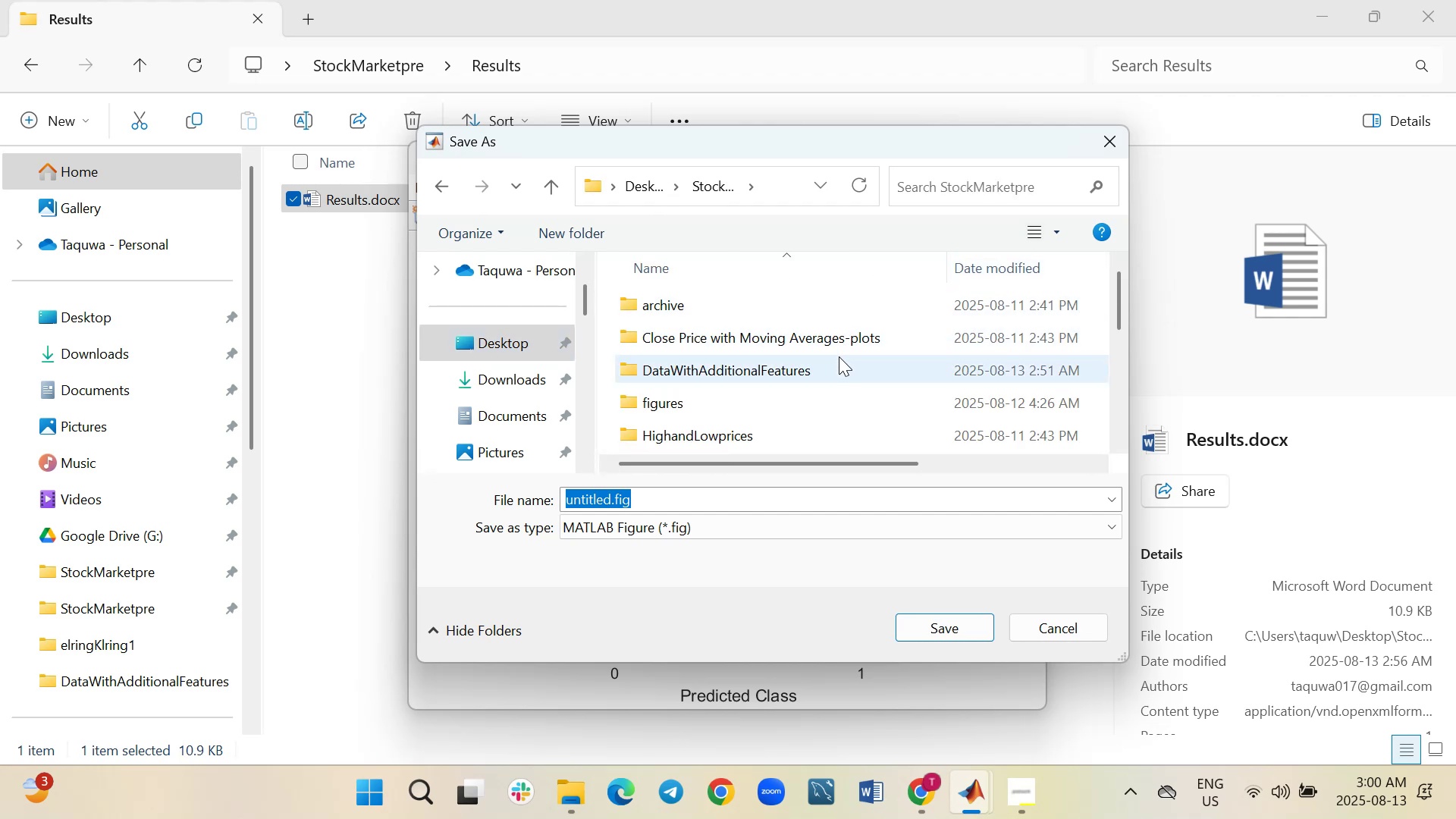 
scroll: coordinate [839, 356], scroll_direction: down, amount: 1.0
 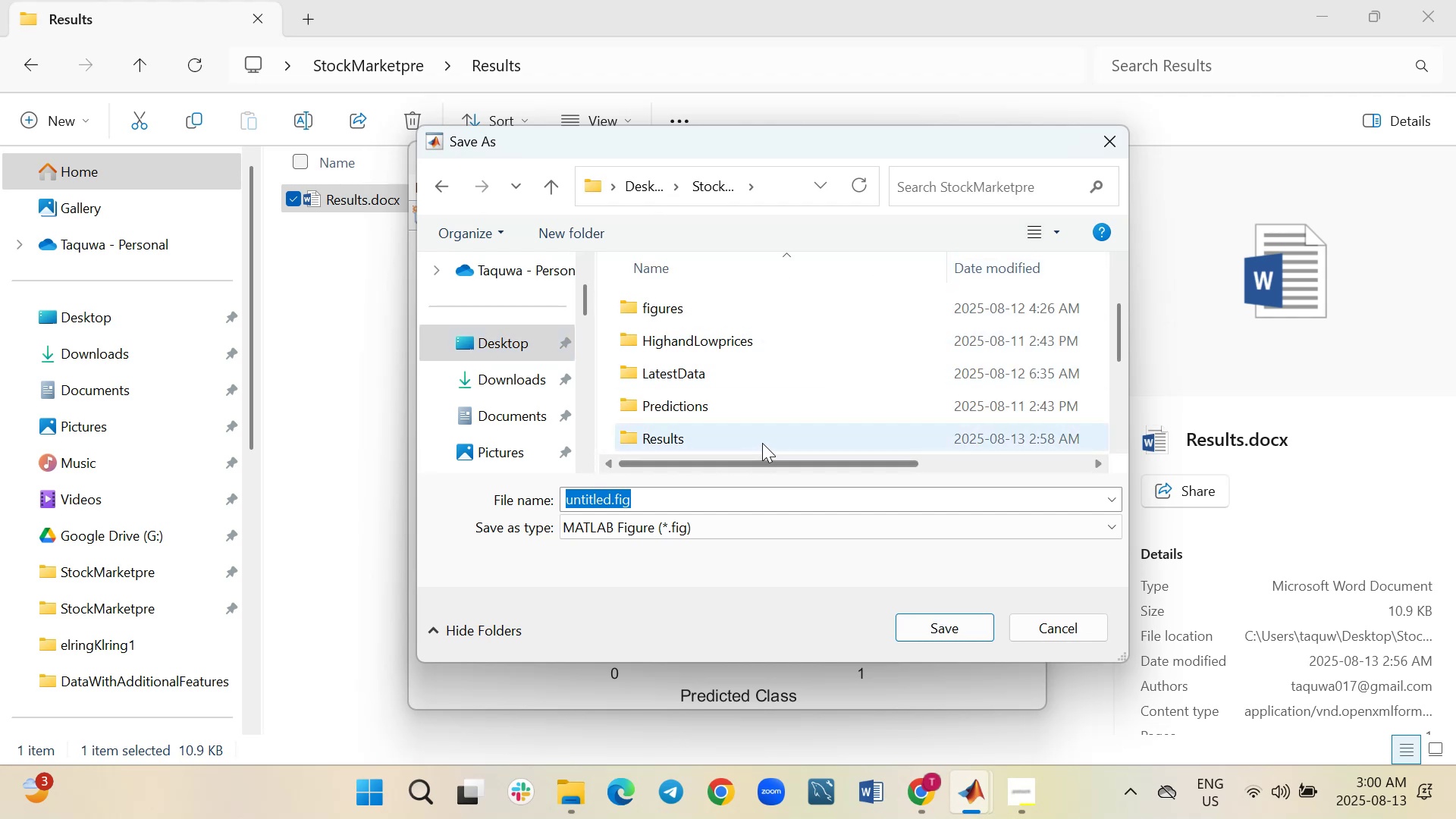 
double_click([762, 435])
 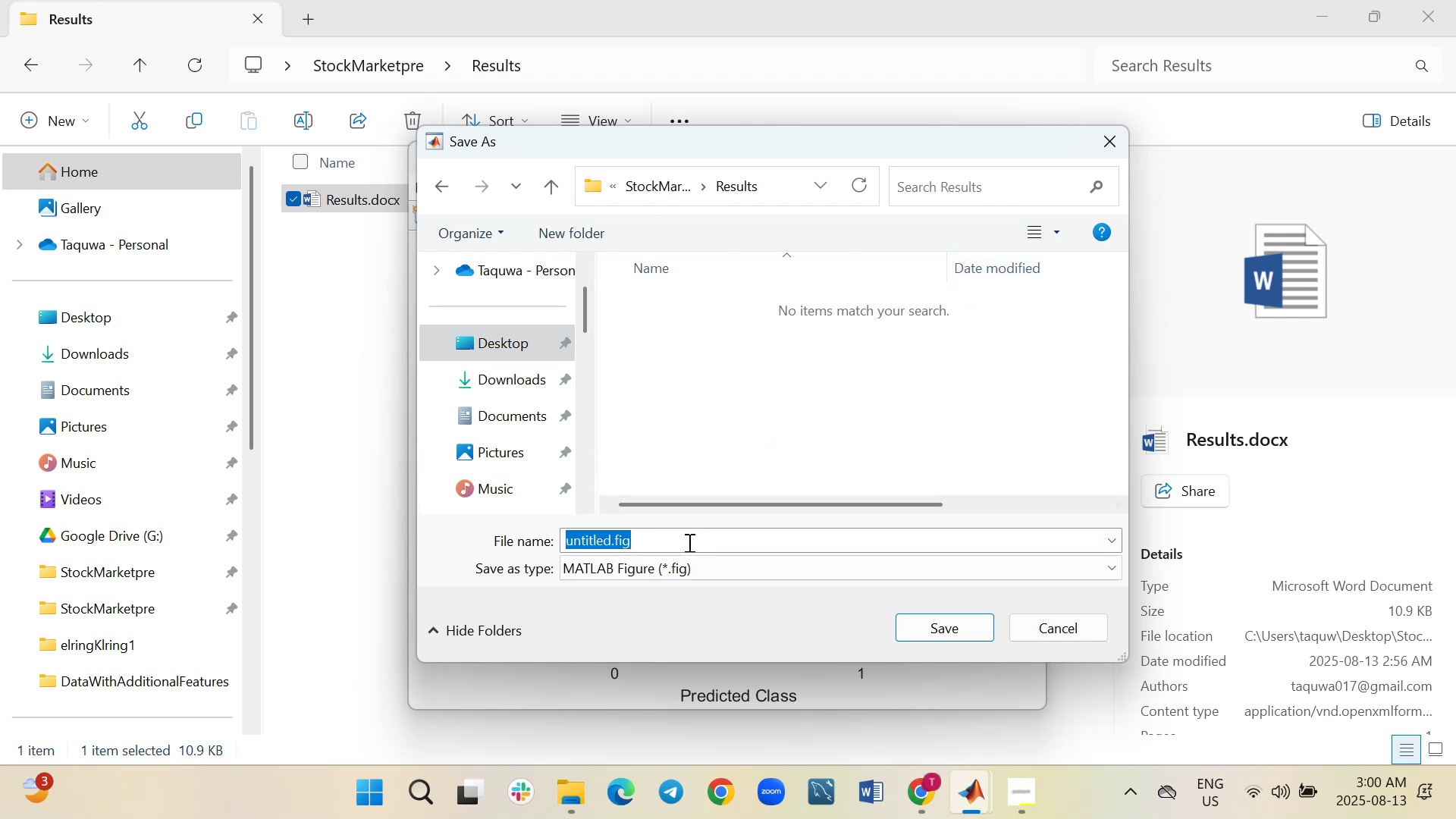 
key(Control+V)
 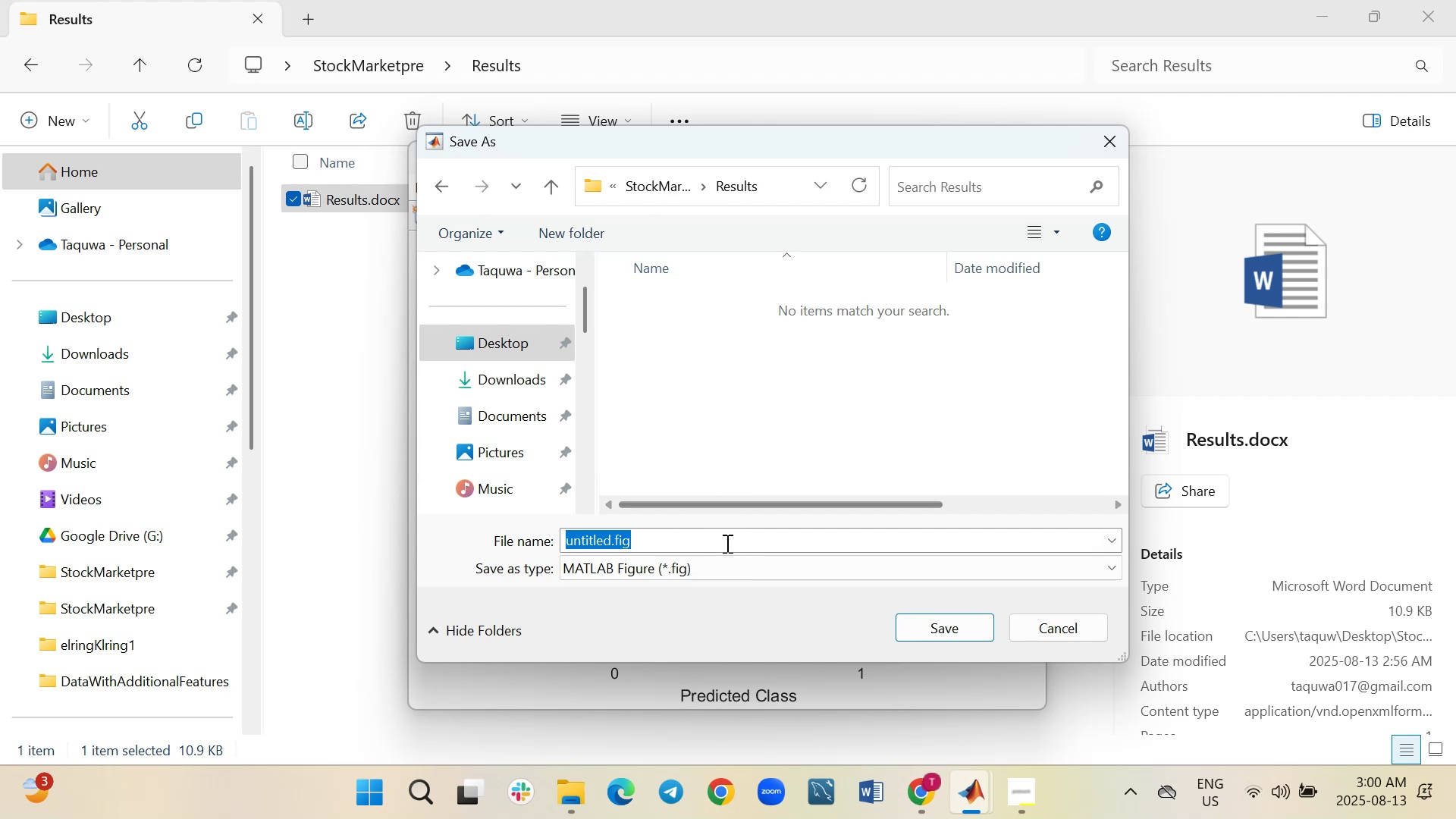 
wait(5.53)
 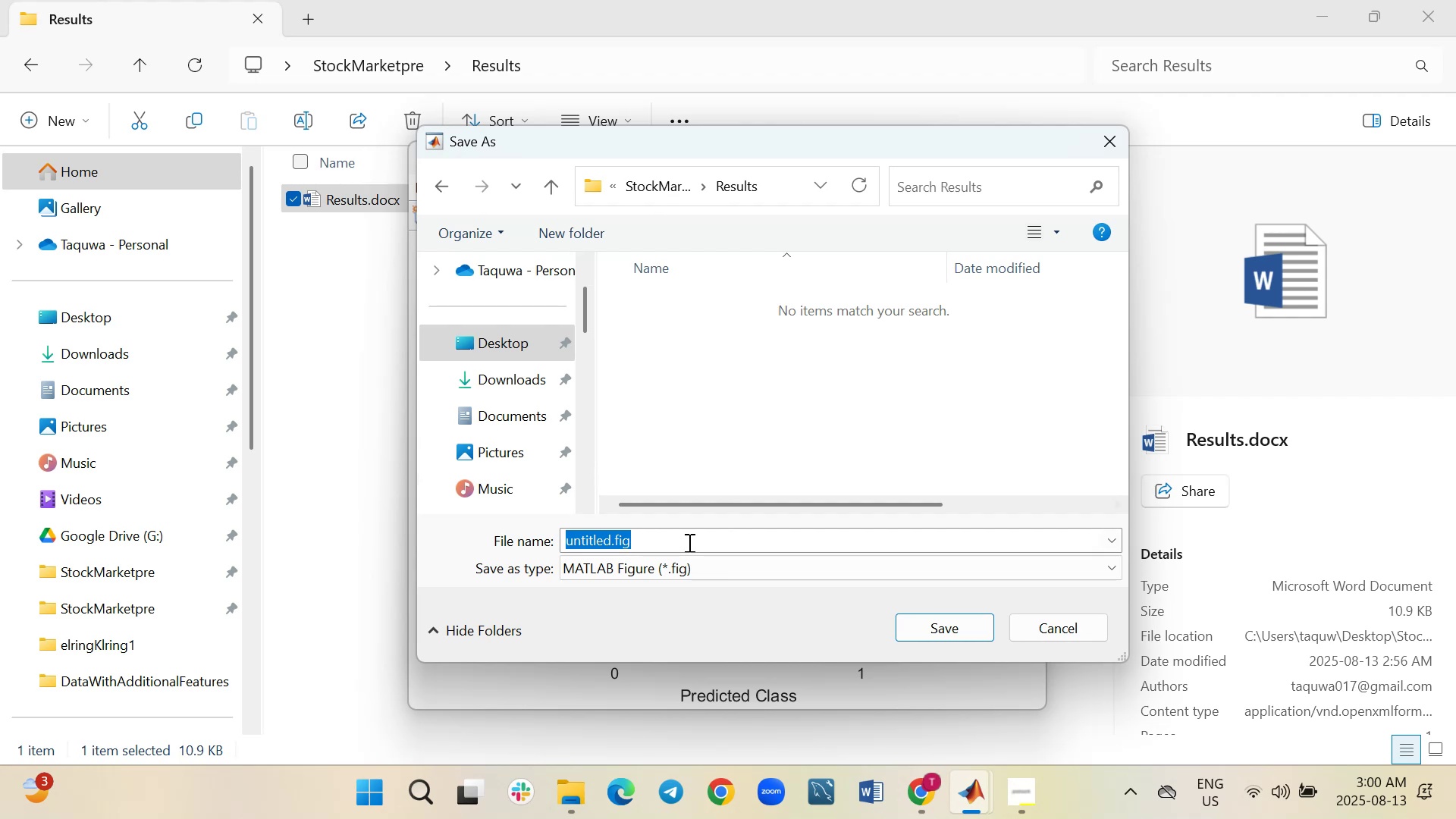 
key(Shift+C)
 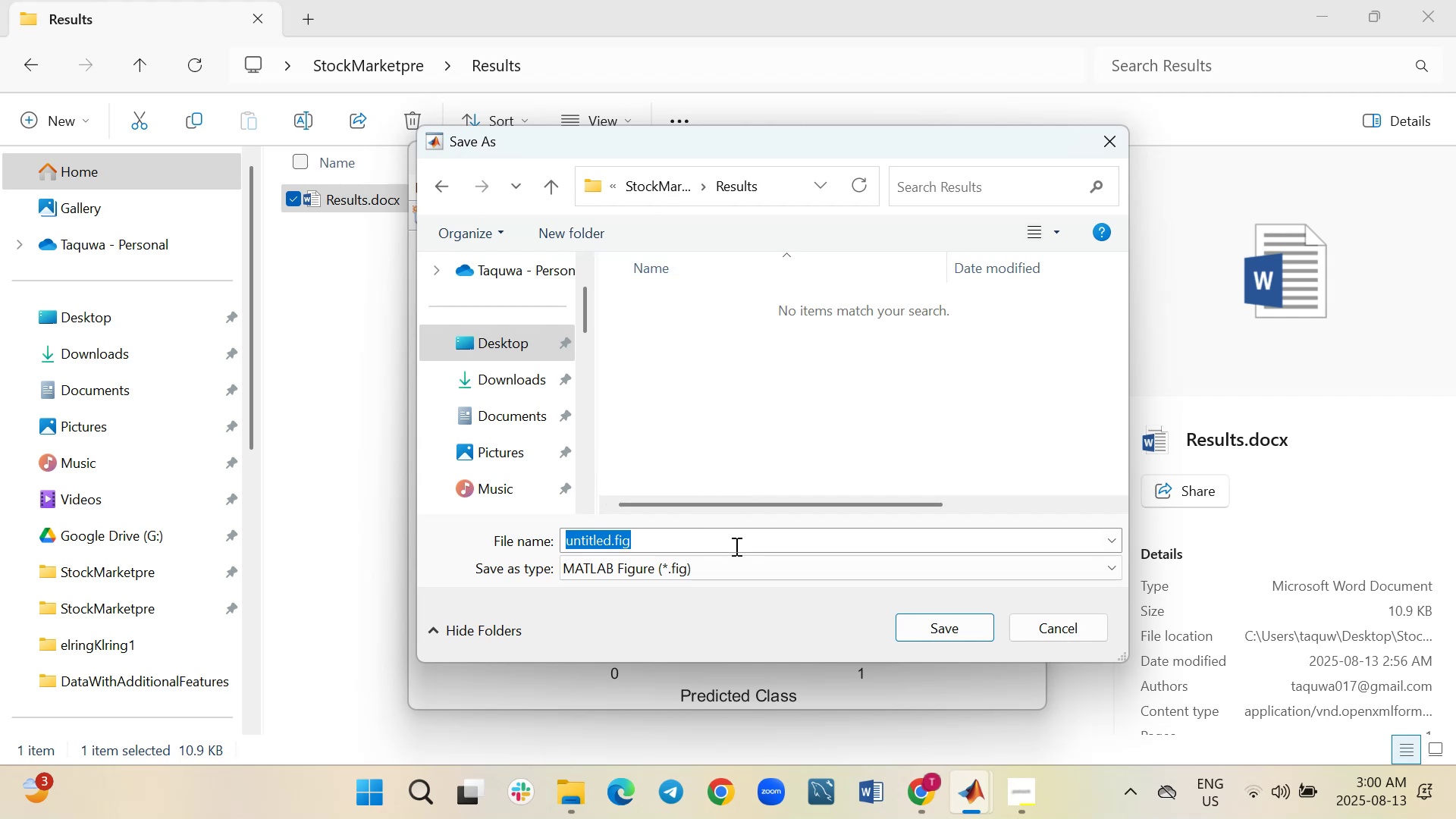 
double_click([735, 545])
 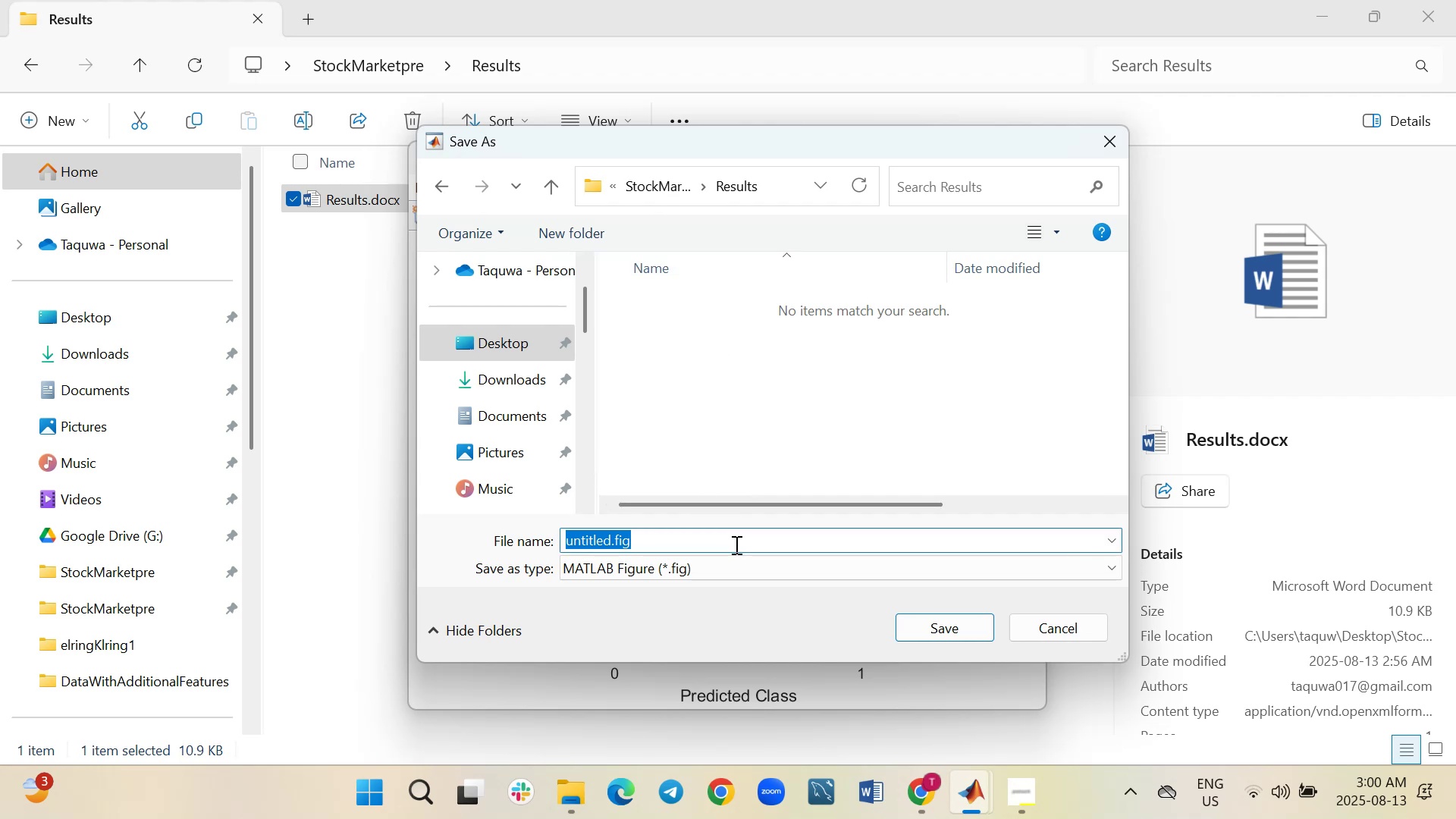 
key(Backspace)
type(ConfusionMatrix)
 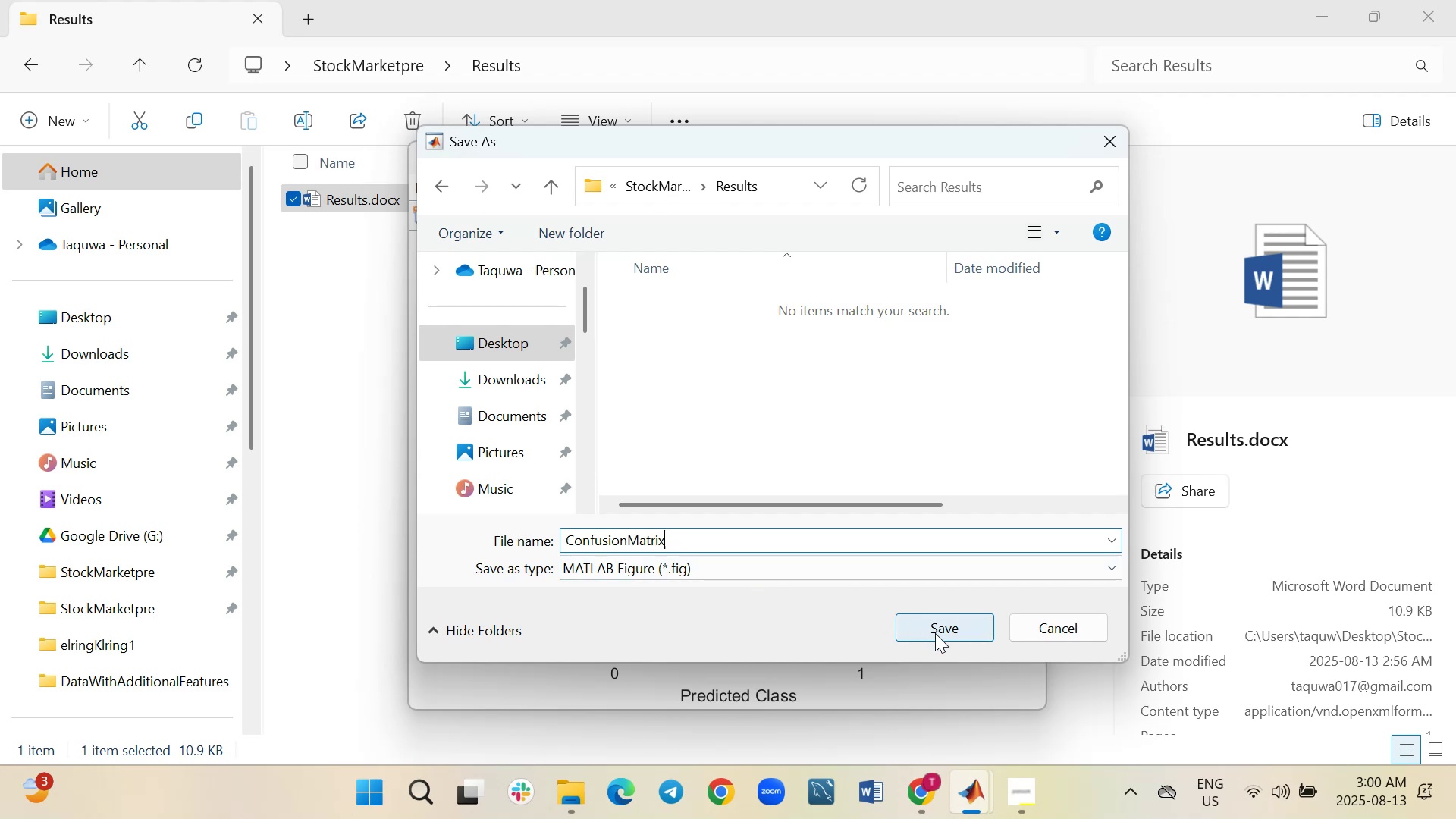 
wait(6.69)
 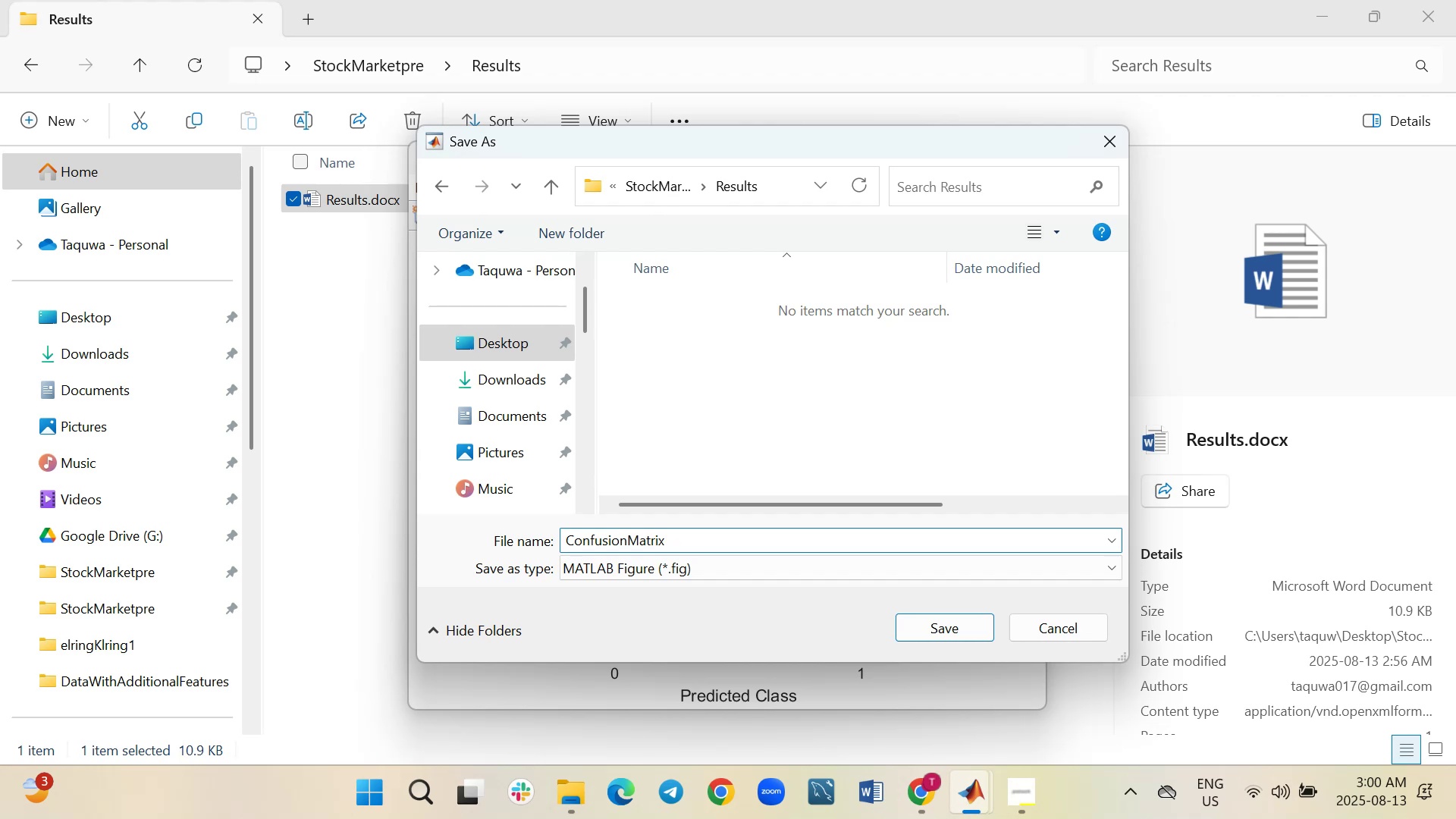 
left_click([938, 630])
 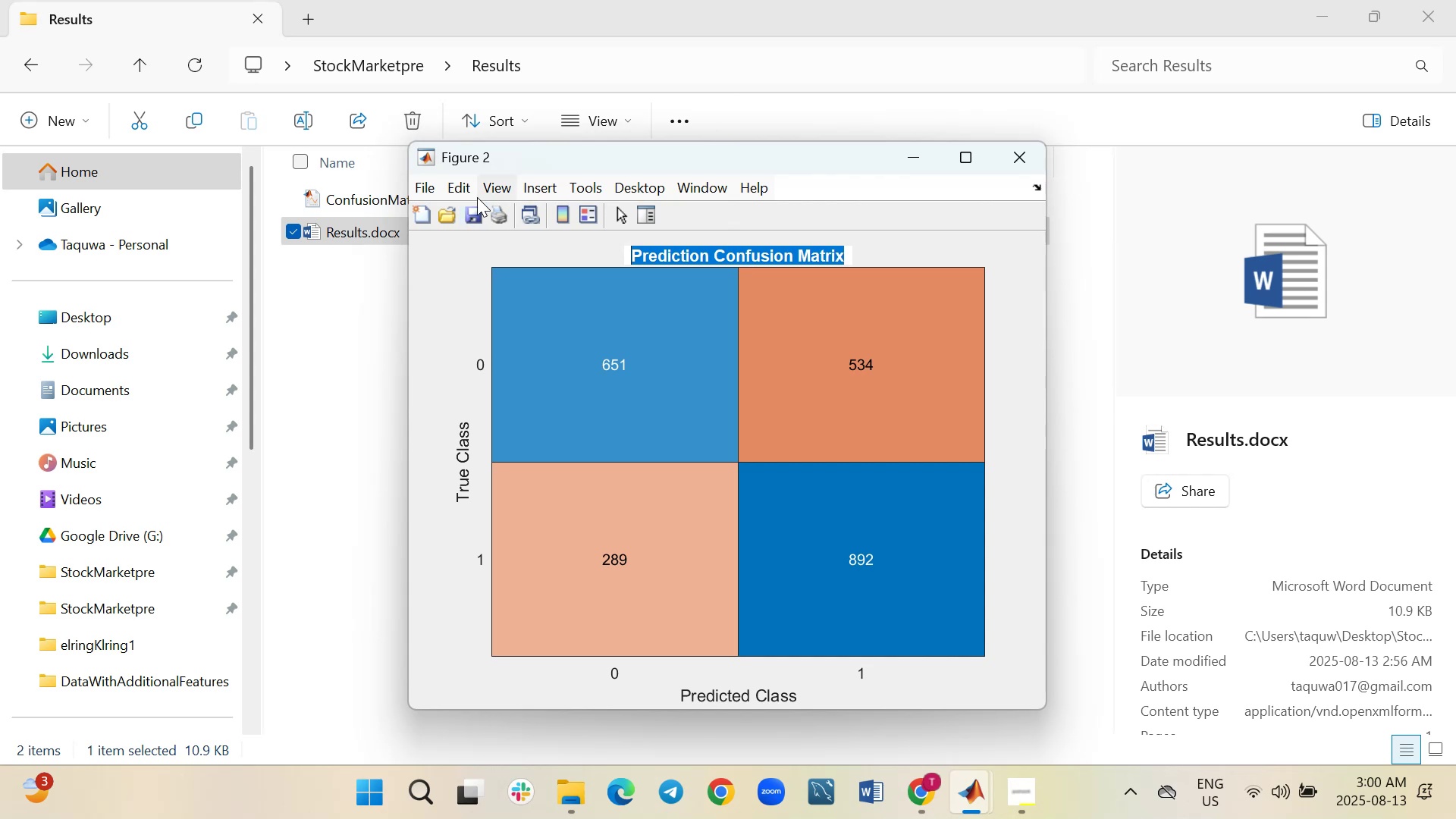 
wait(6.44)
 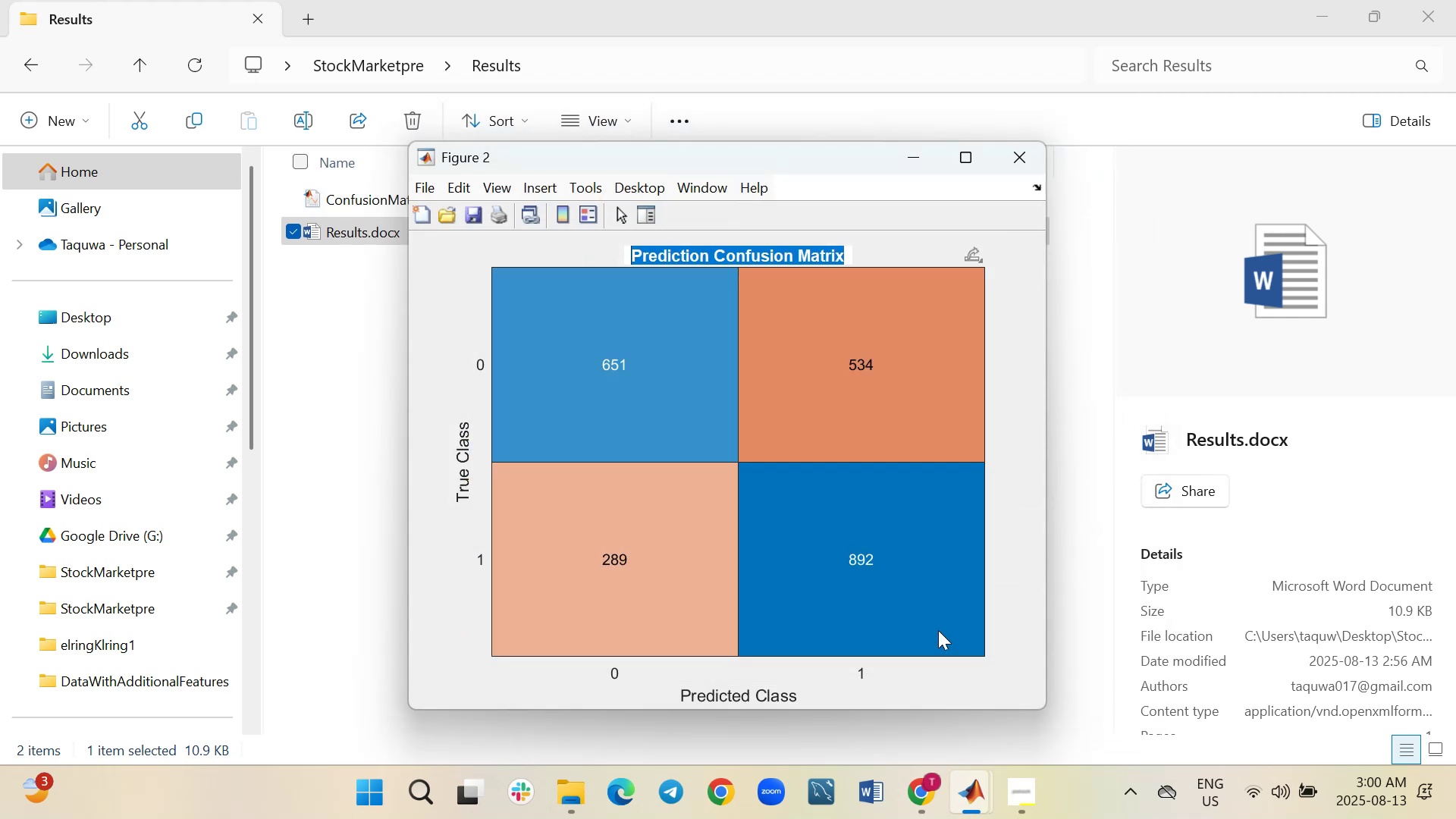 
left_click([423, 187])
 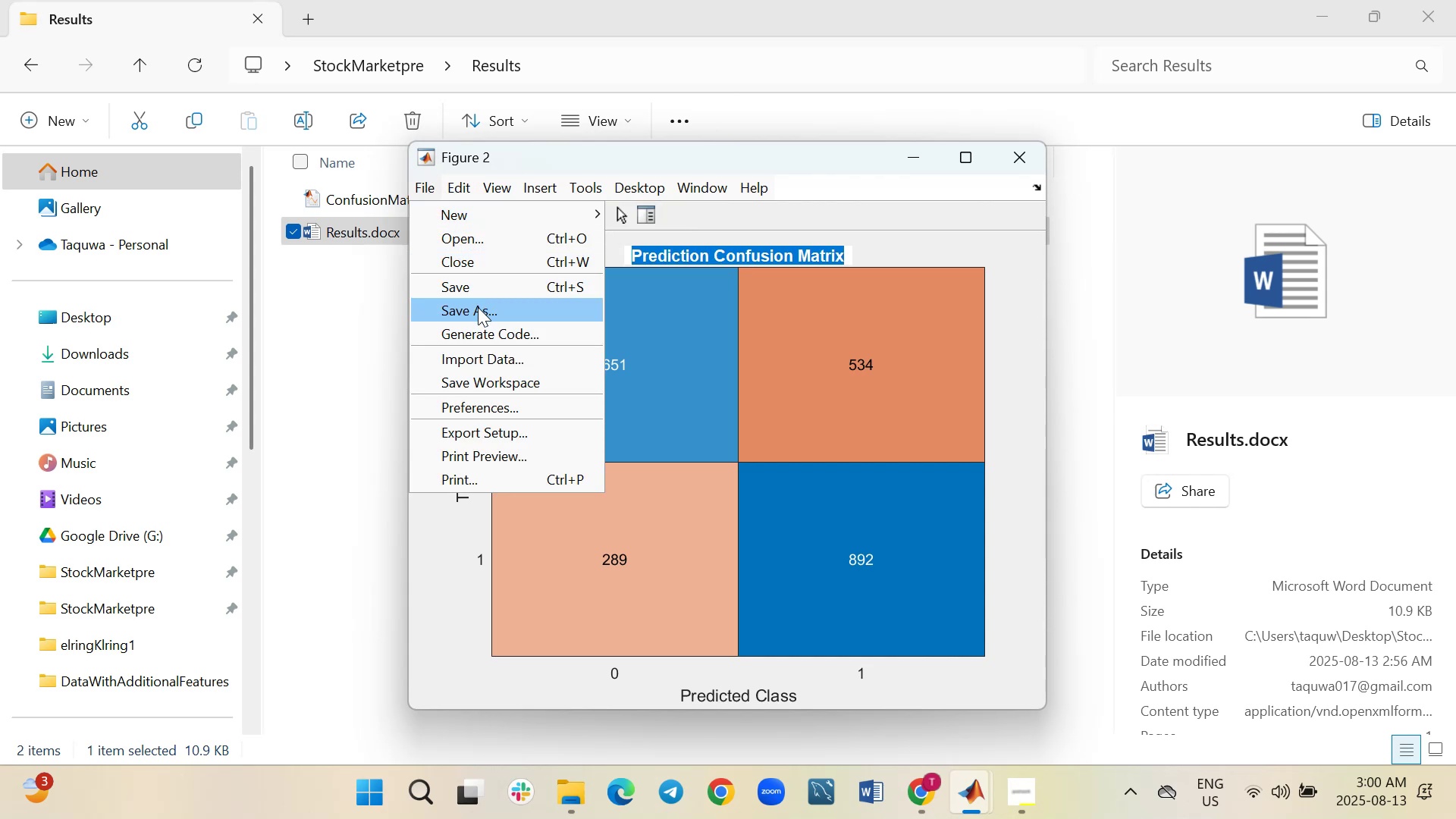 
wait(5.2)
 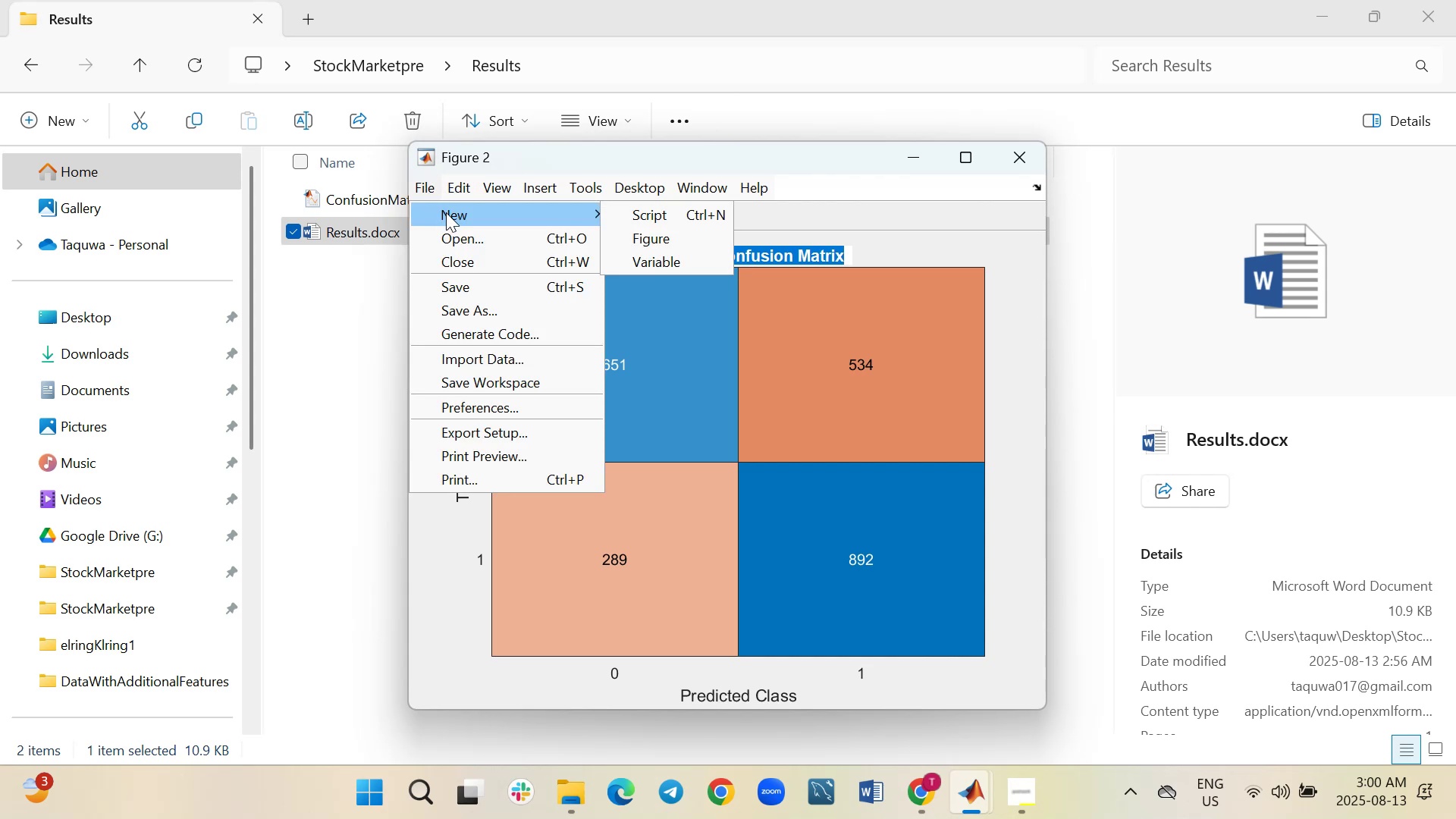 
left_click([478, 307])
 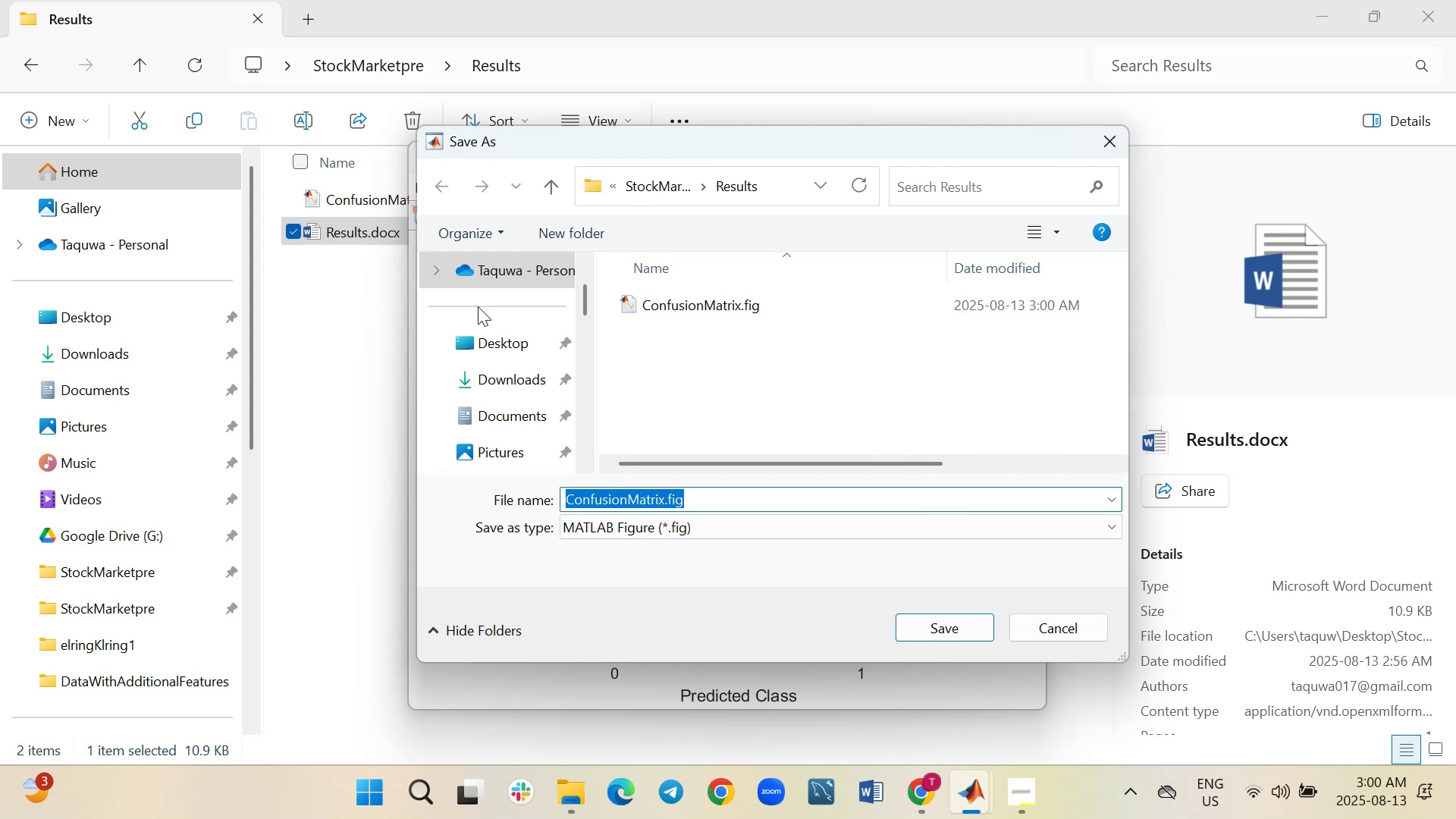 
wait(10.27)
 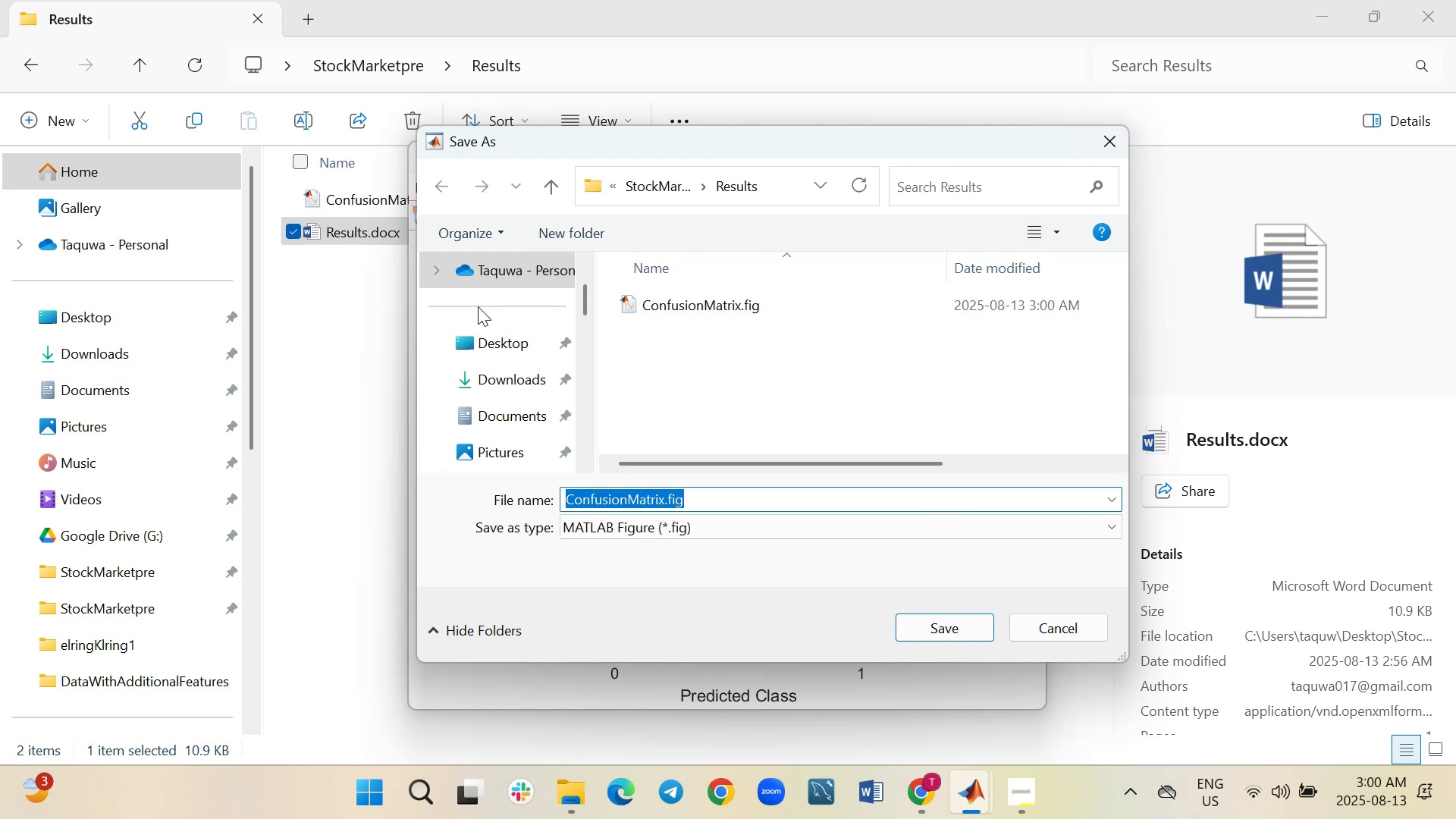 
left_click([741, 526])
 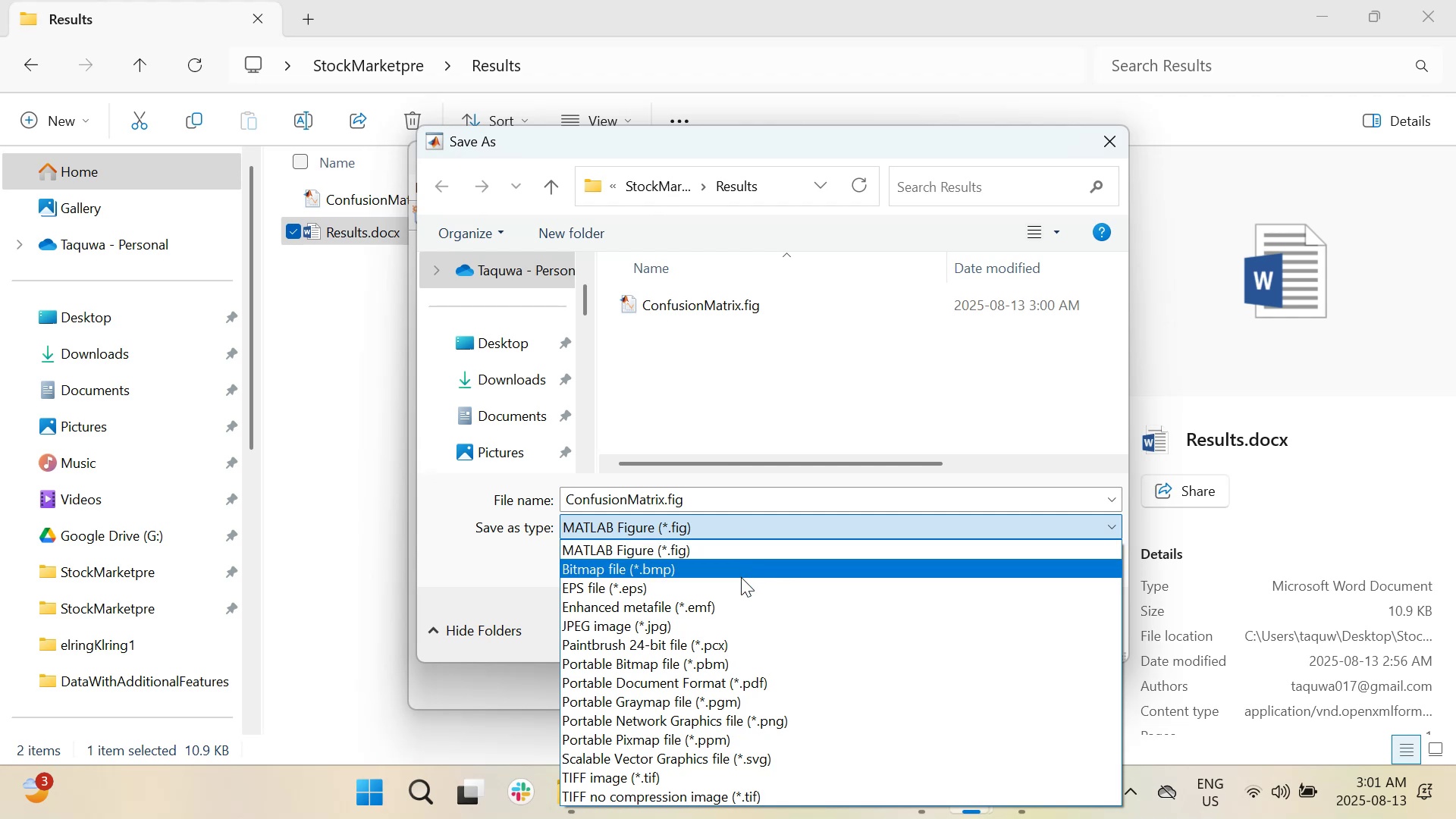 
wait(6.19)
 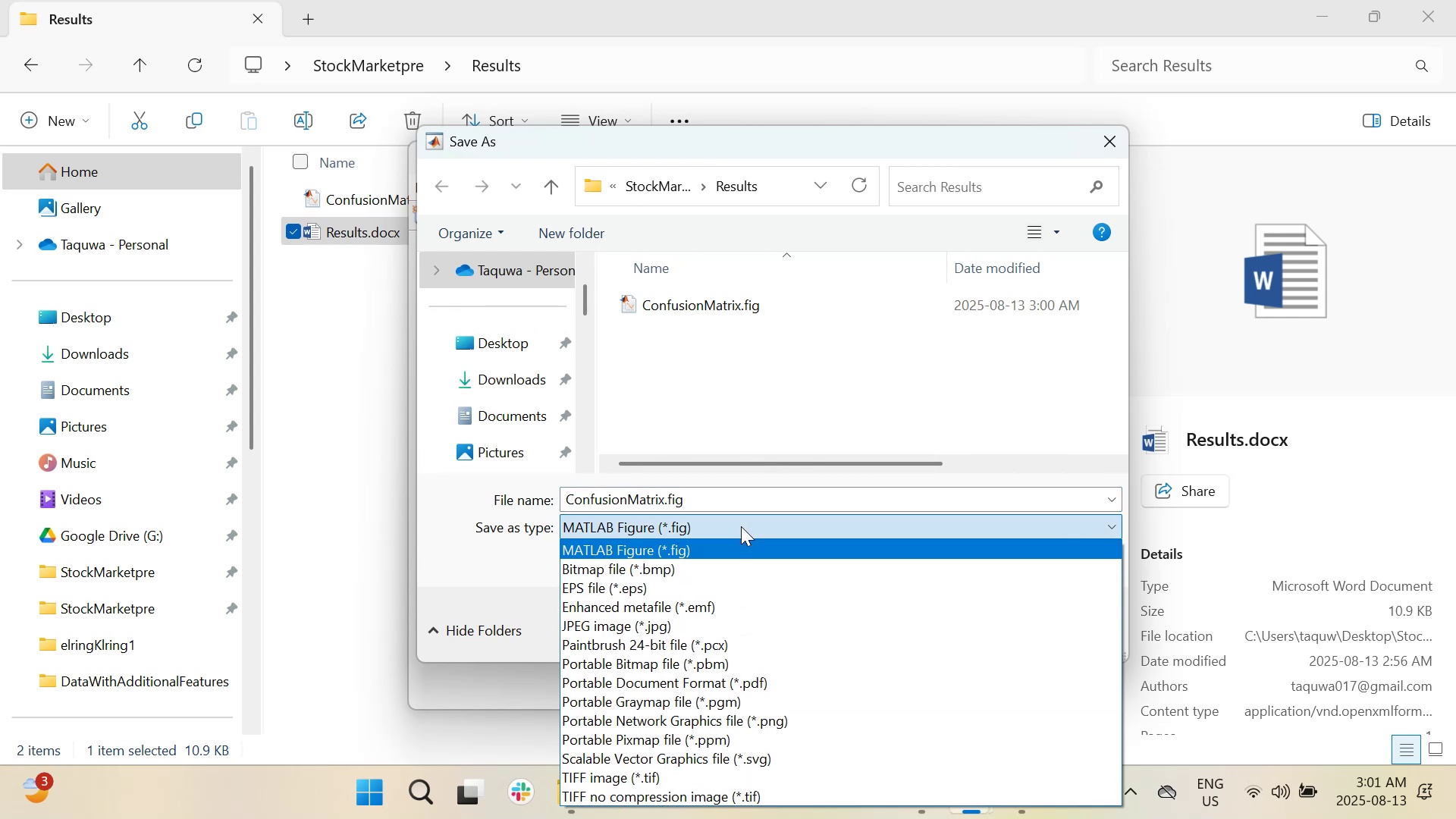 
left_click([737, 620])
 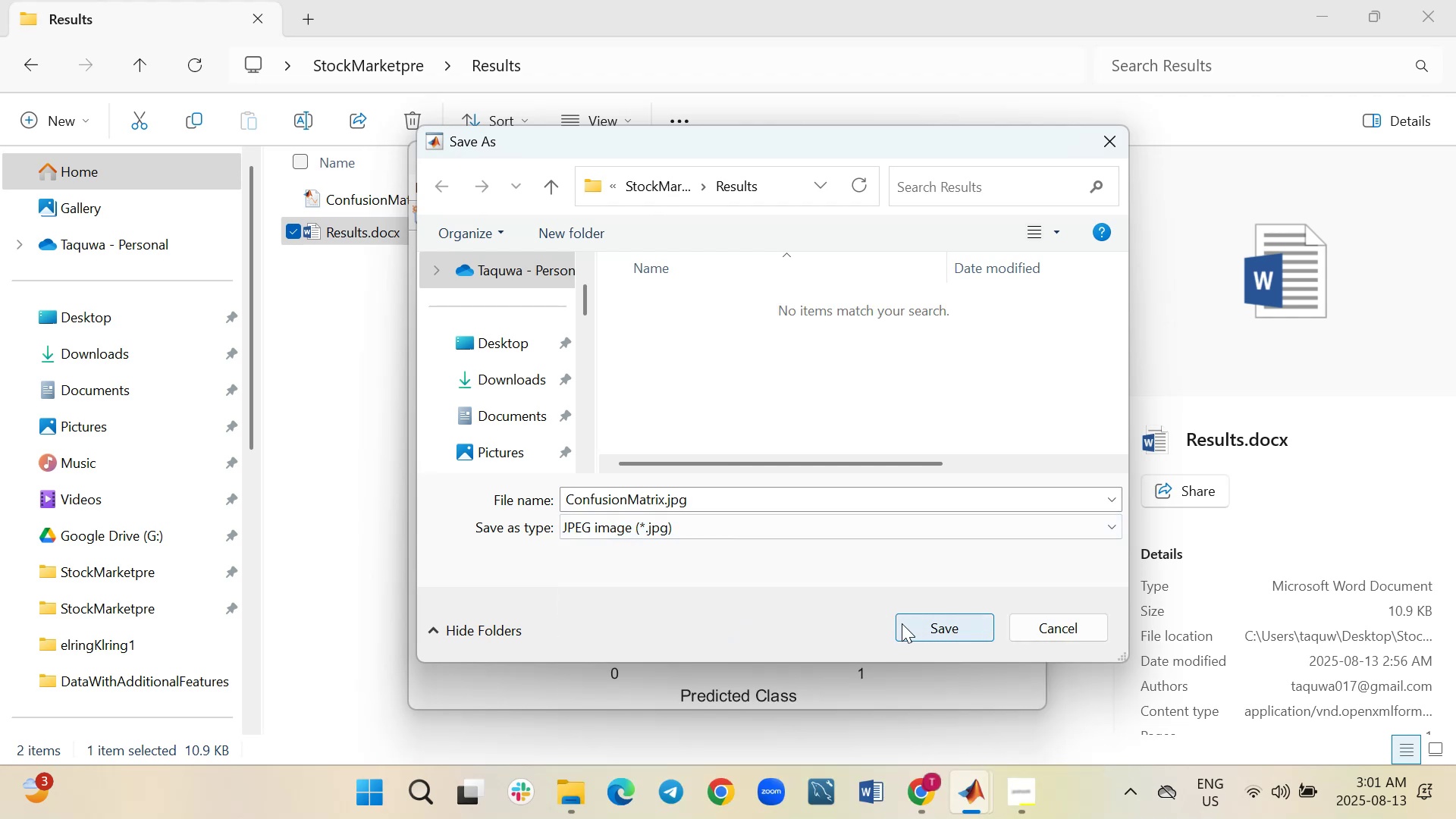 
wait(5.58)
 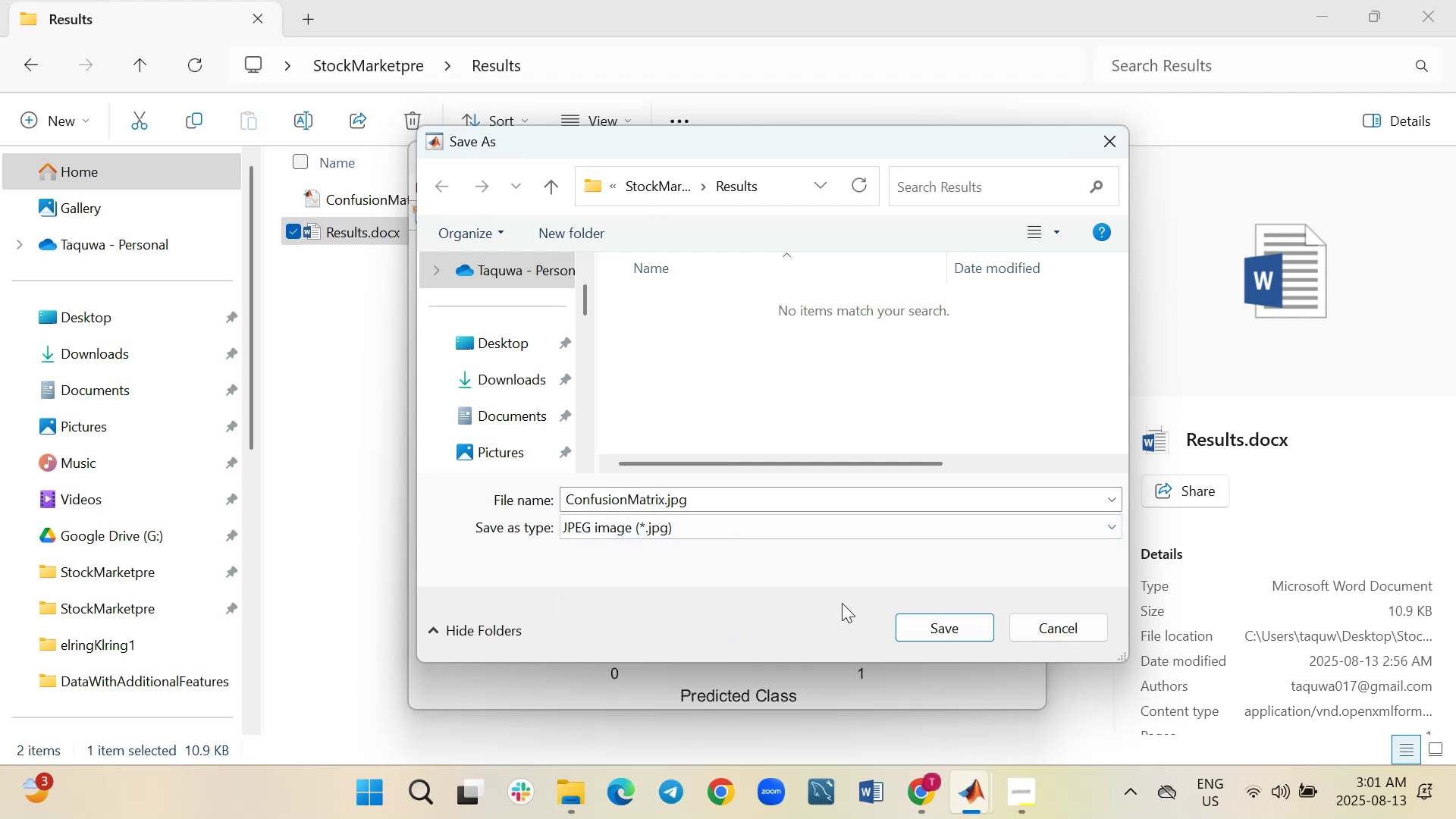 
left_click([902, 623])
 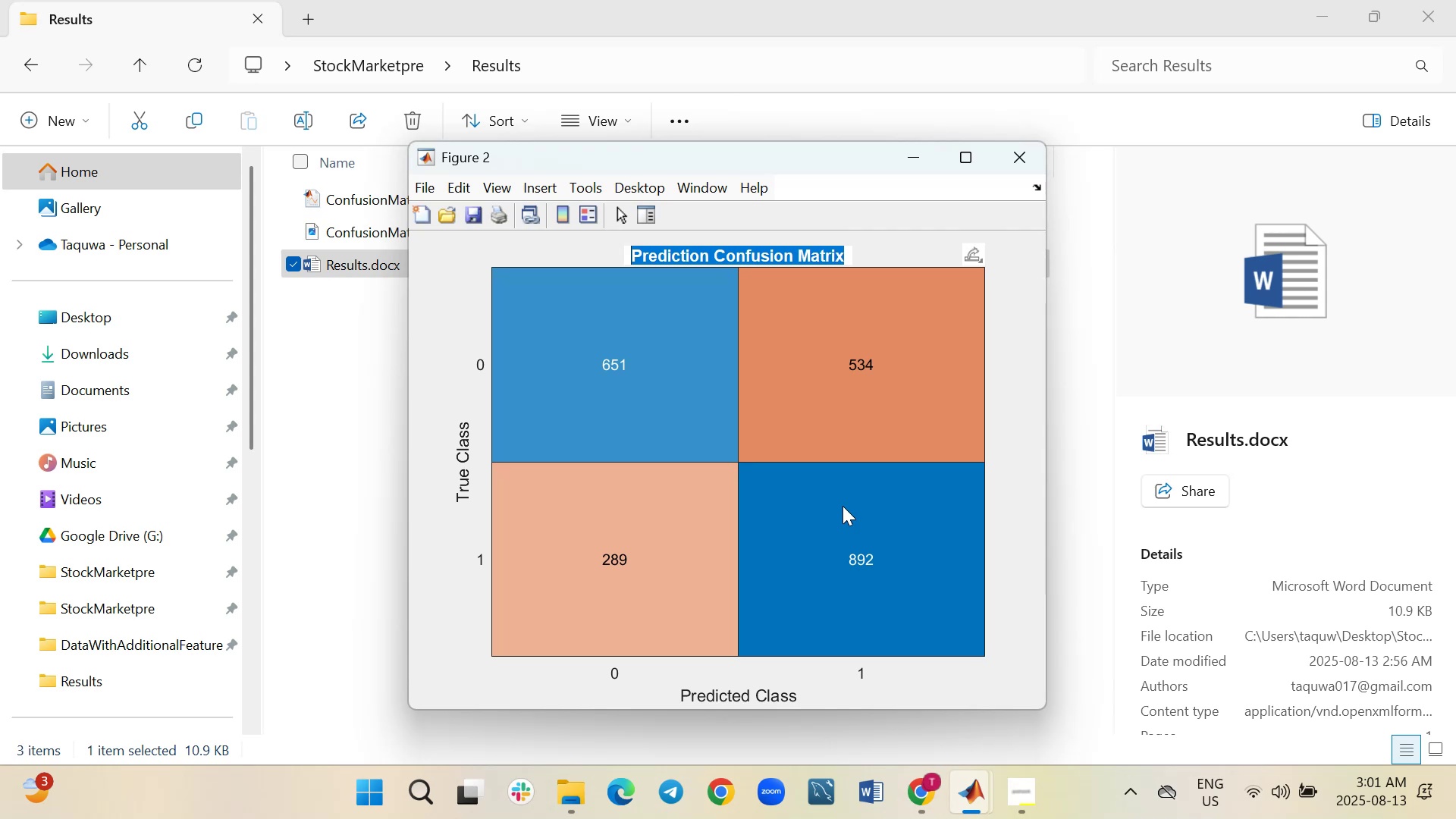 
wait(16.22)
 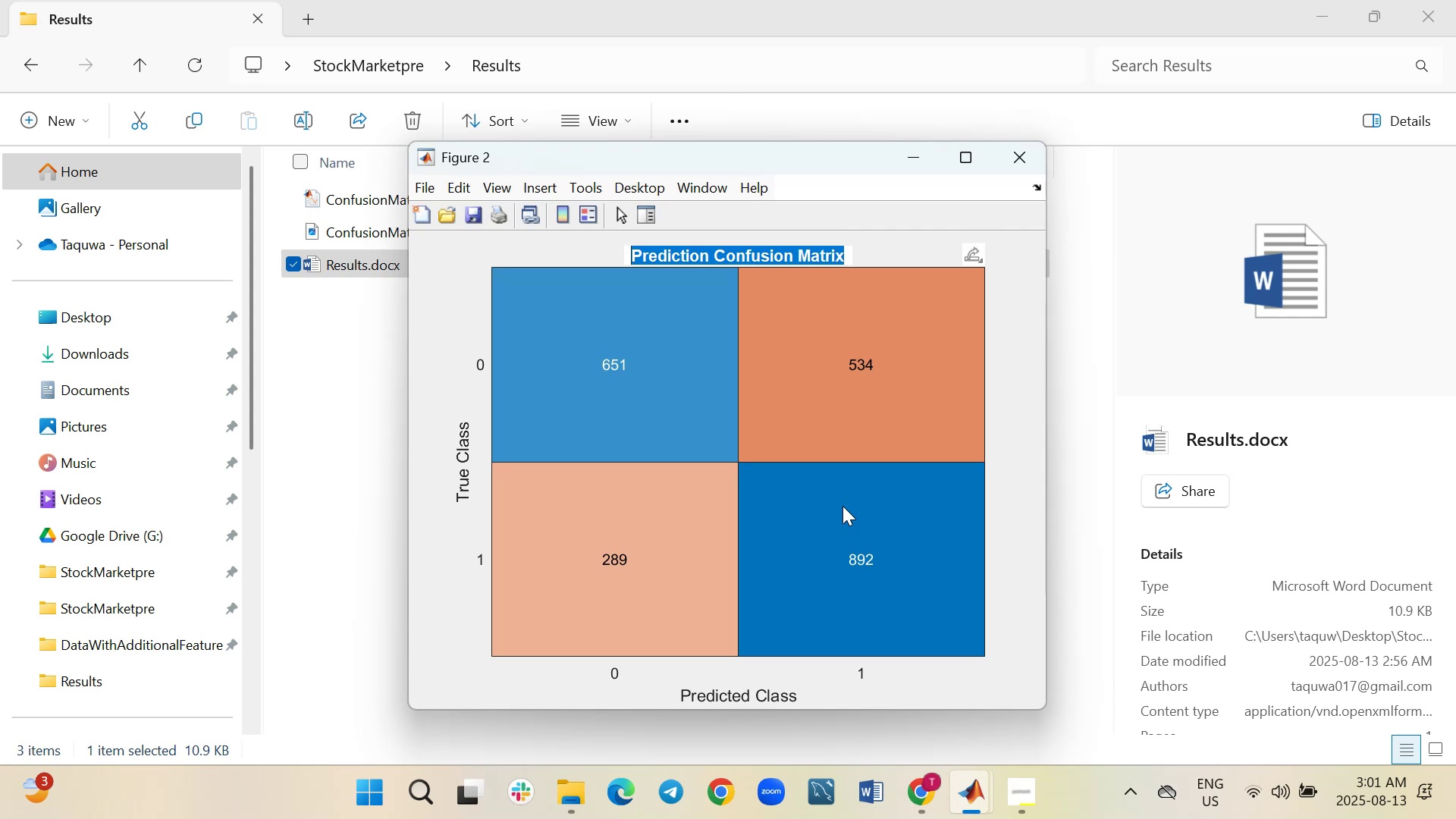 
double_click([333, 268])
 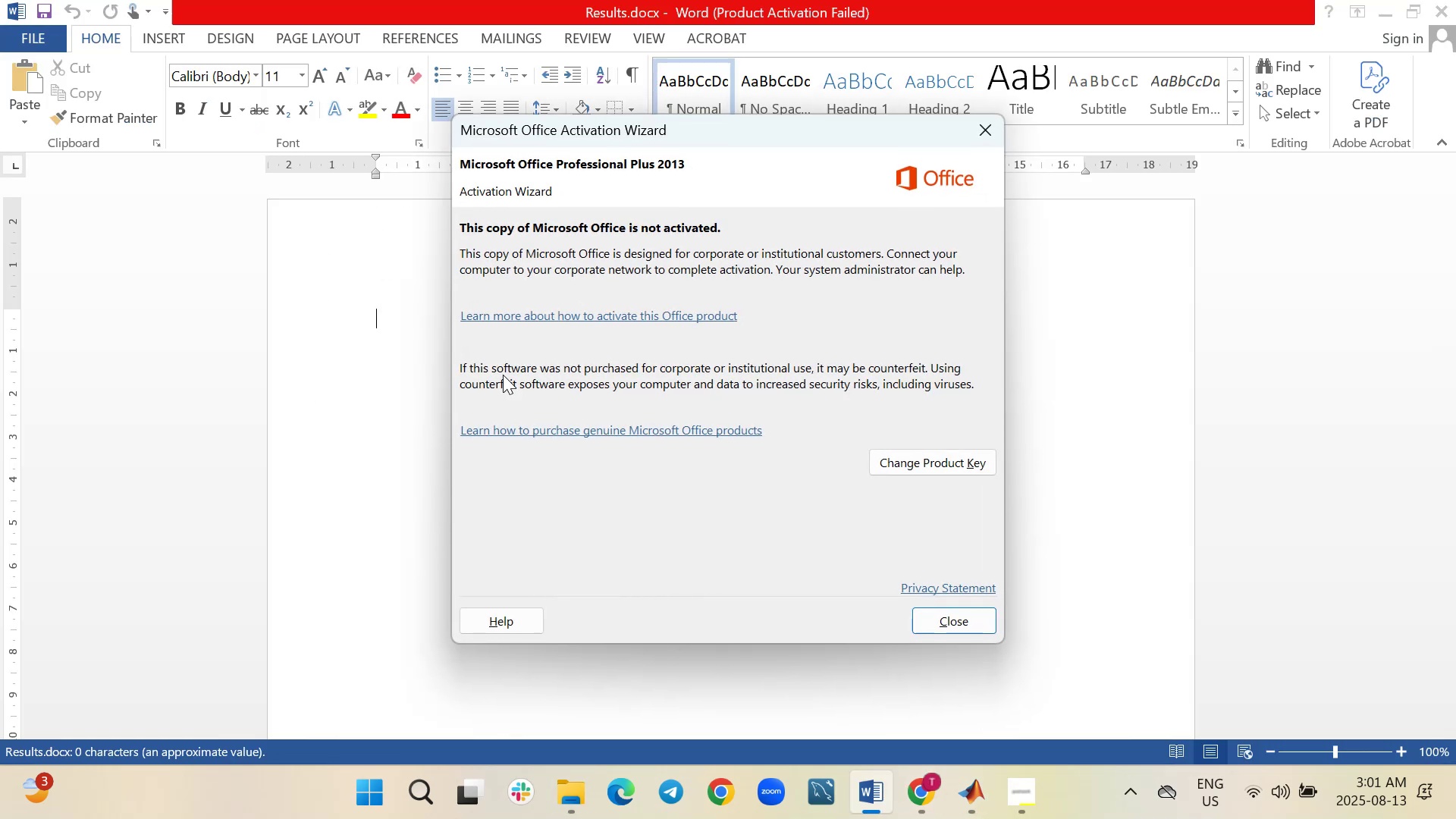 
wait(5.54)
 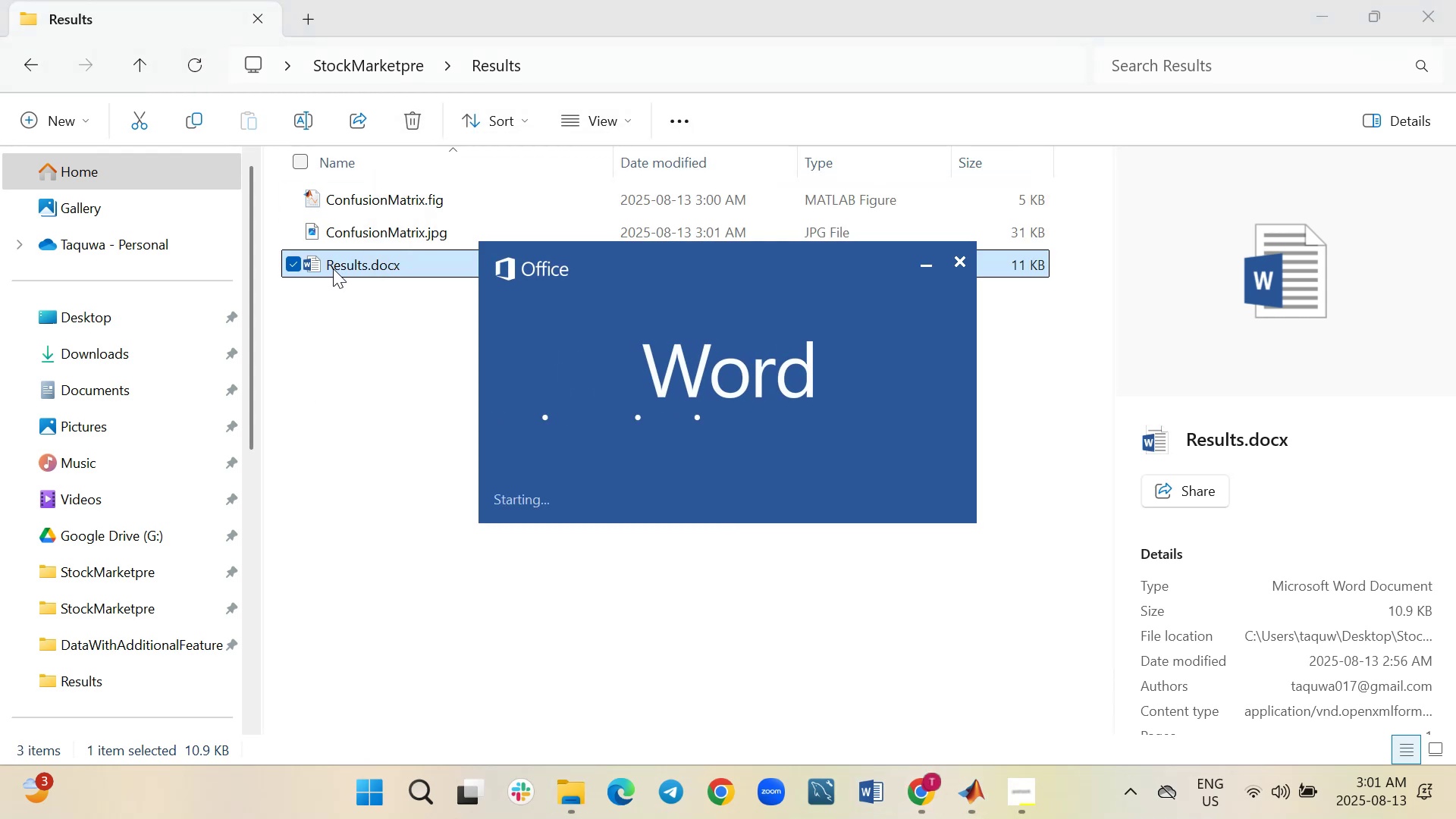 
left_click([936, 622])
 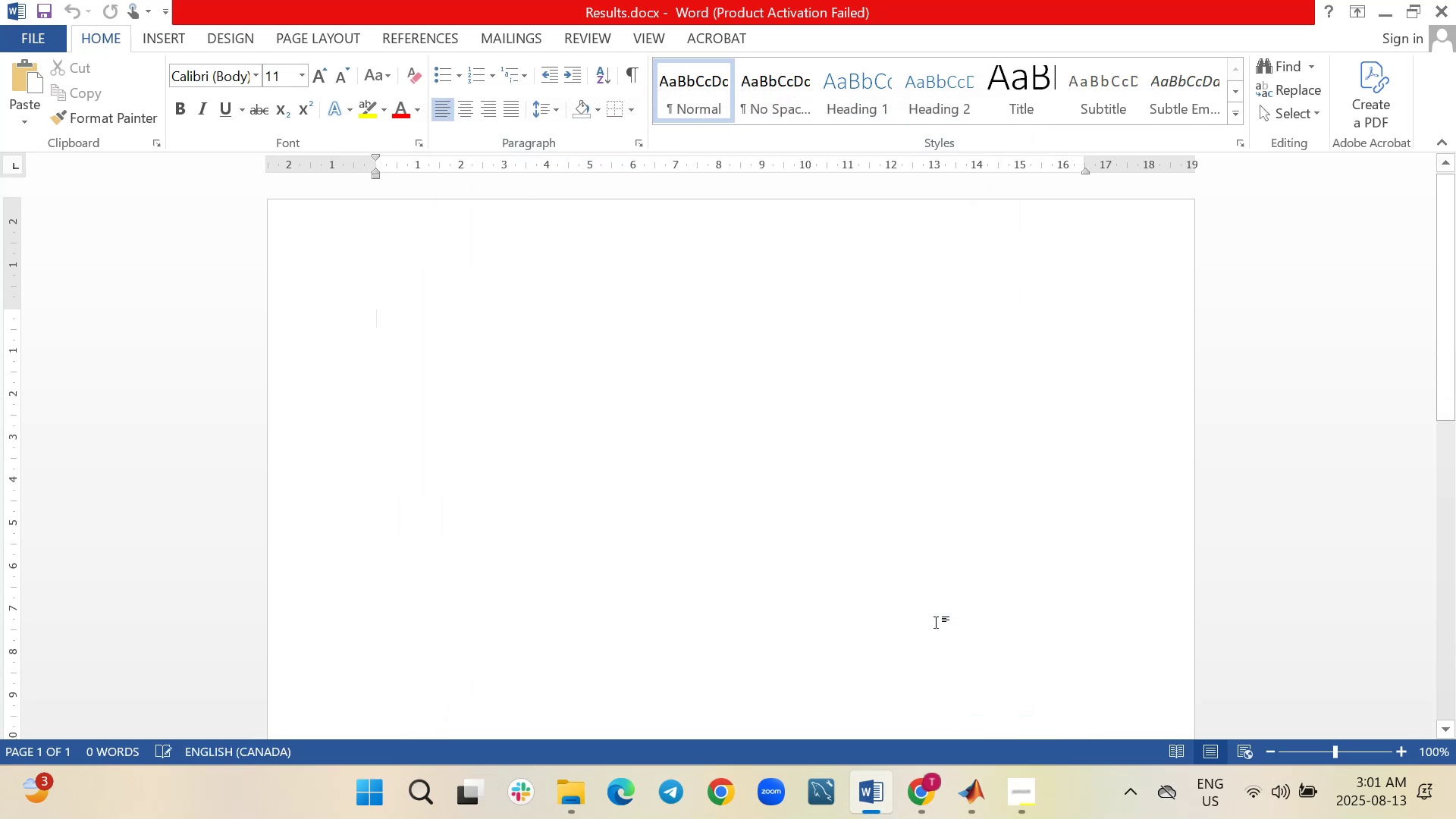 
hold_key(key=ShiftRight, duration=0.34)
 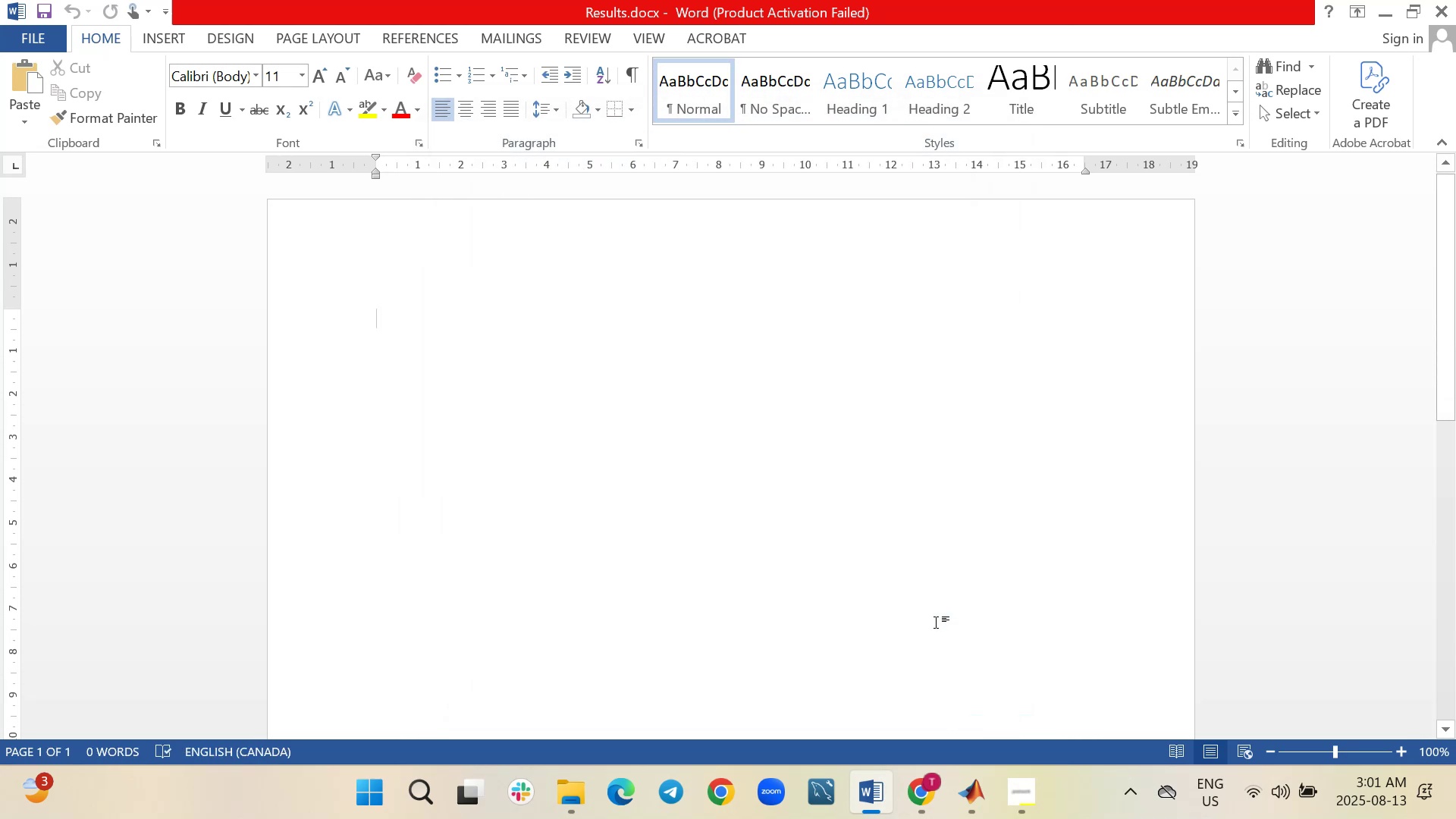 
type(Initial Model results)
 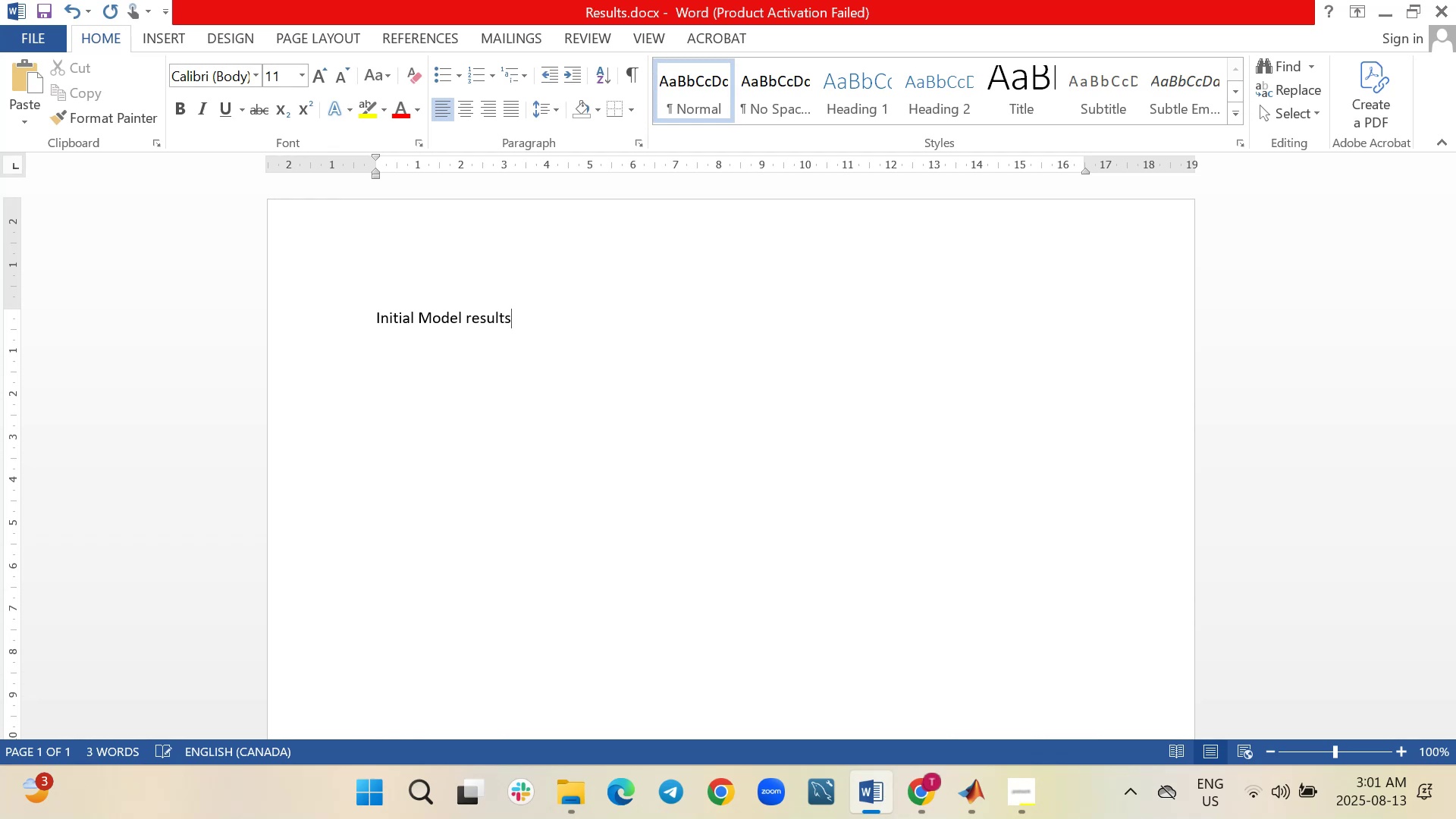 
key(Shift+Enter)
 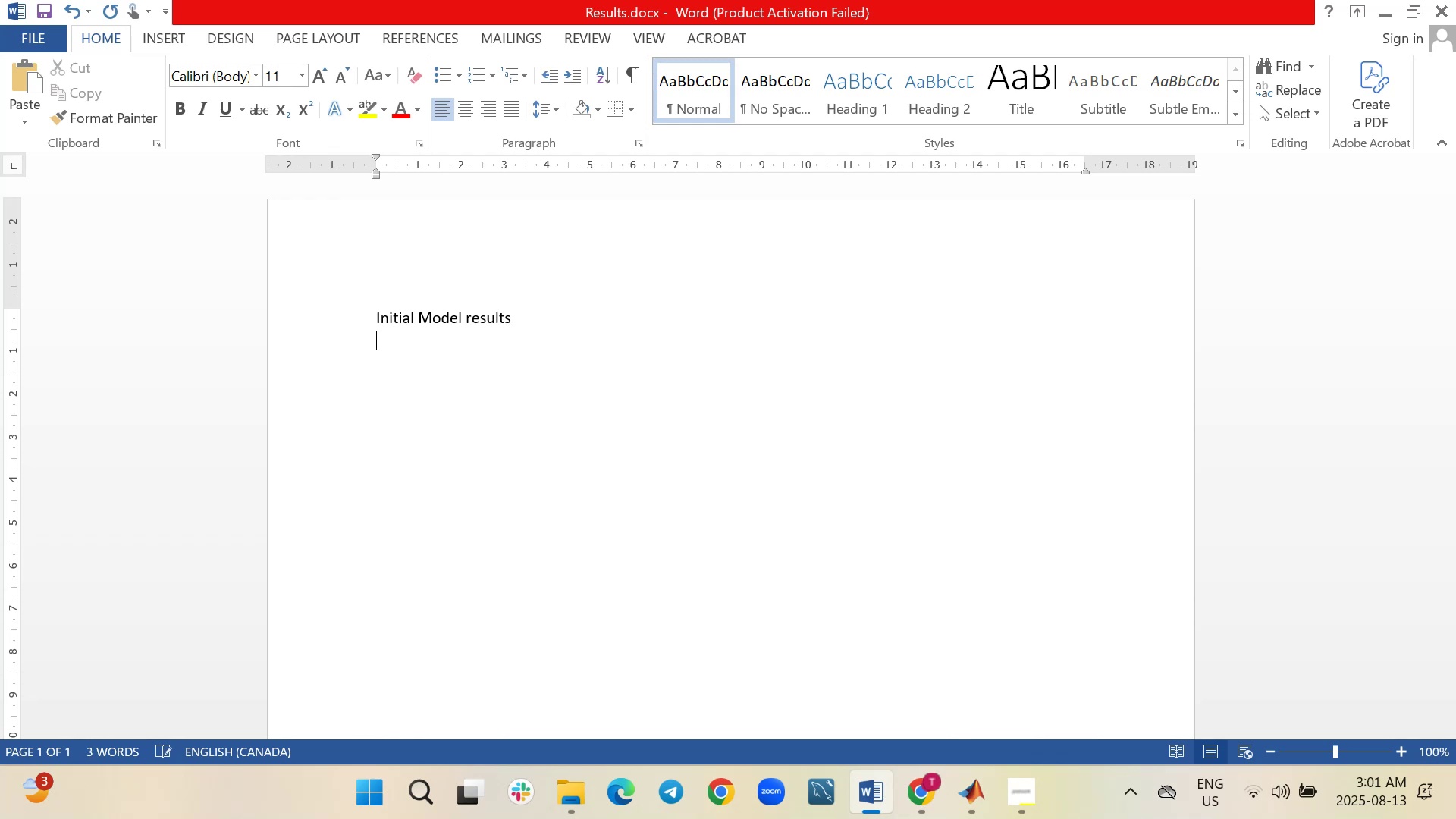 
key(Shift+Enter)
 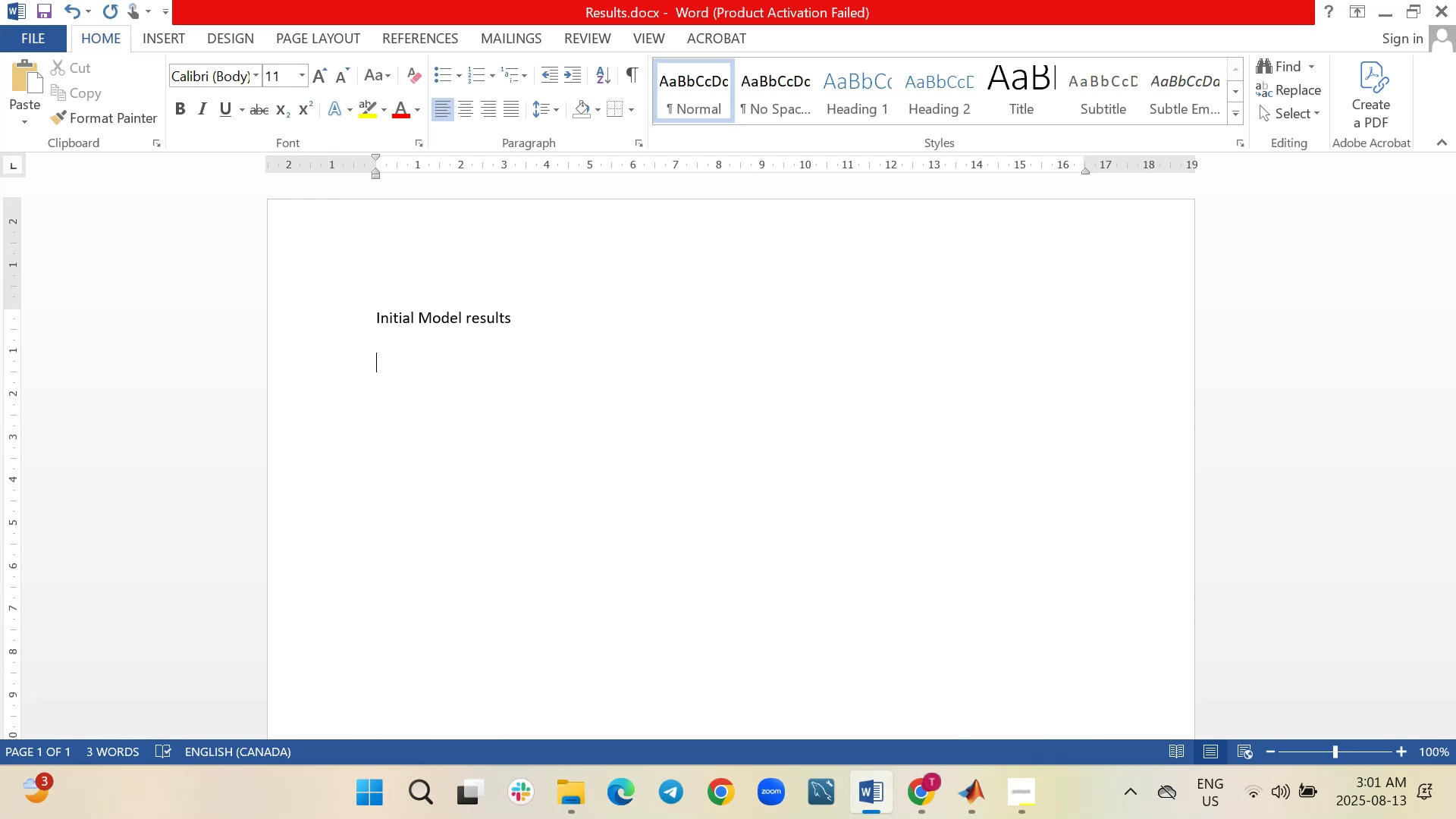 
type(Tp )
 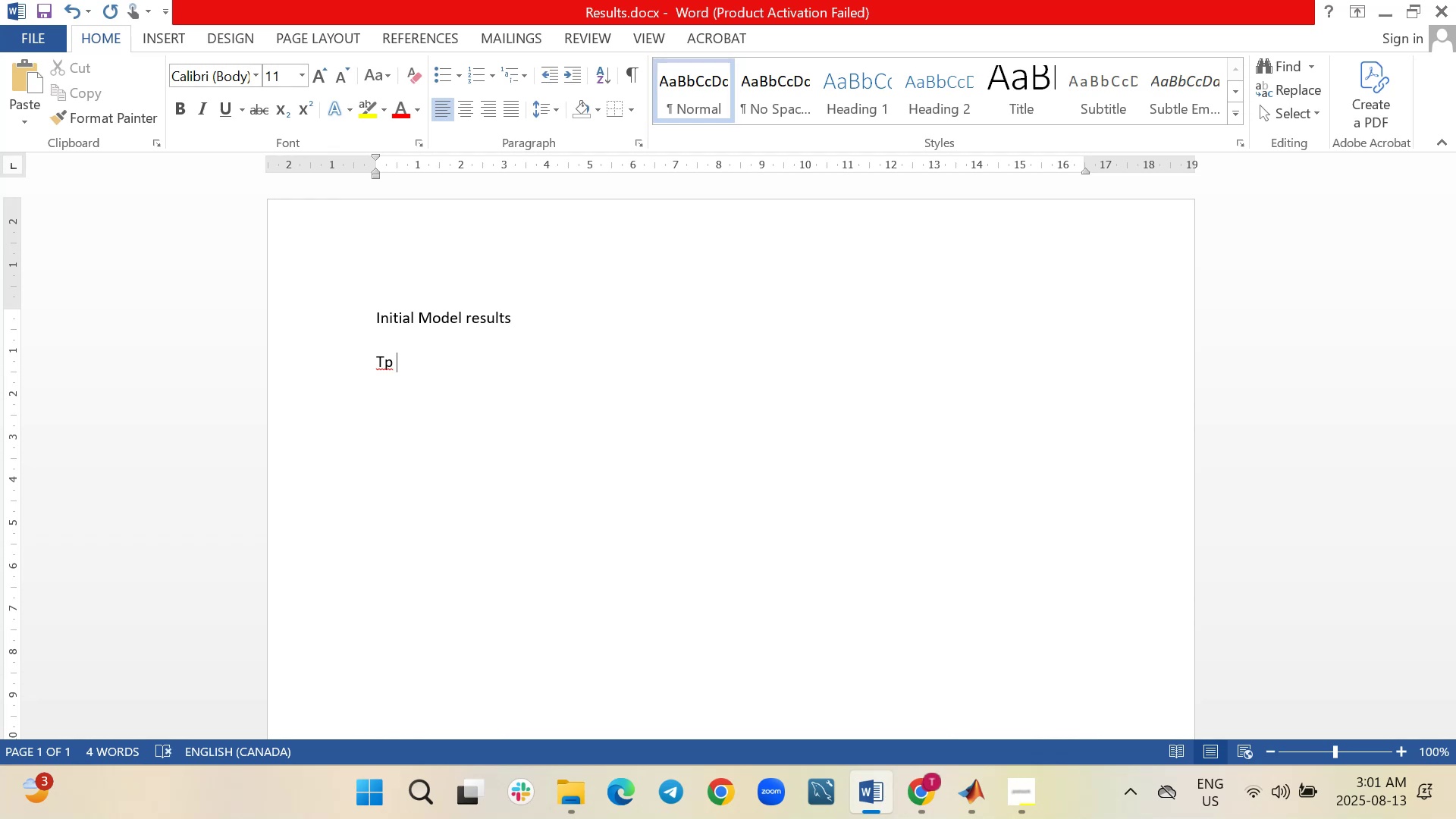 
wait(10.05)
 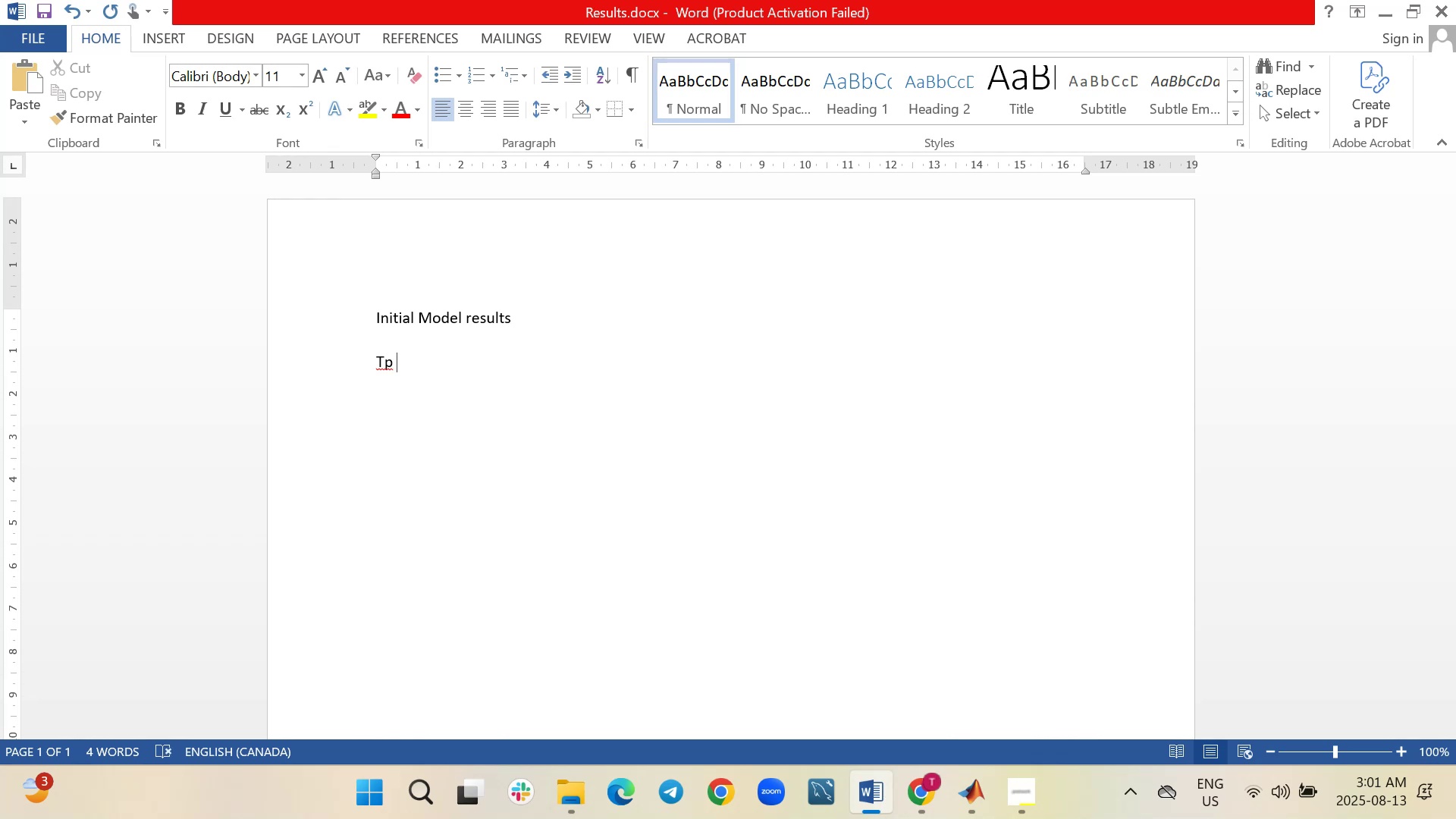 
left_click([1018, 798])
 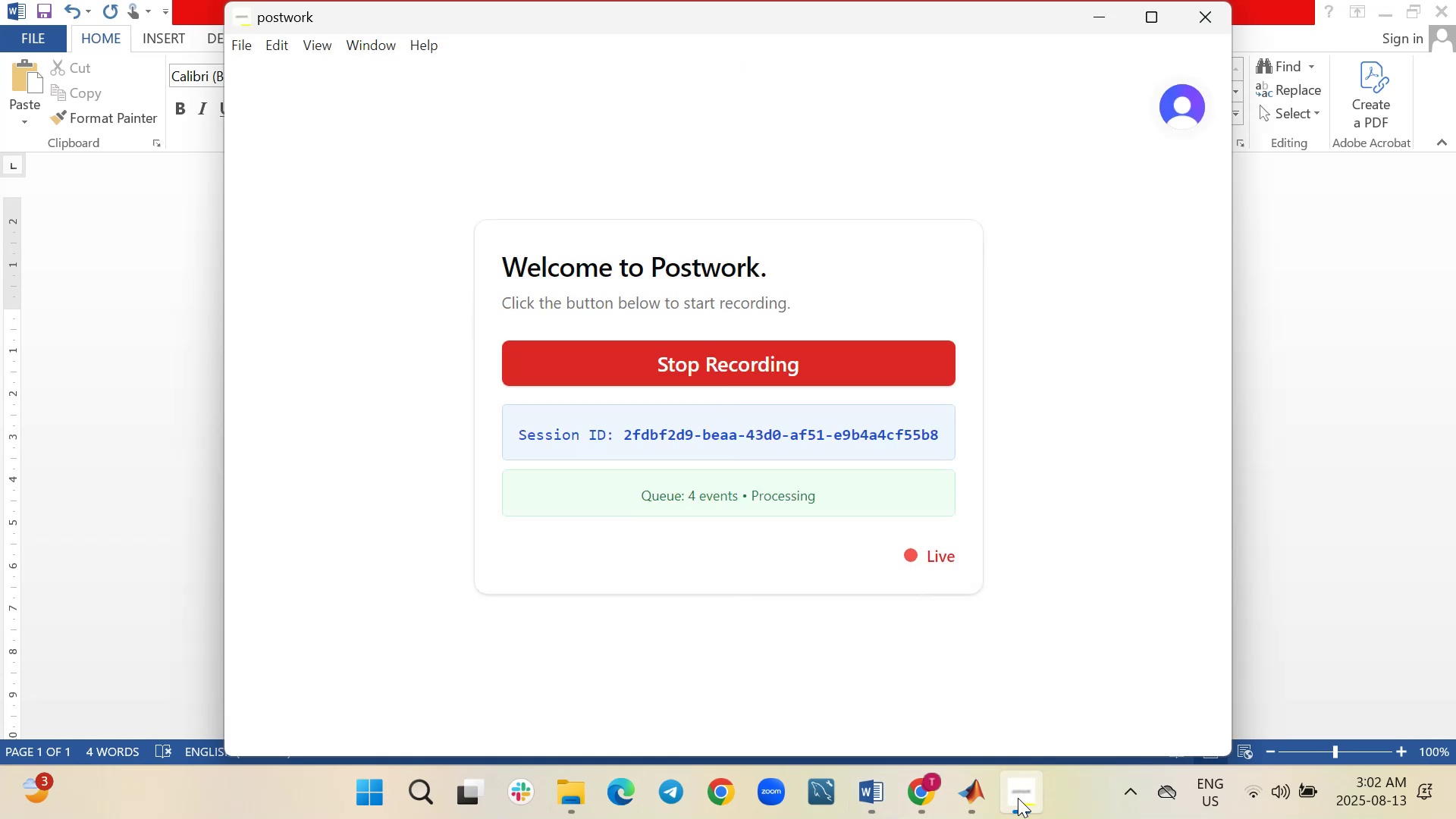 
left_click([1018, 798])
 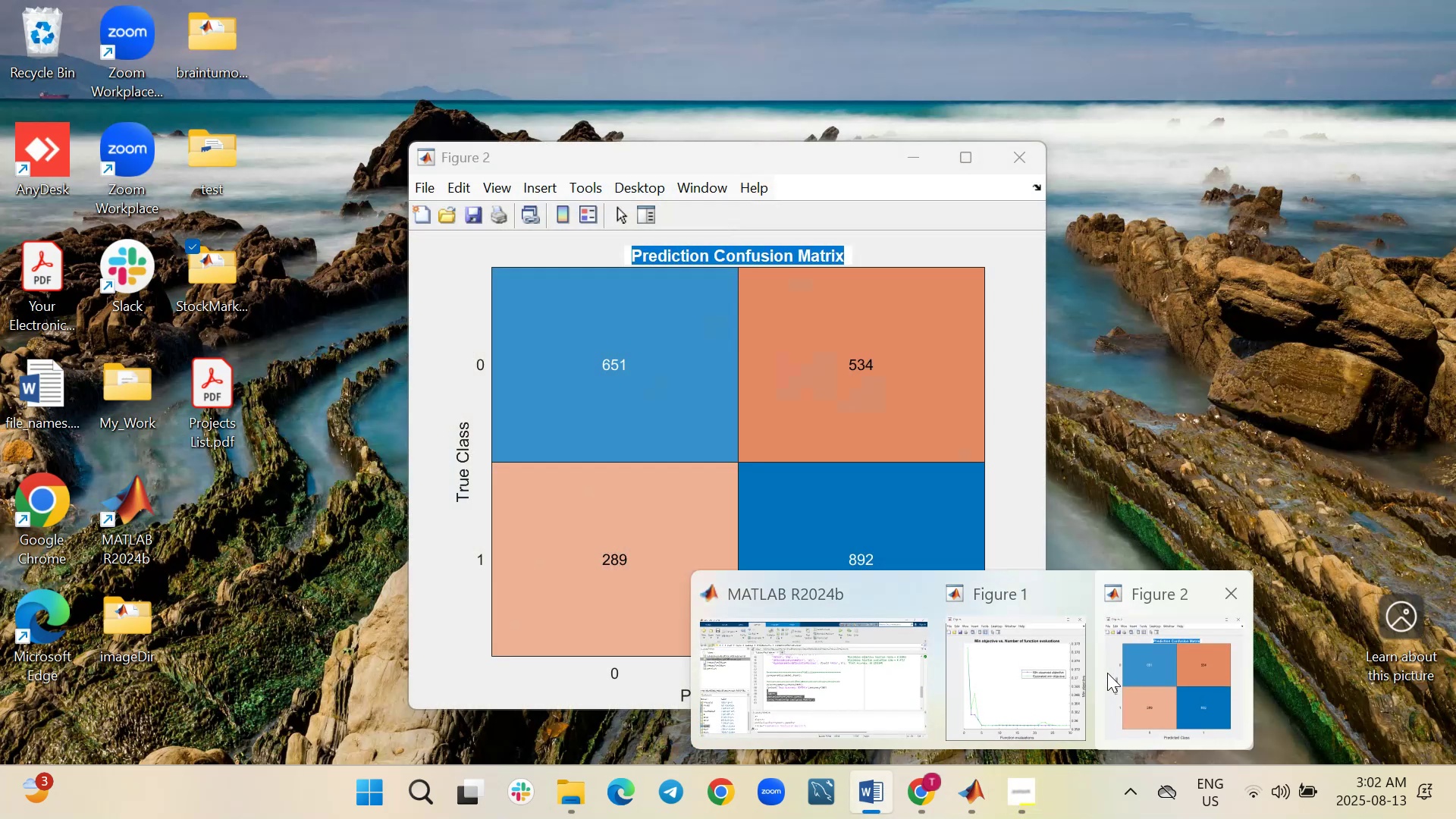 
left_click([1107, 673])
 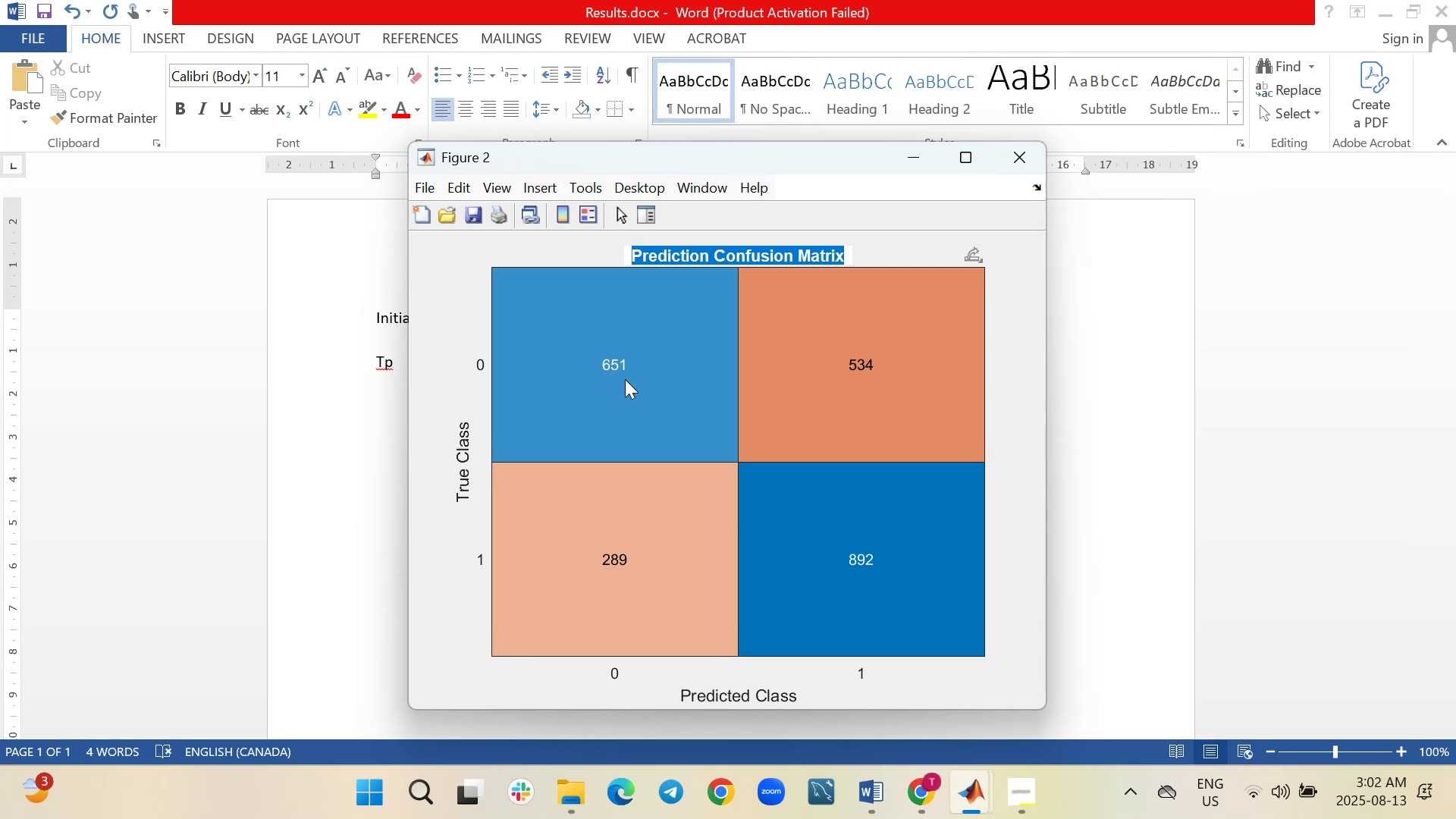 
wait(10.37)
 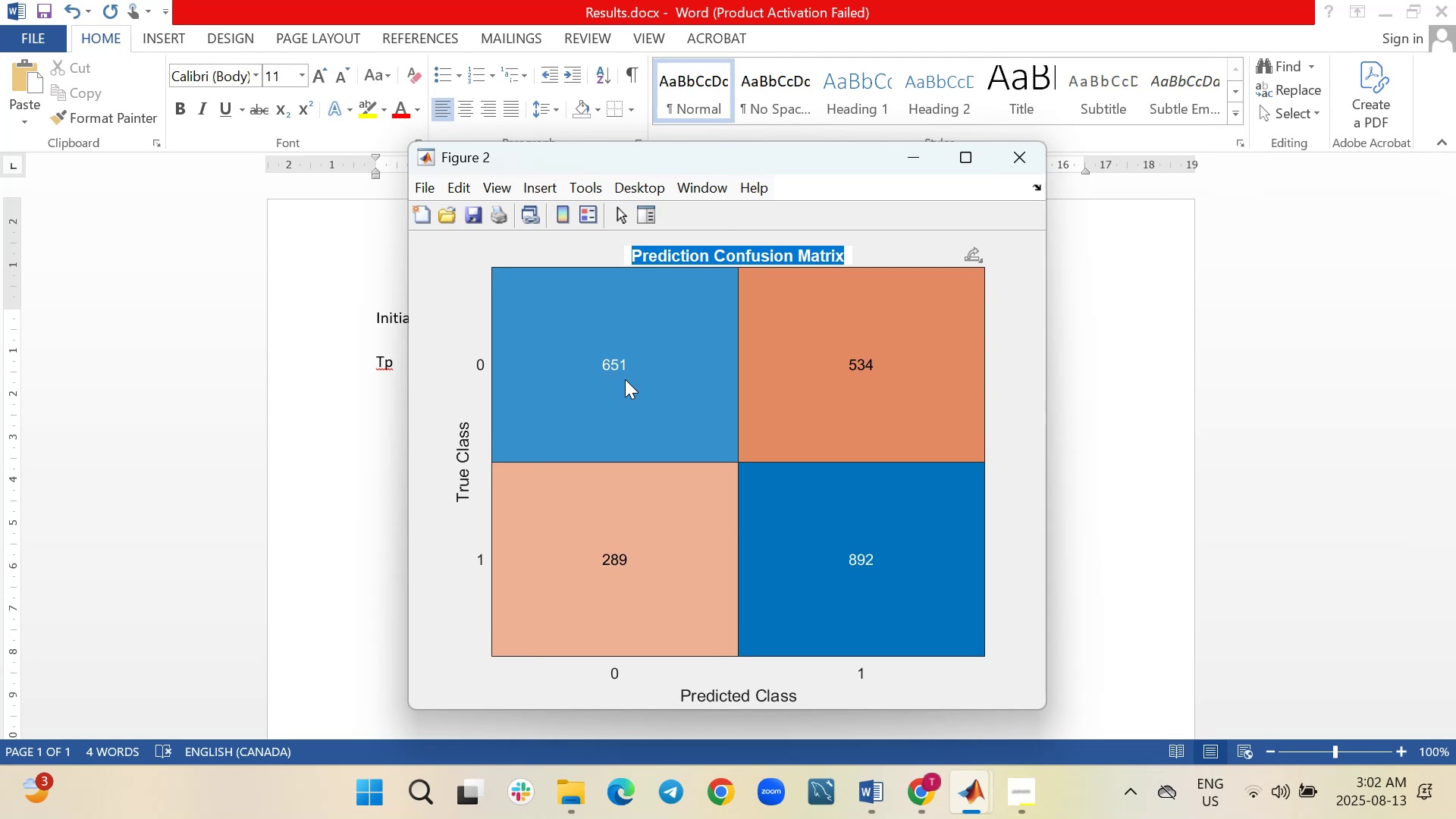 
type(: 651)
 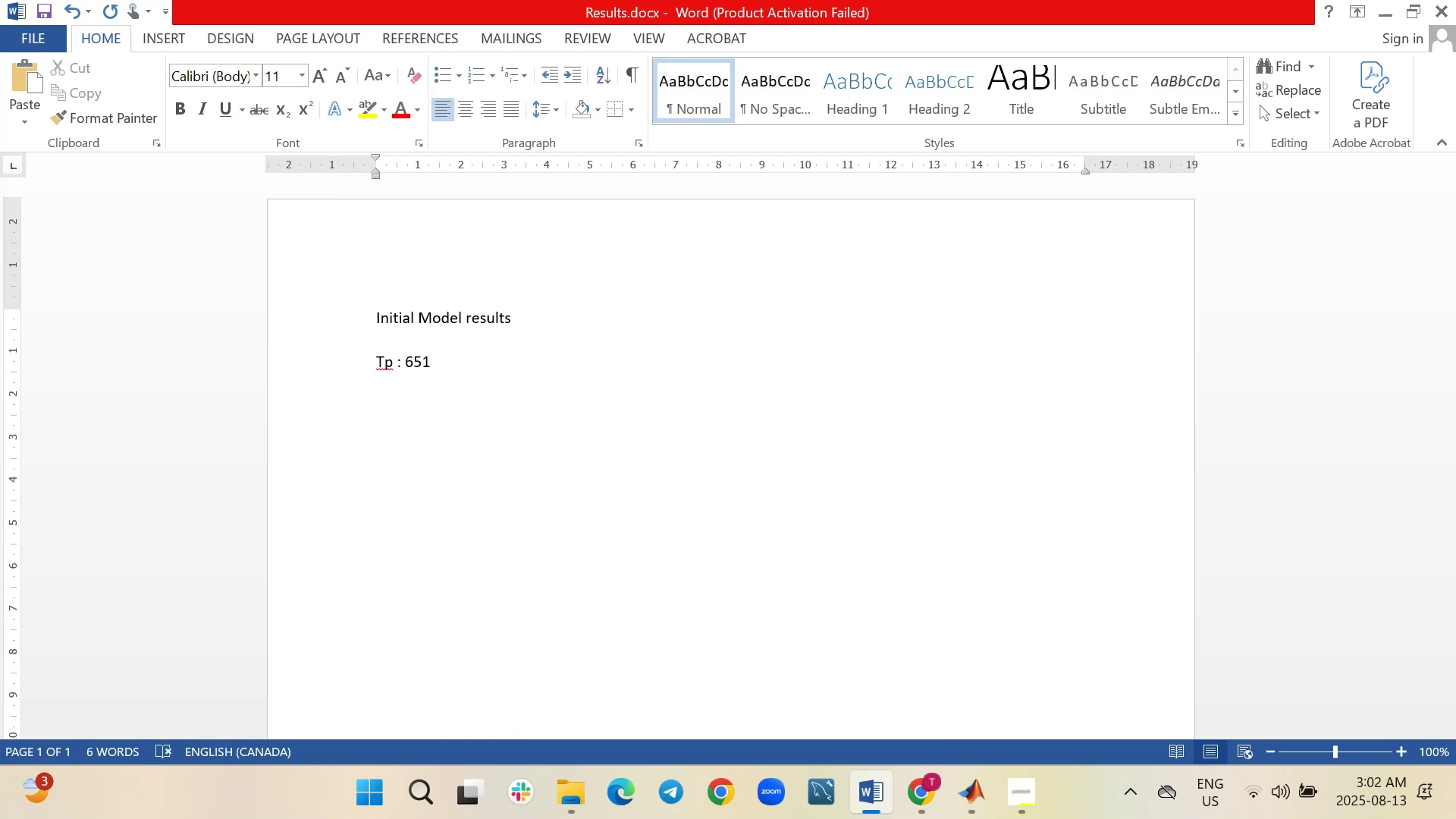 
key(Shift+Enter)
 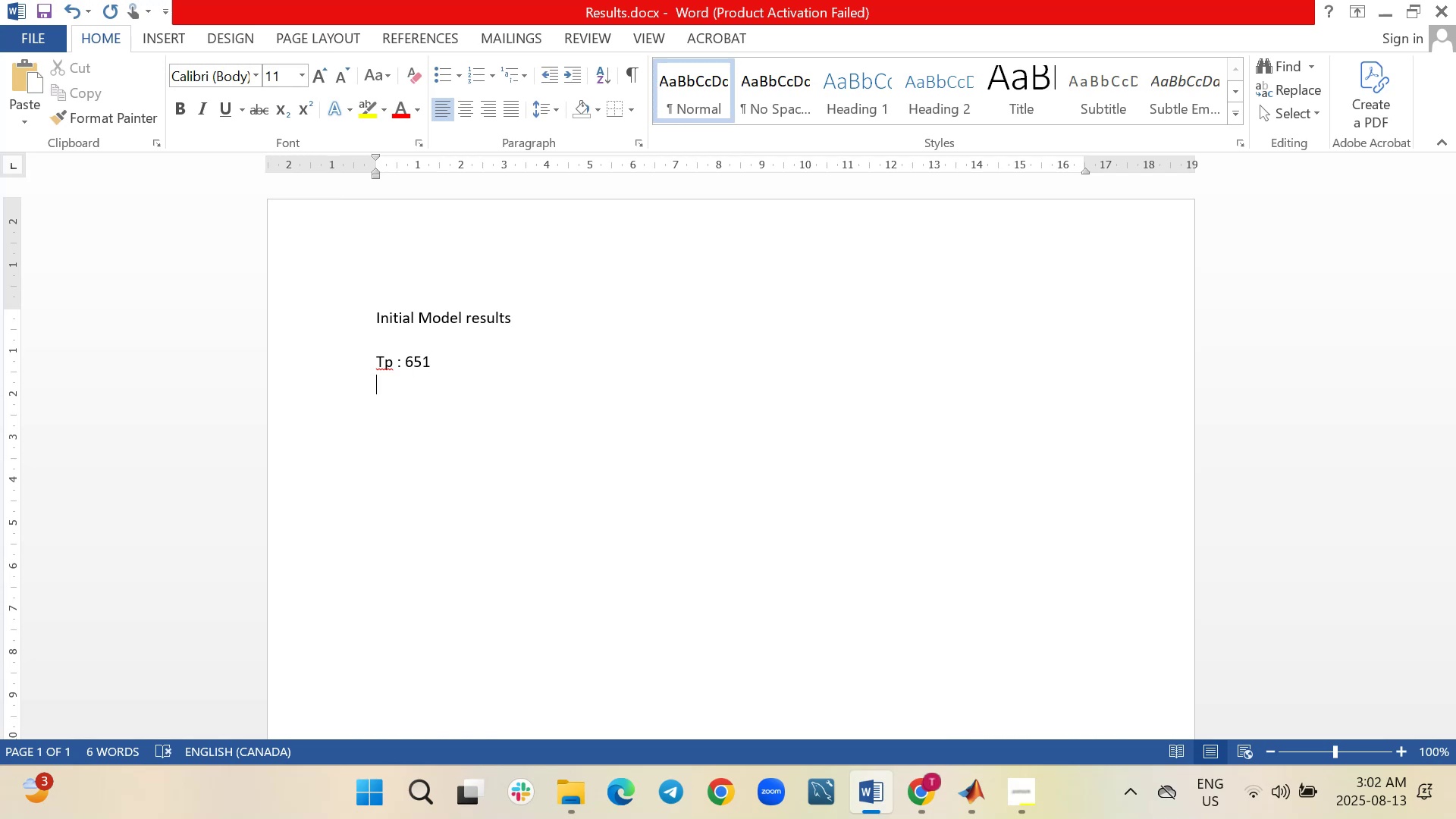 
type(FP: )
 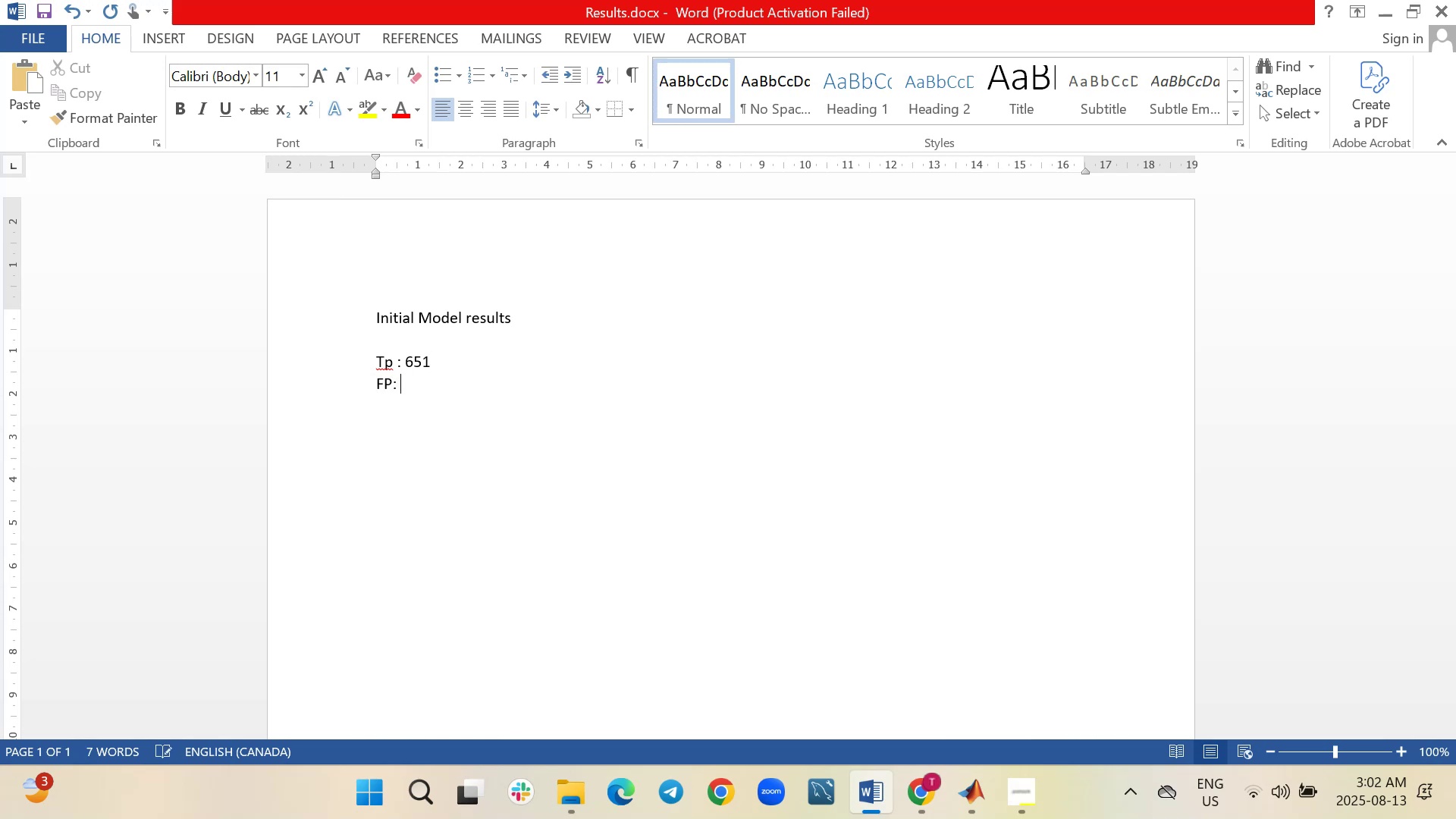 
wait(5.37)
 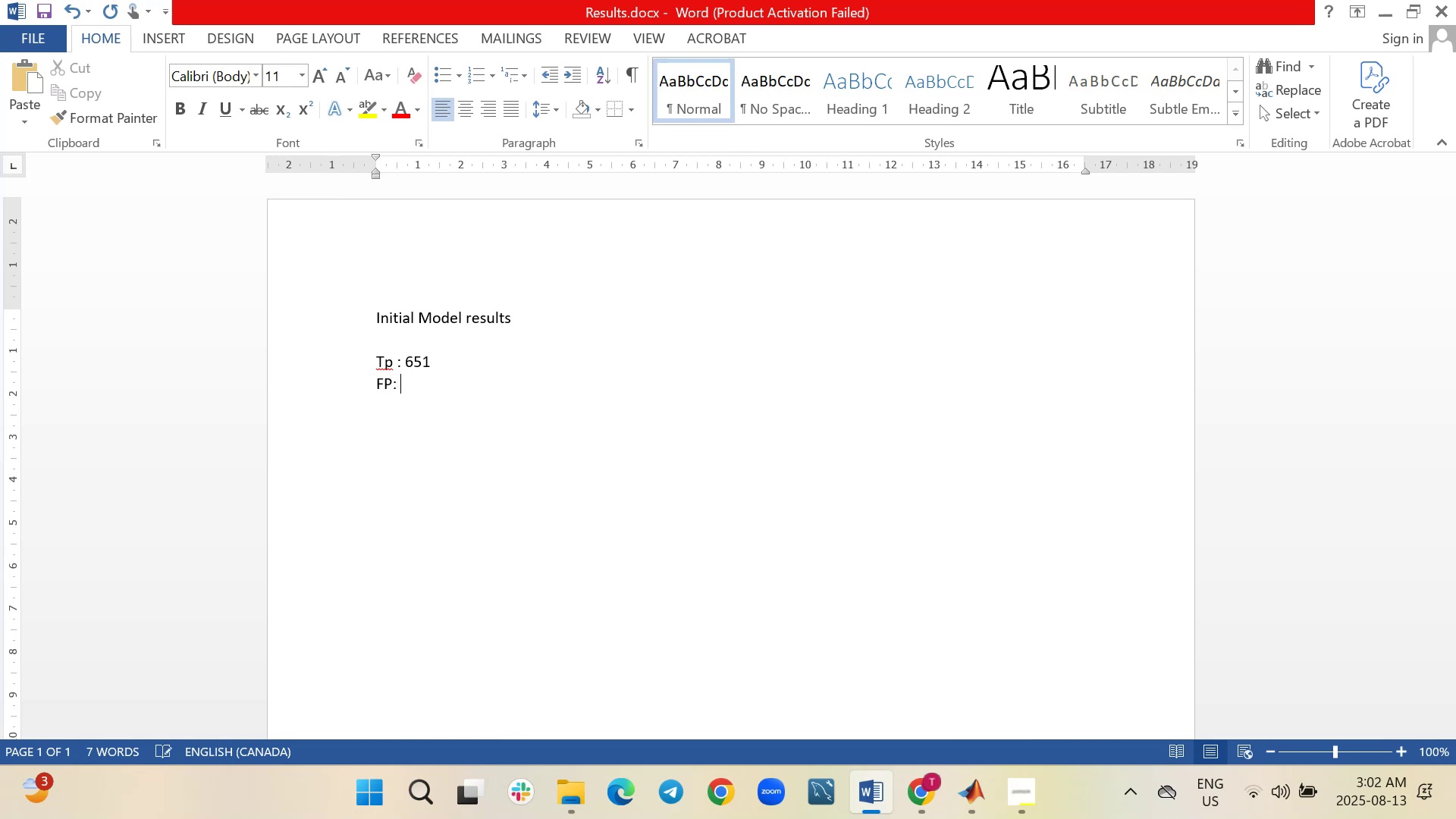 
key(Shift+Enter)
 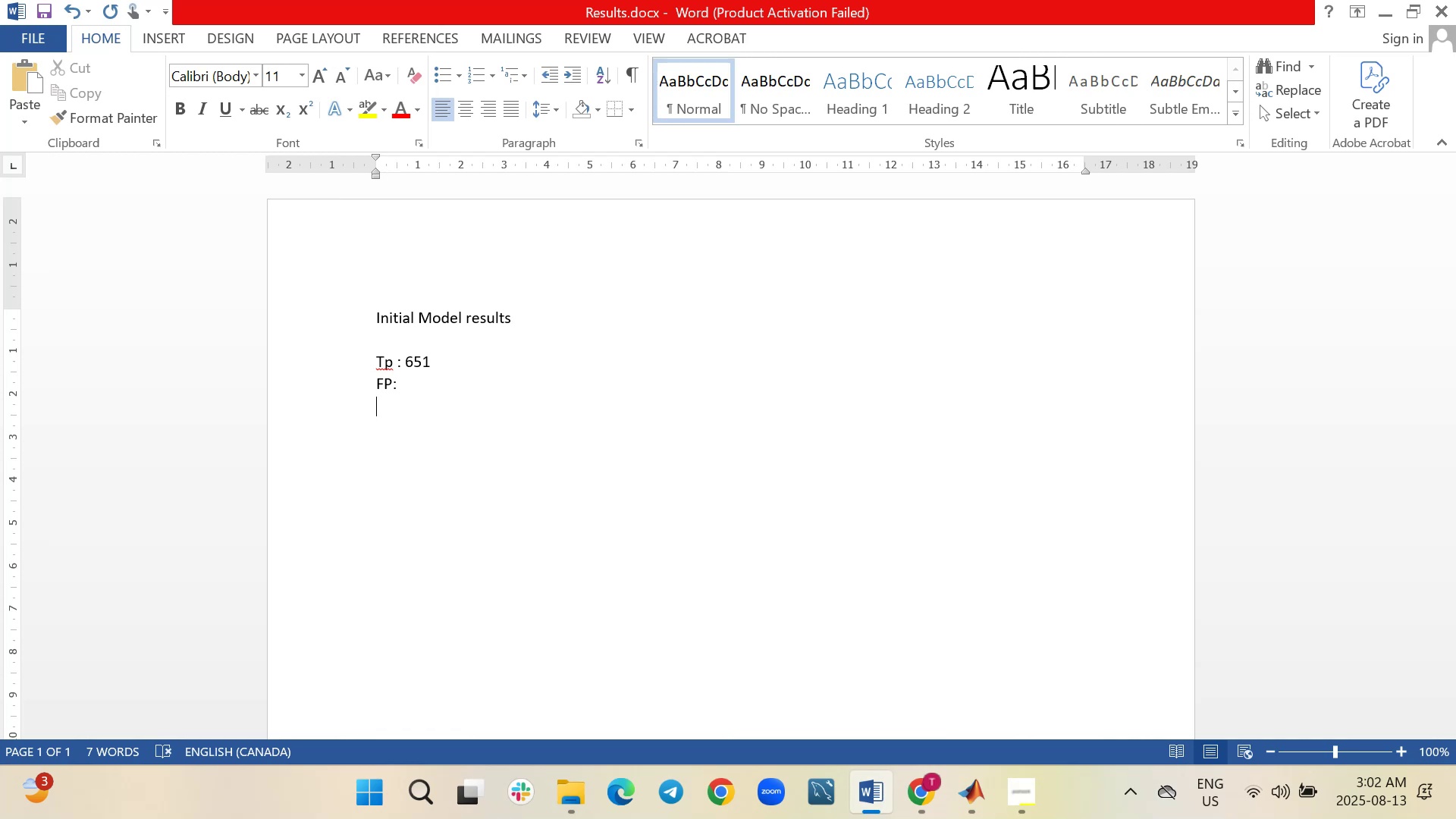 
wait(13.97)
 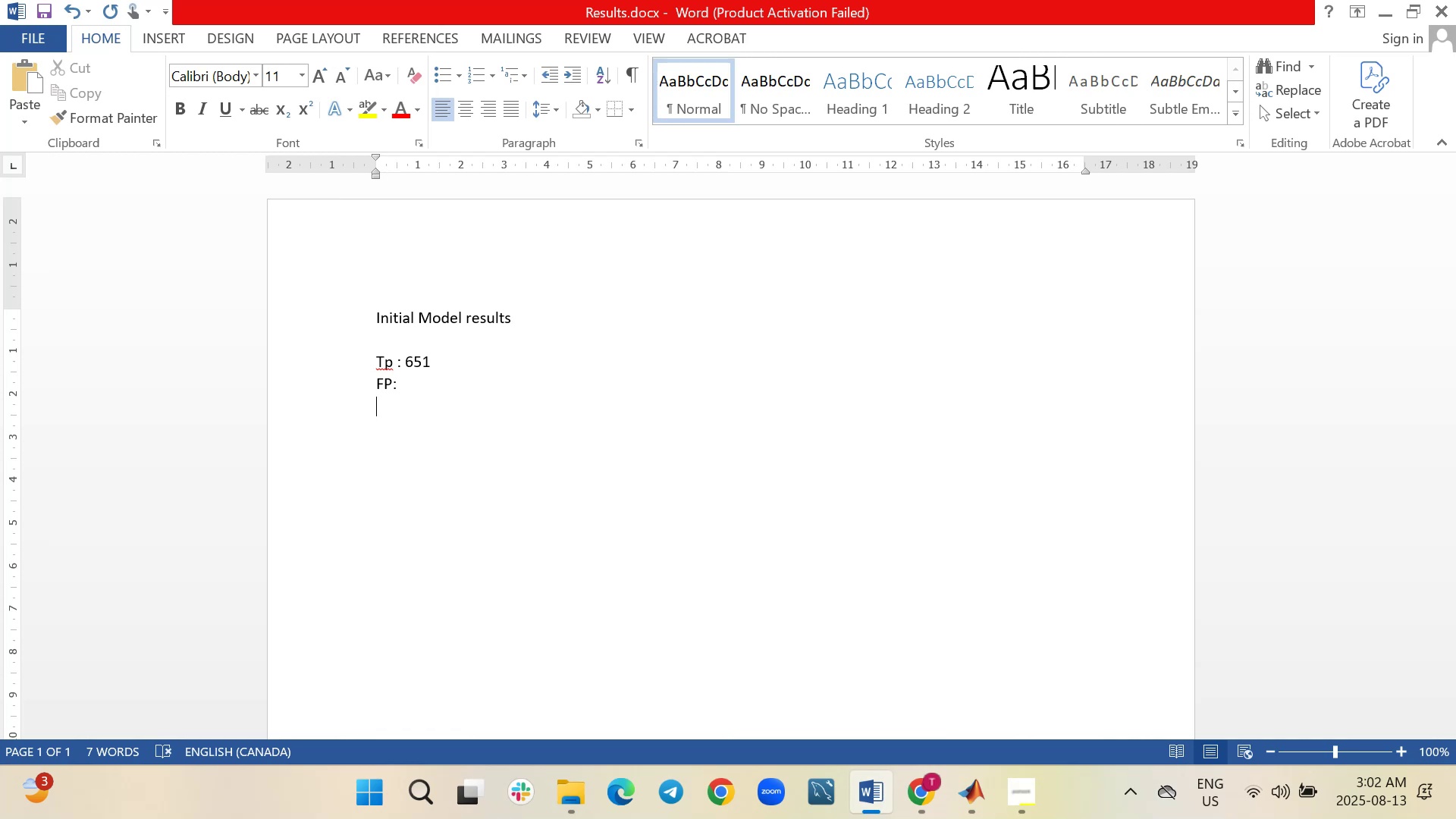 
type(FN:)
 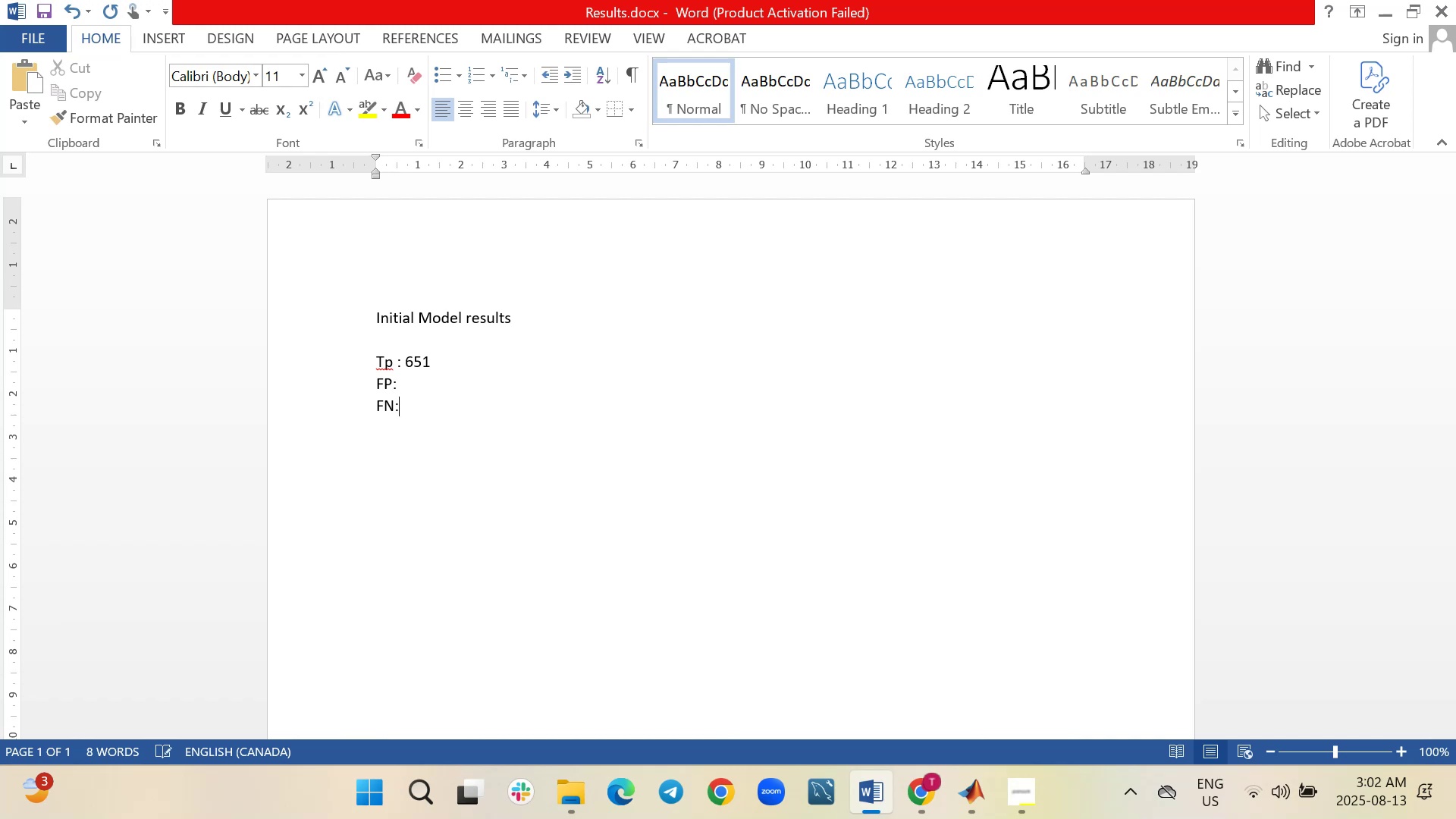 
key(Shift+Enter)
 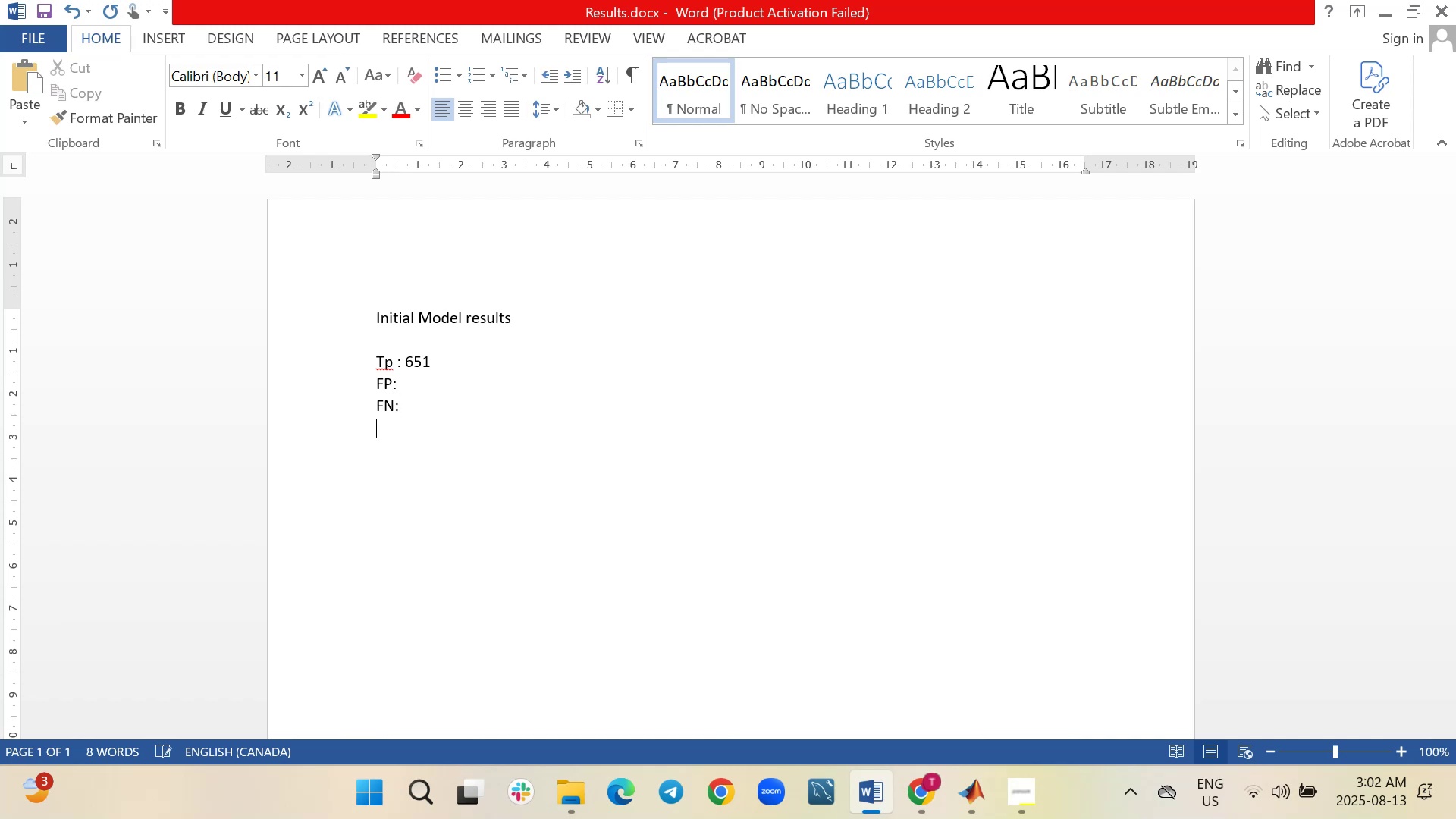 
key(Shift+T)
 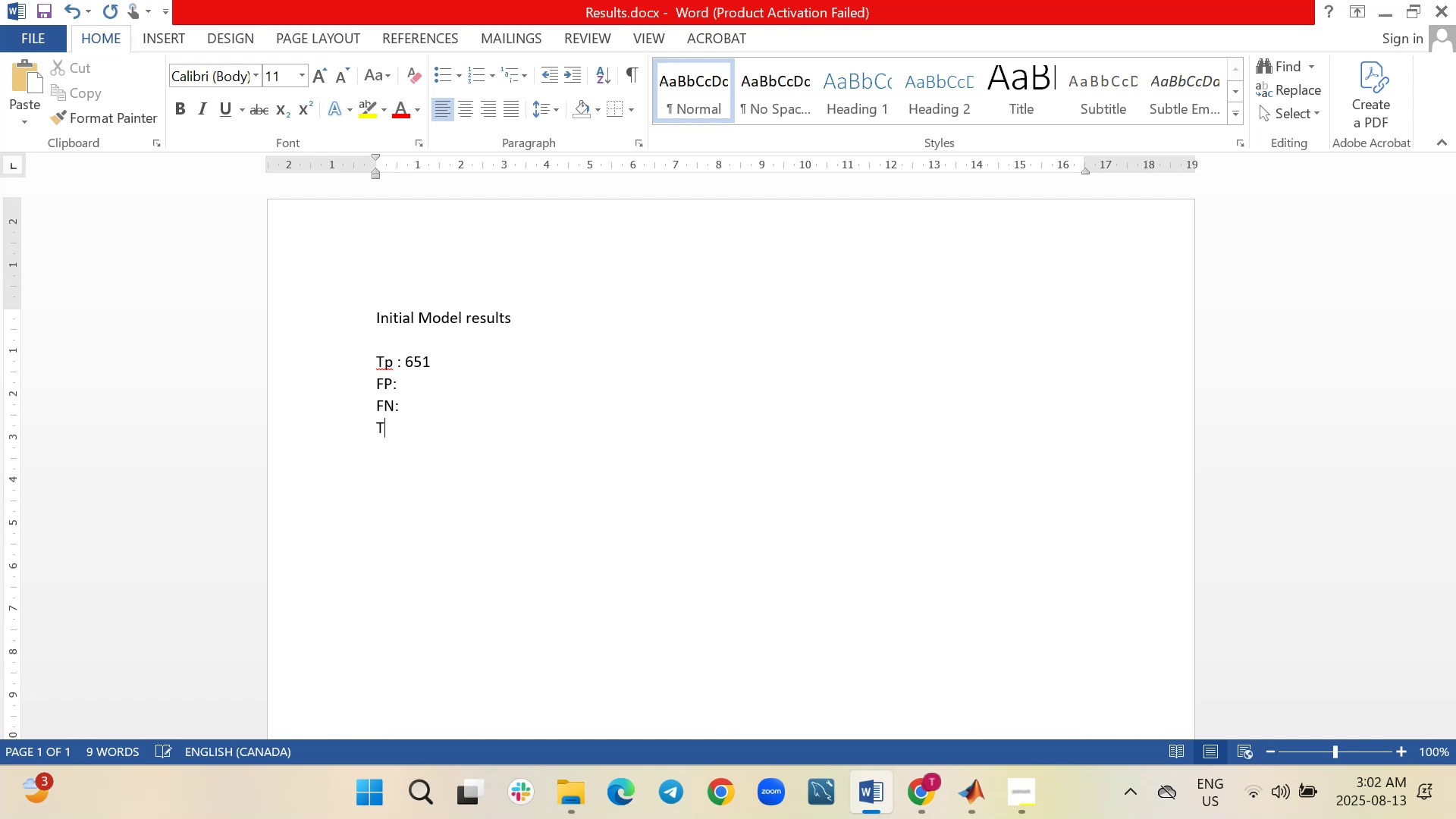 
key(Shift+ShiftRight)
 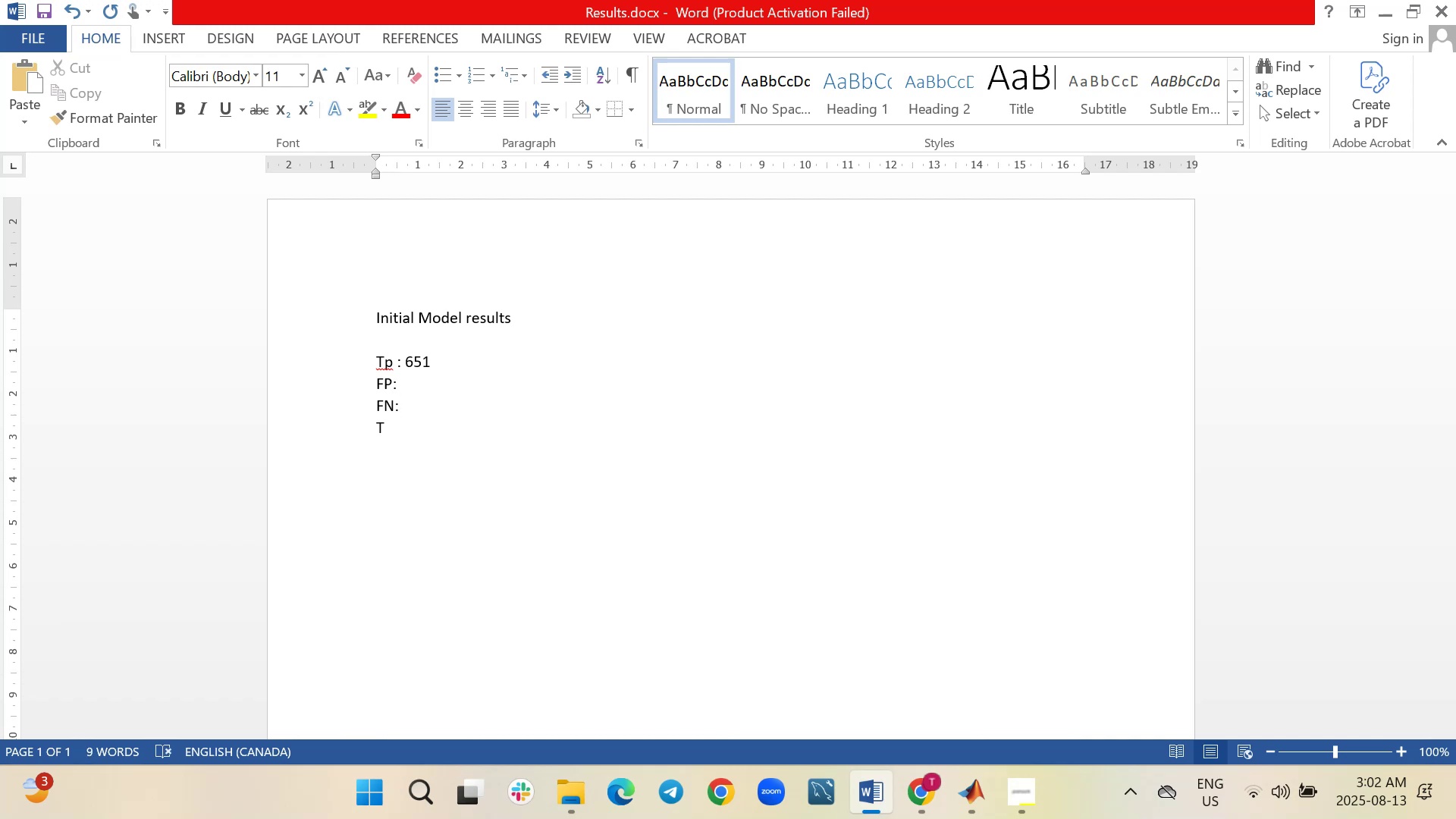 
key(Shift+N)
 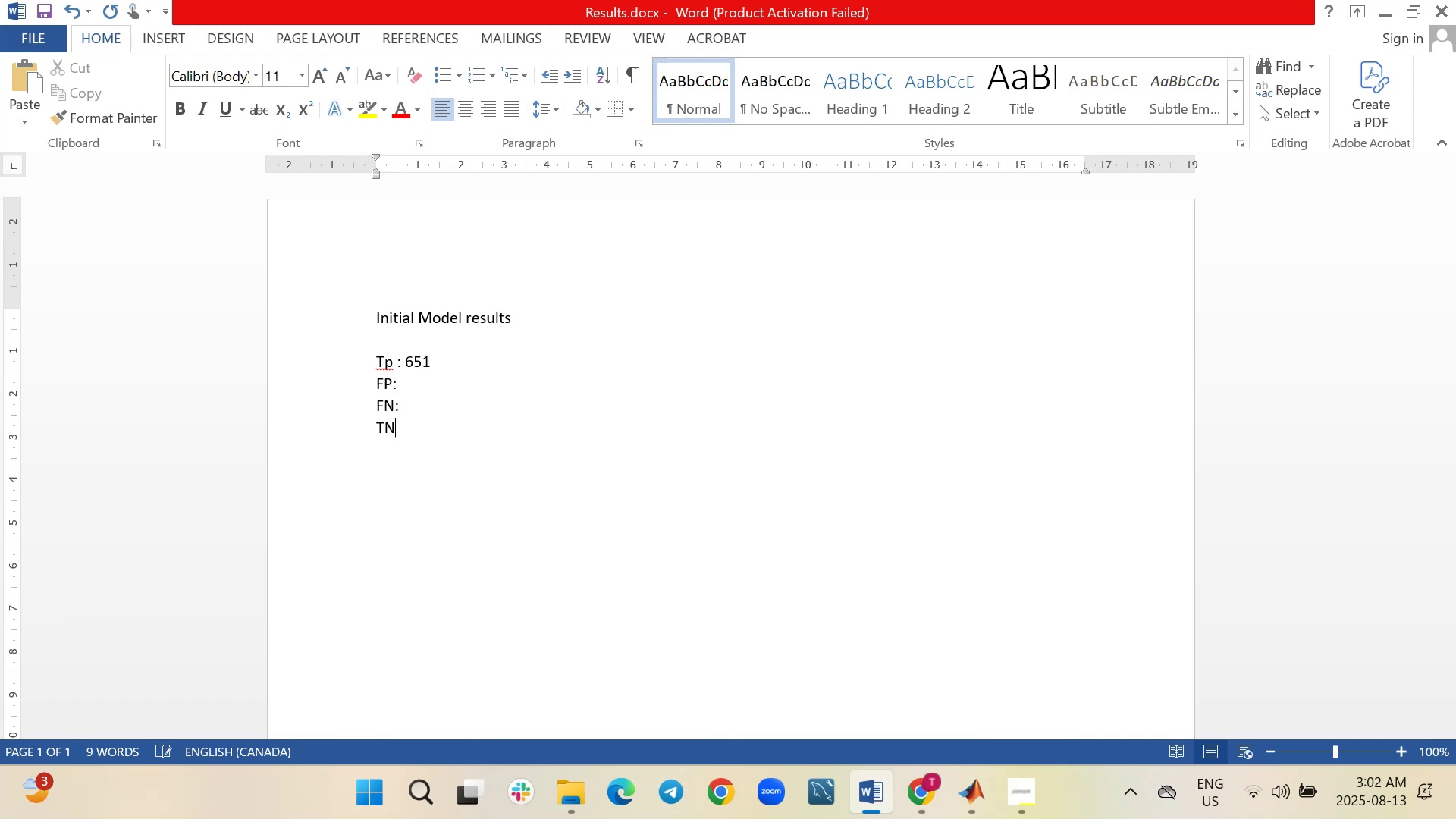 
key(Shift+ShiftRight)
 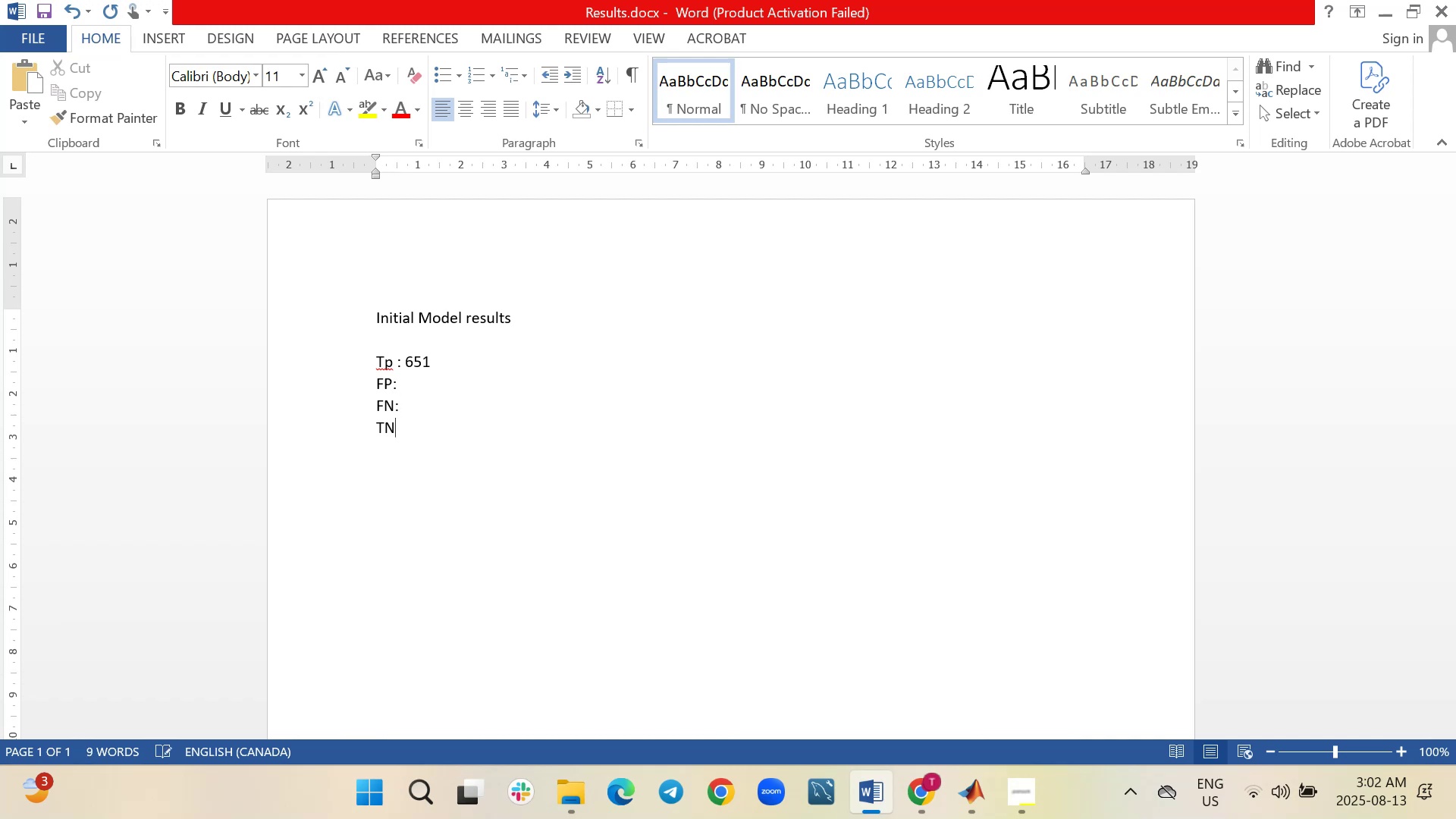 
key(Shift+Semicolon)
 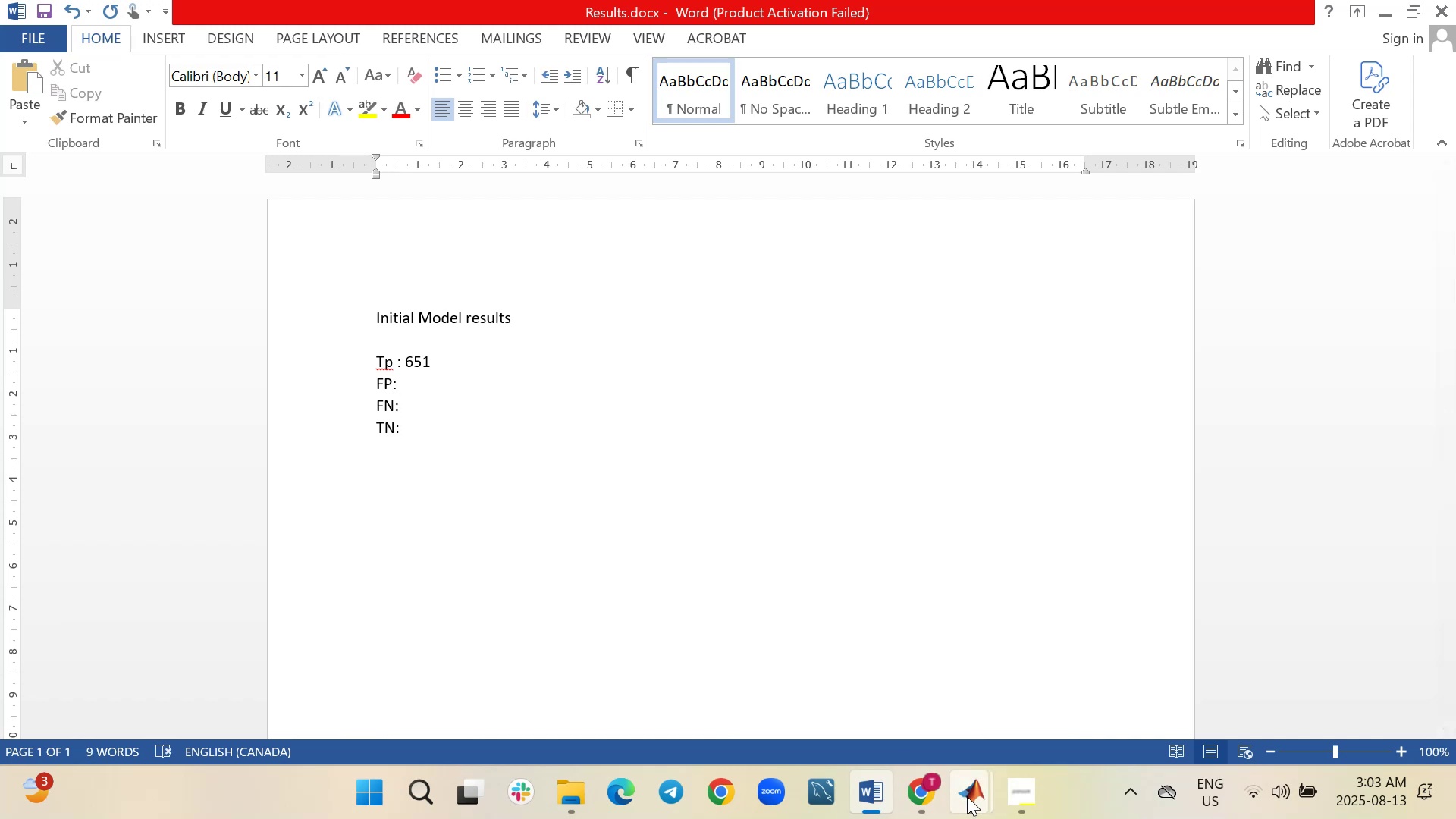 
left_click([1018, 792])
 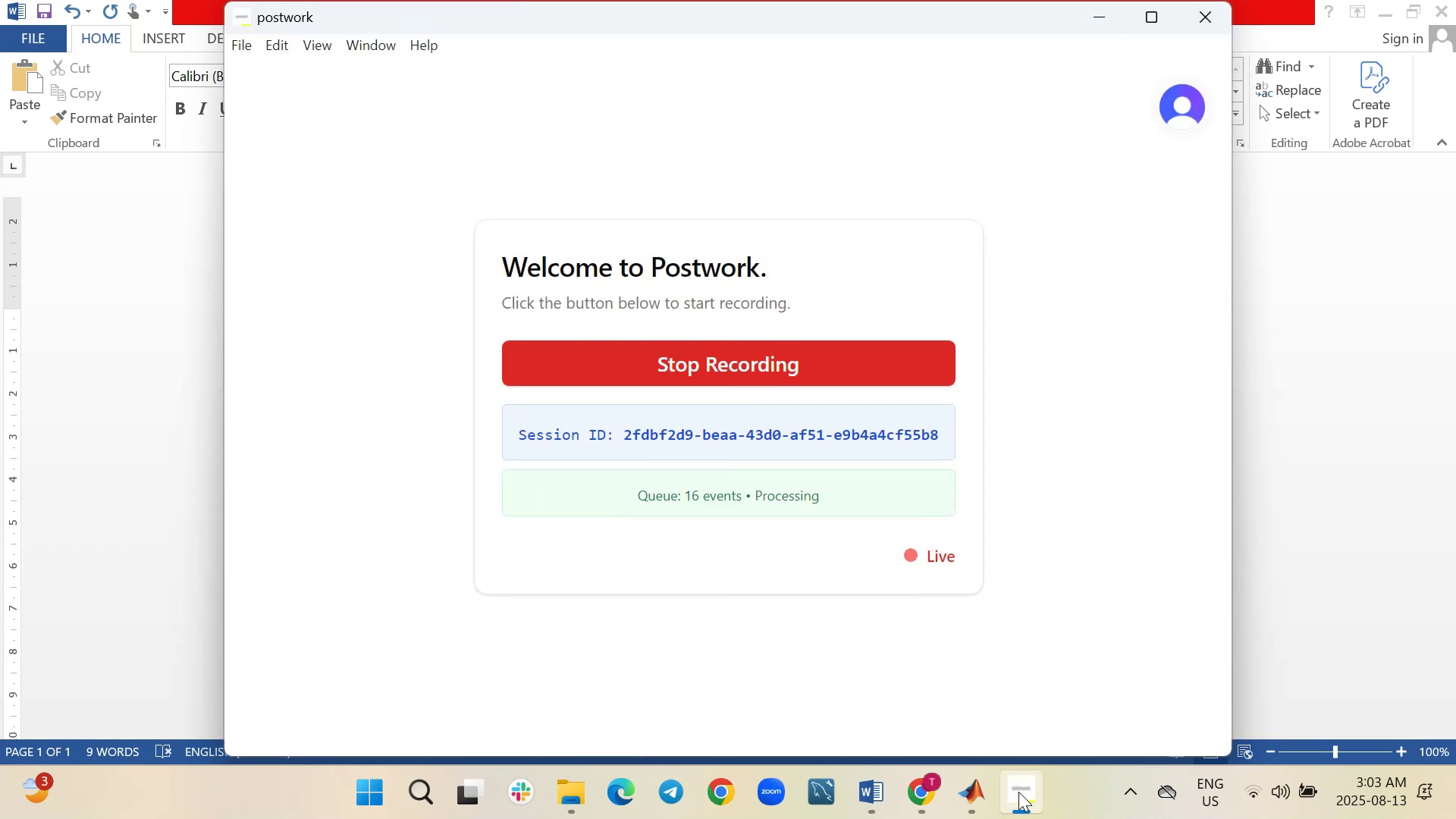 
left_click([1018, 792])
 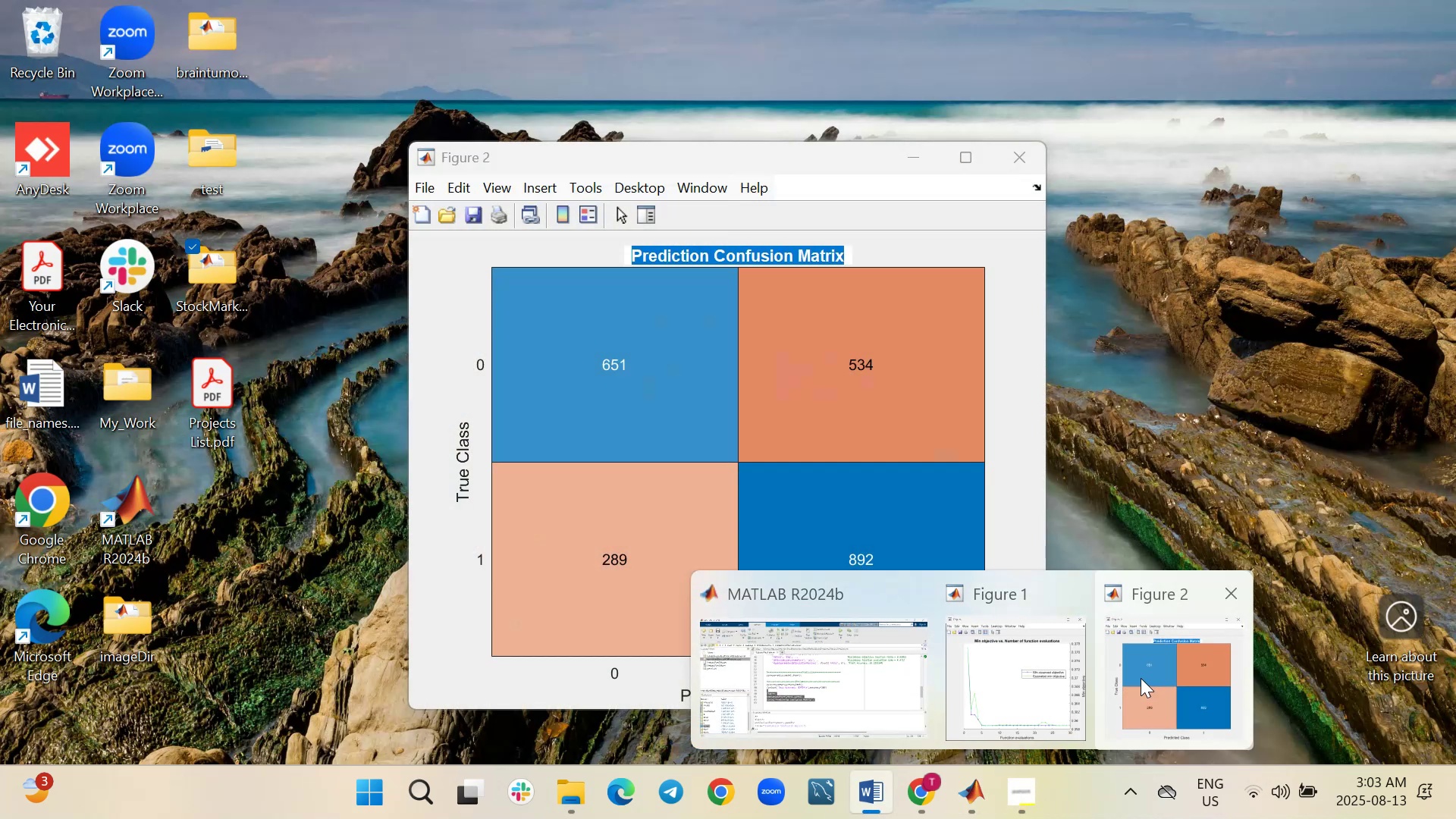 
wait(8.78)
 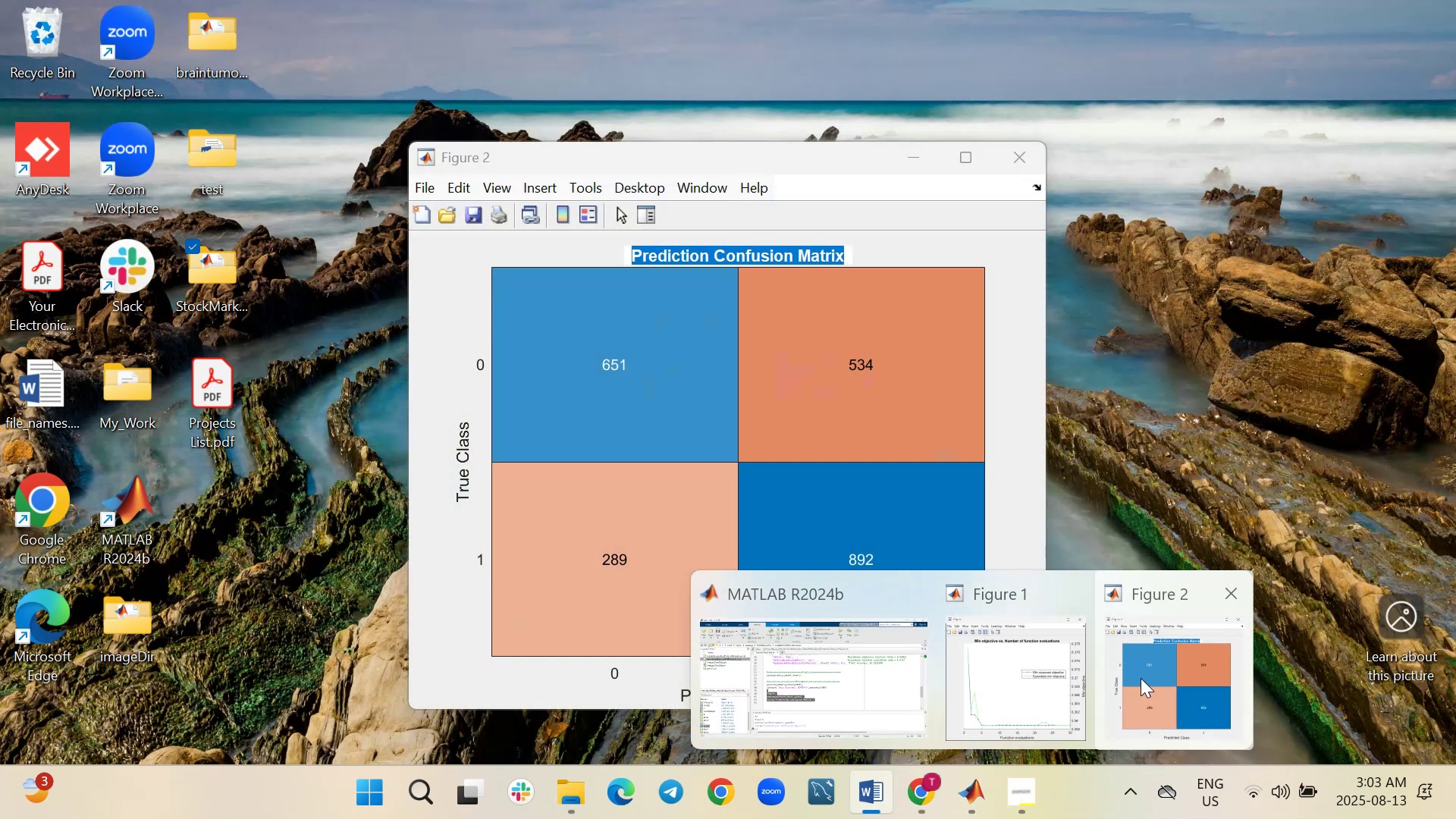 
left_click([447, 378])
 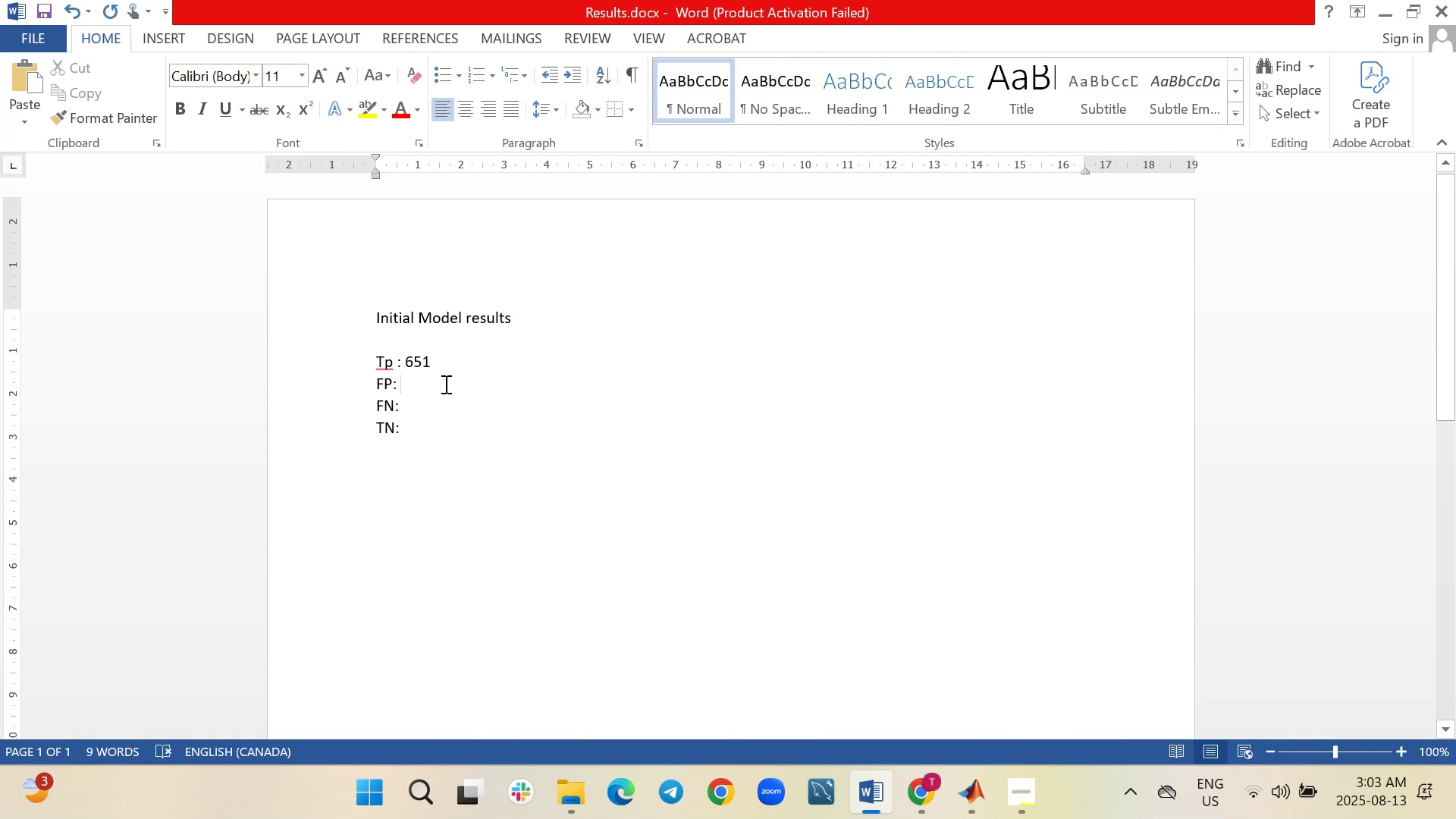 
type(534)
 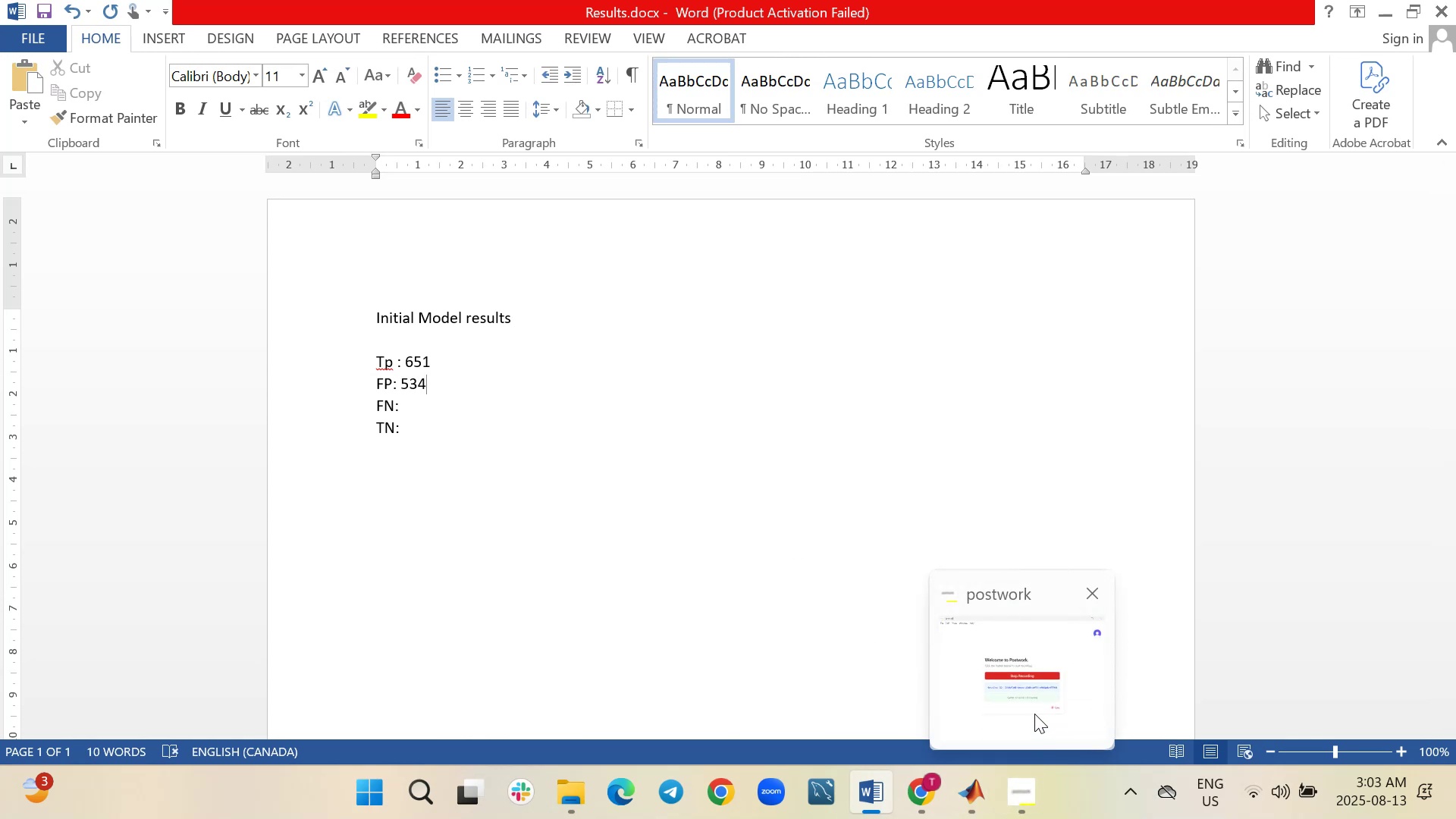 
wait(8.46)
 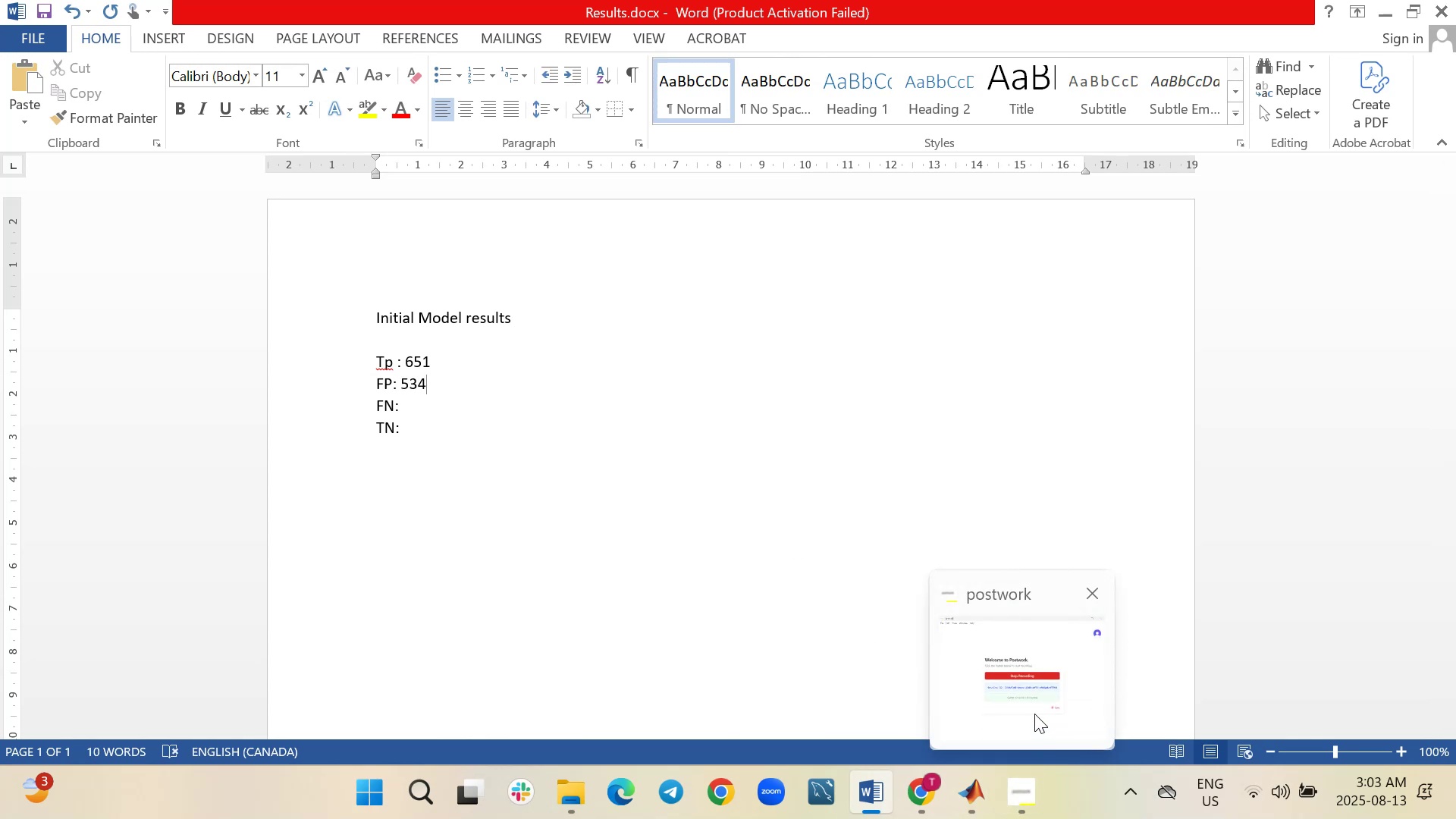 
left_click([444, 413])
 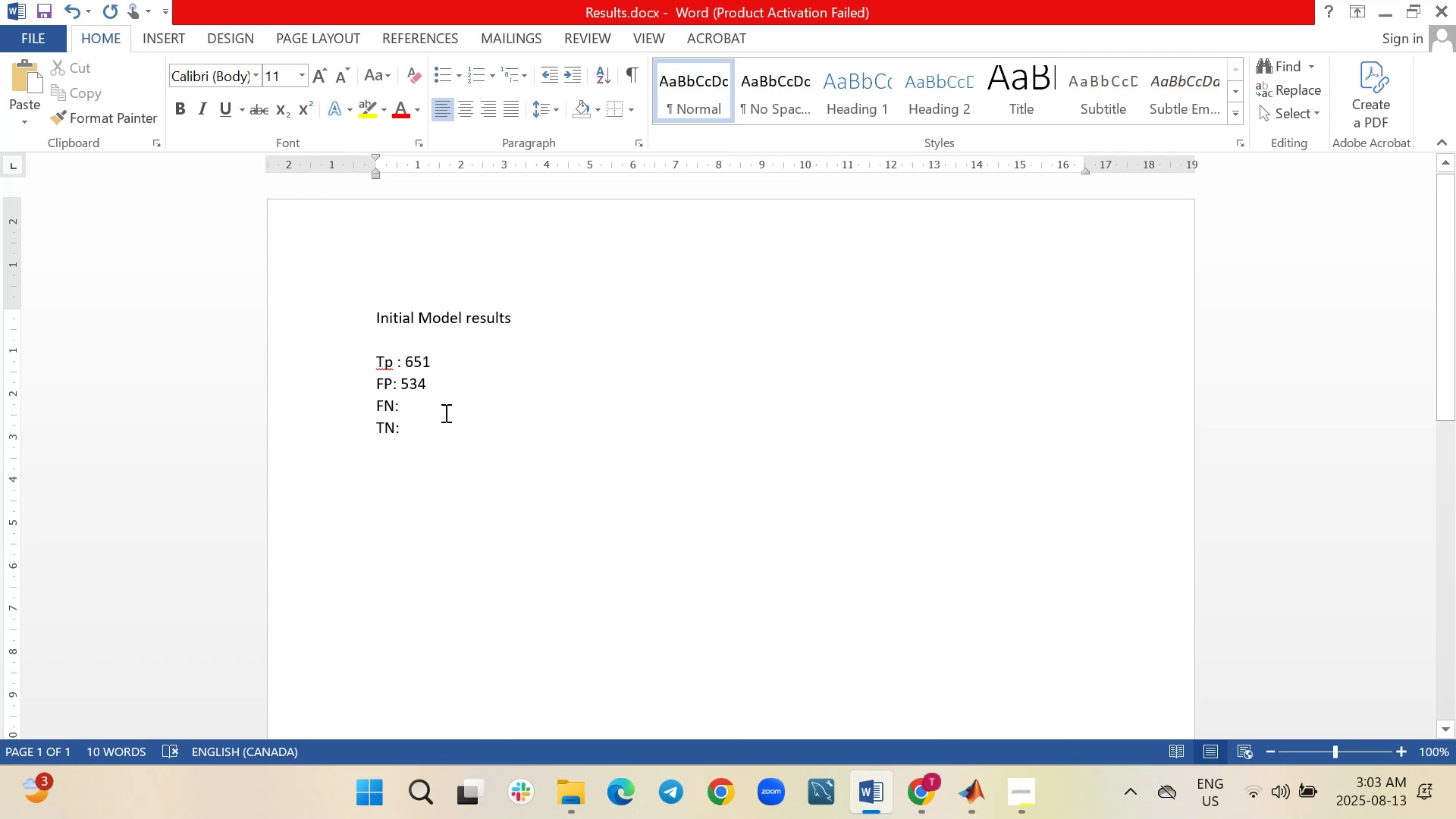 
type(289)
 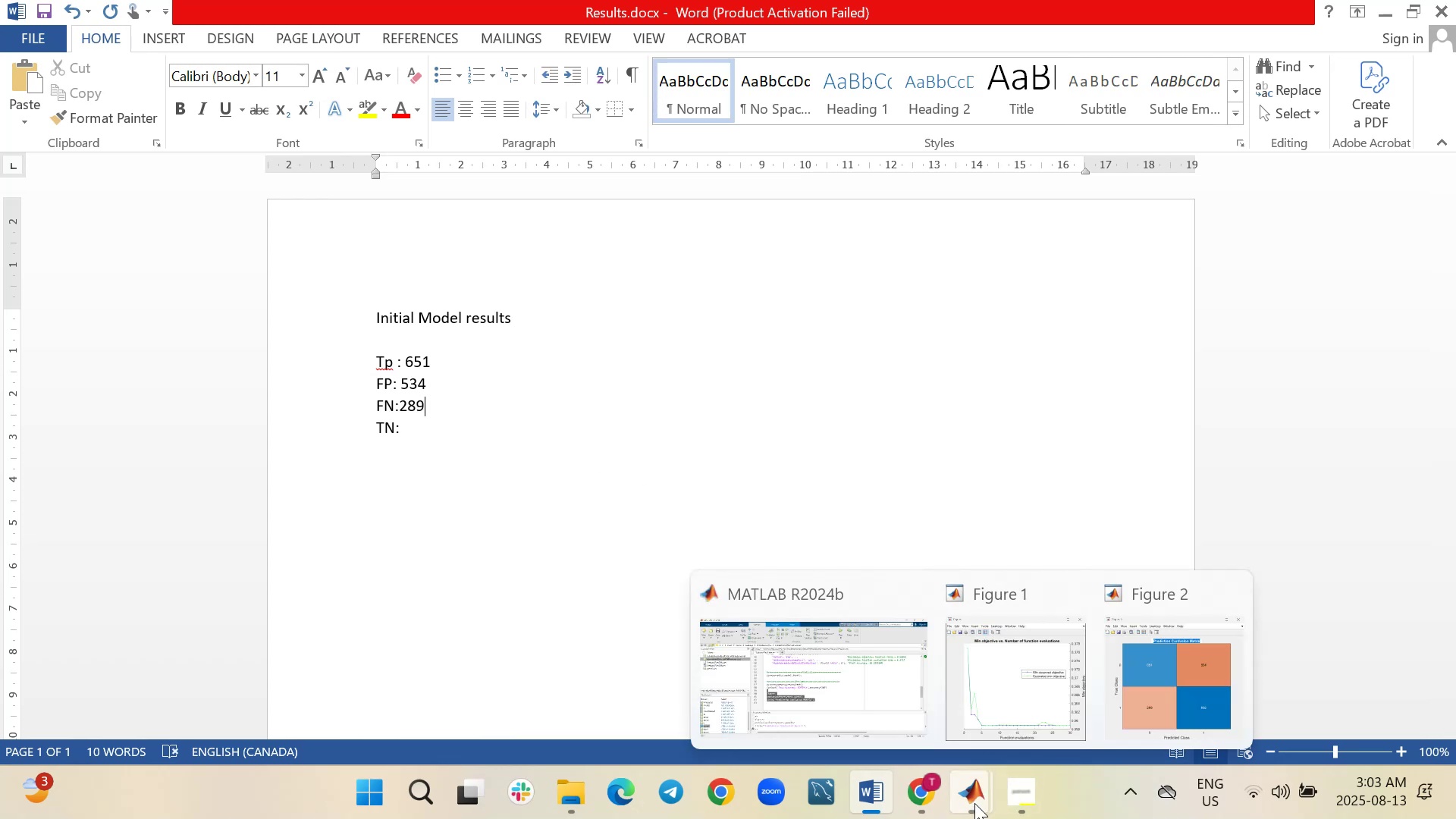 
wait(9.93)
 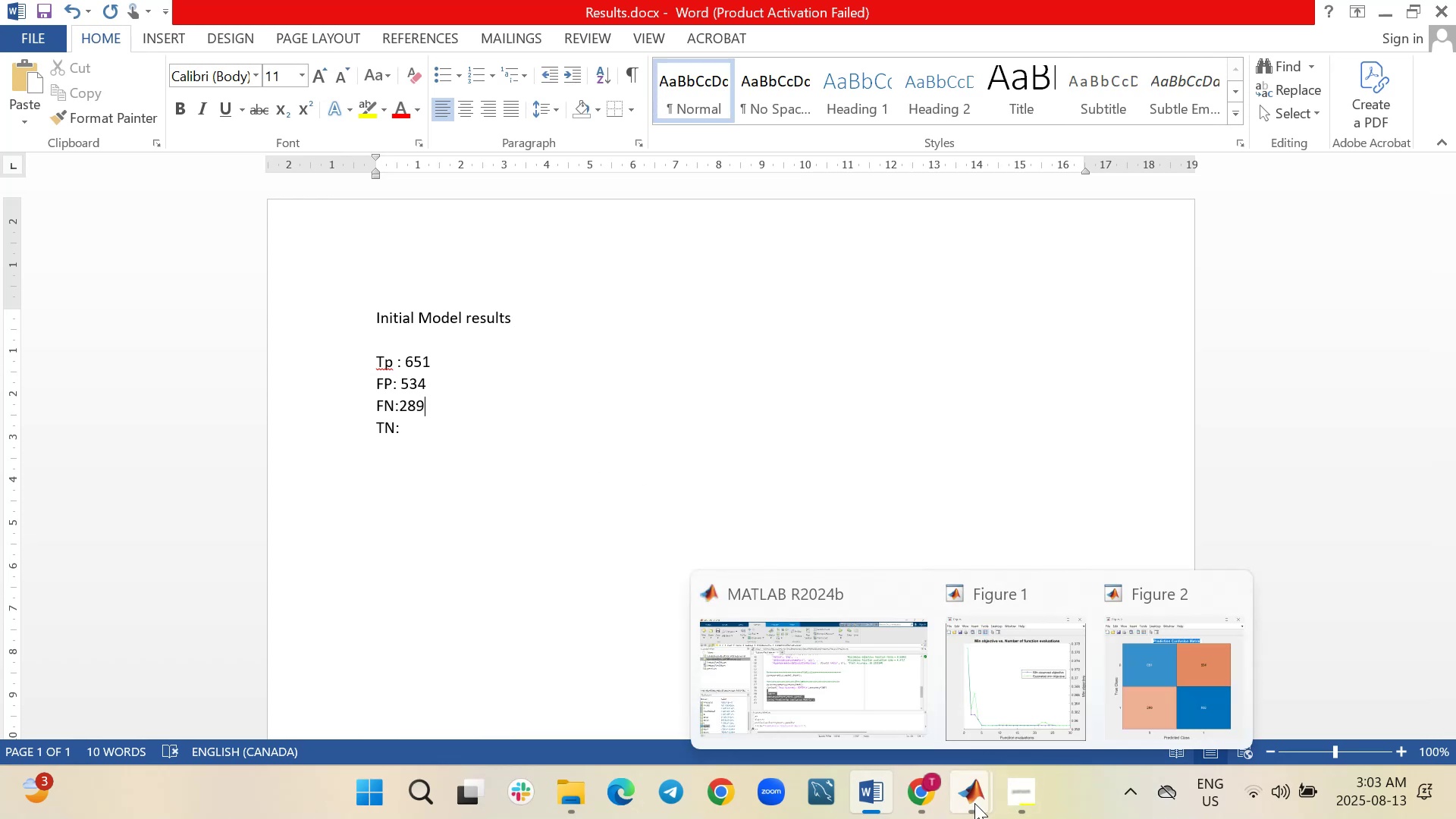 
left_click([447, 428])
 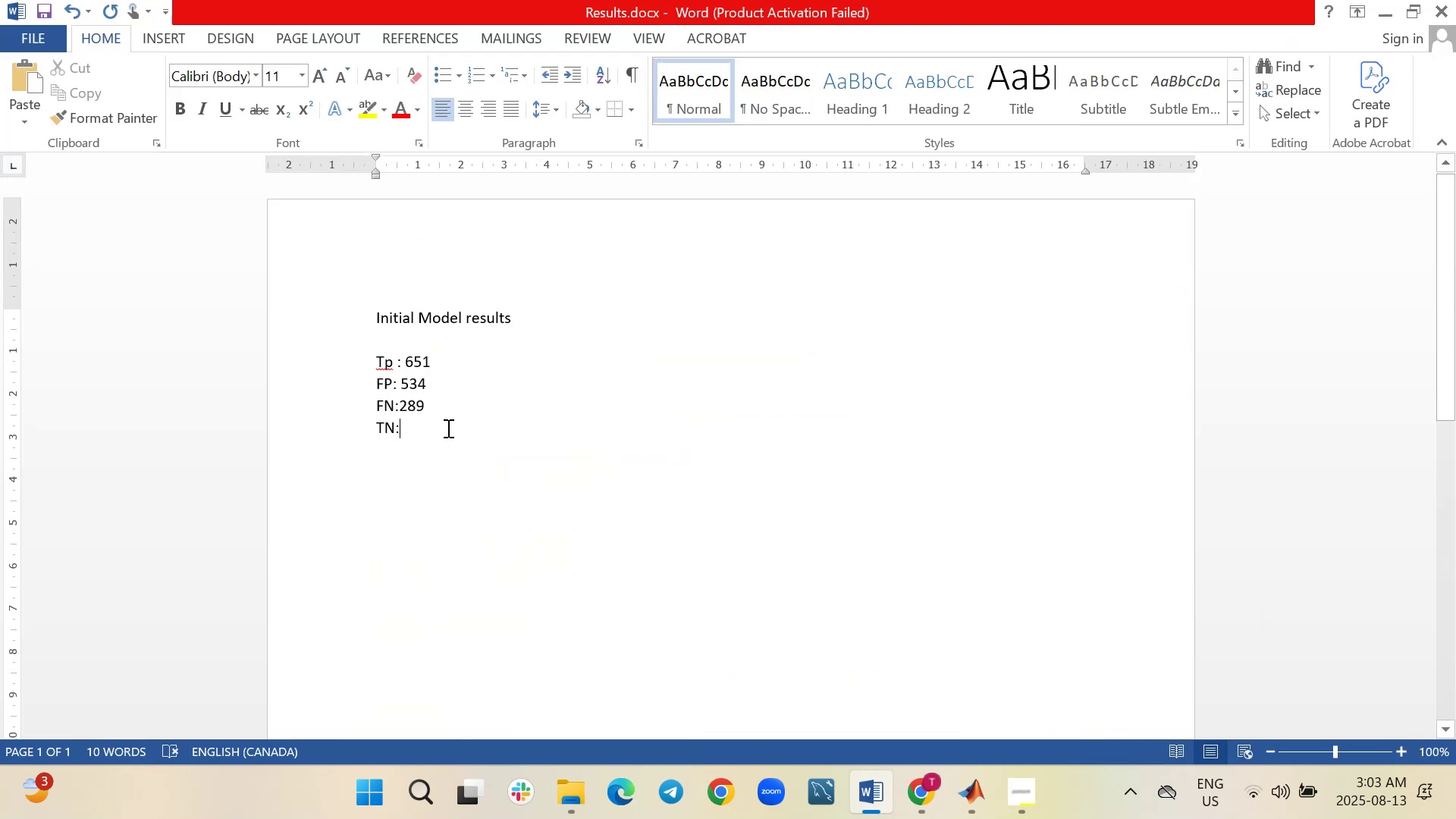 
type(892)
 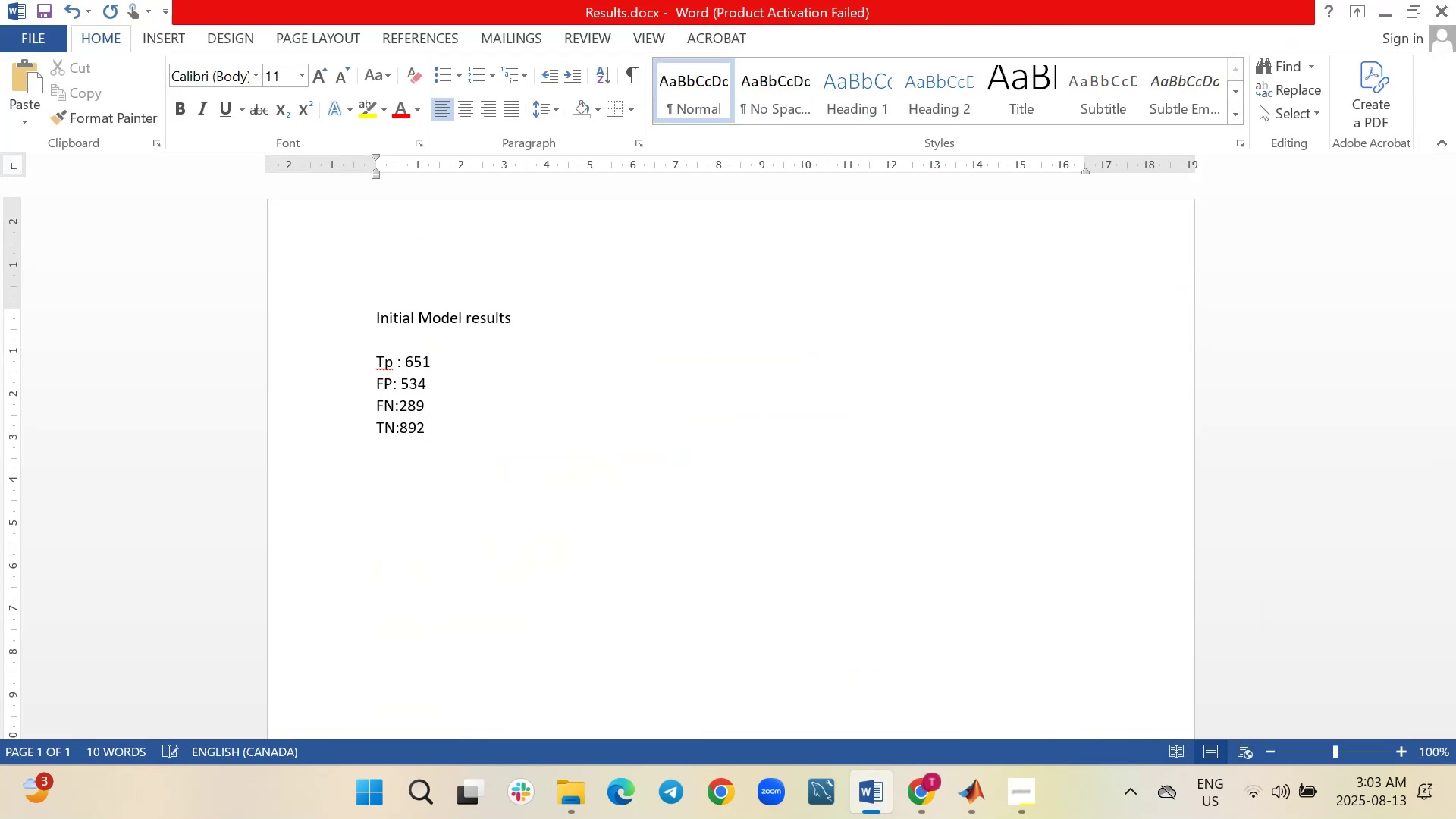 
key(Control+S)
 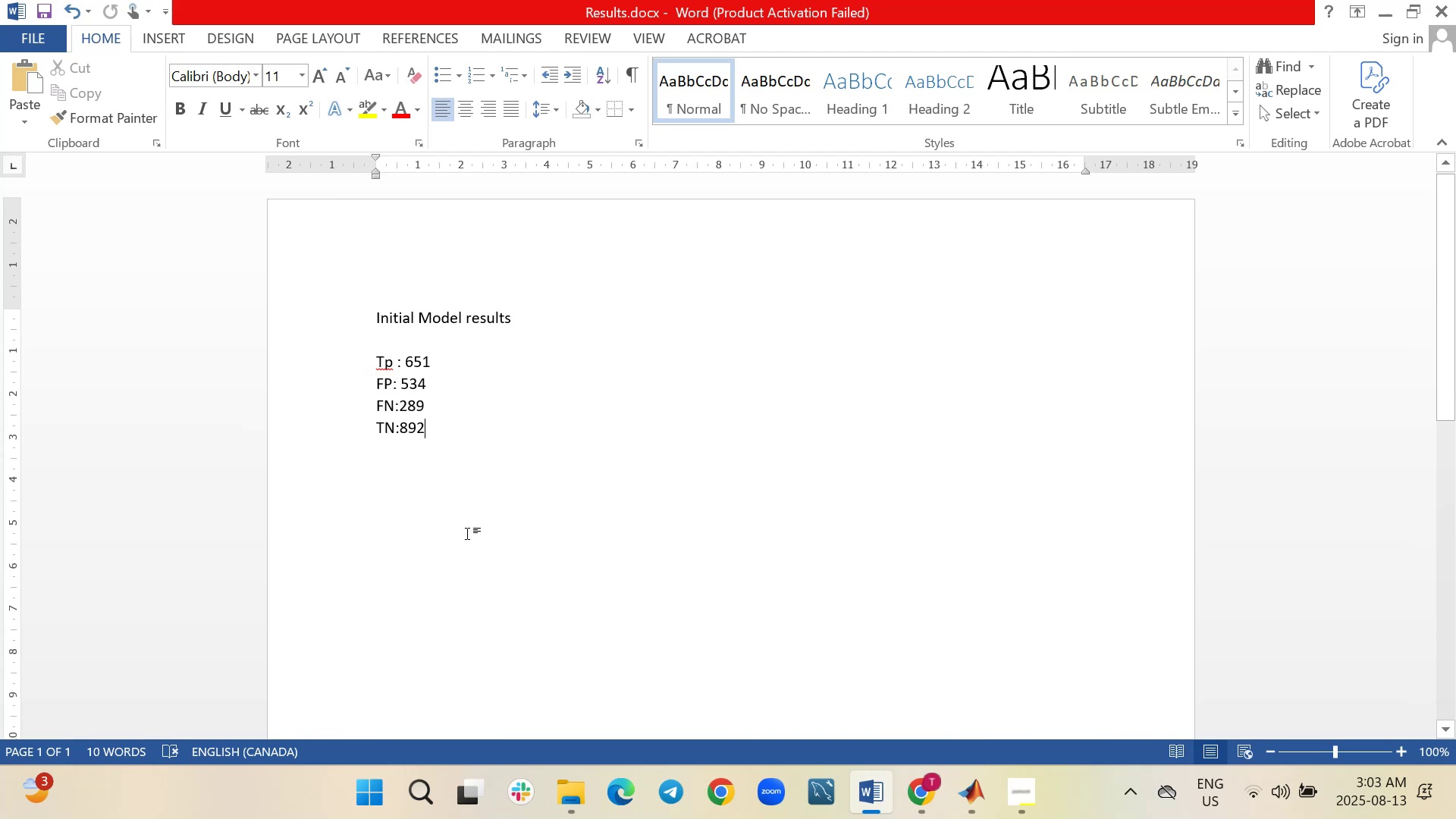 
wait(6.49)
 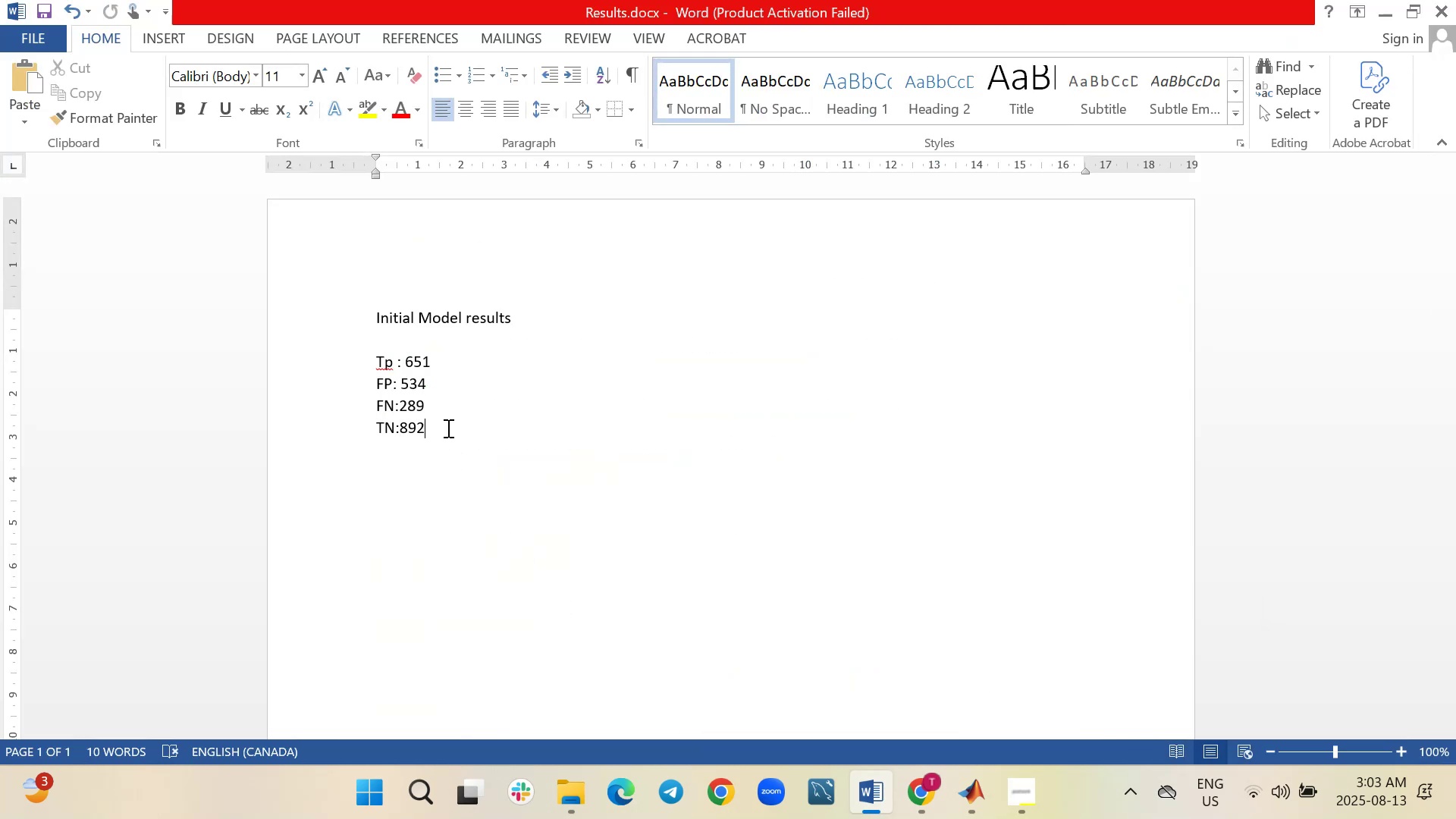 
left_click_drag(start_coordinate=[427, 443], to_coordinate=[368, 356])
 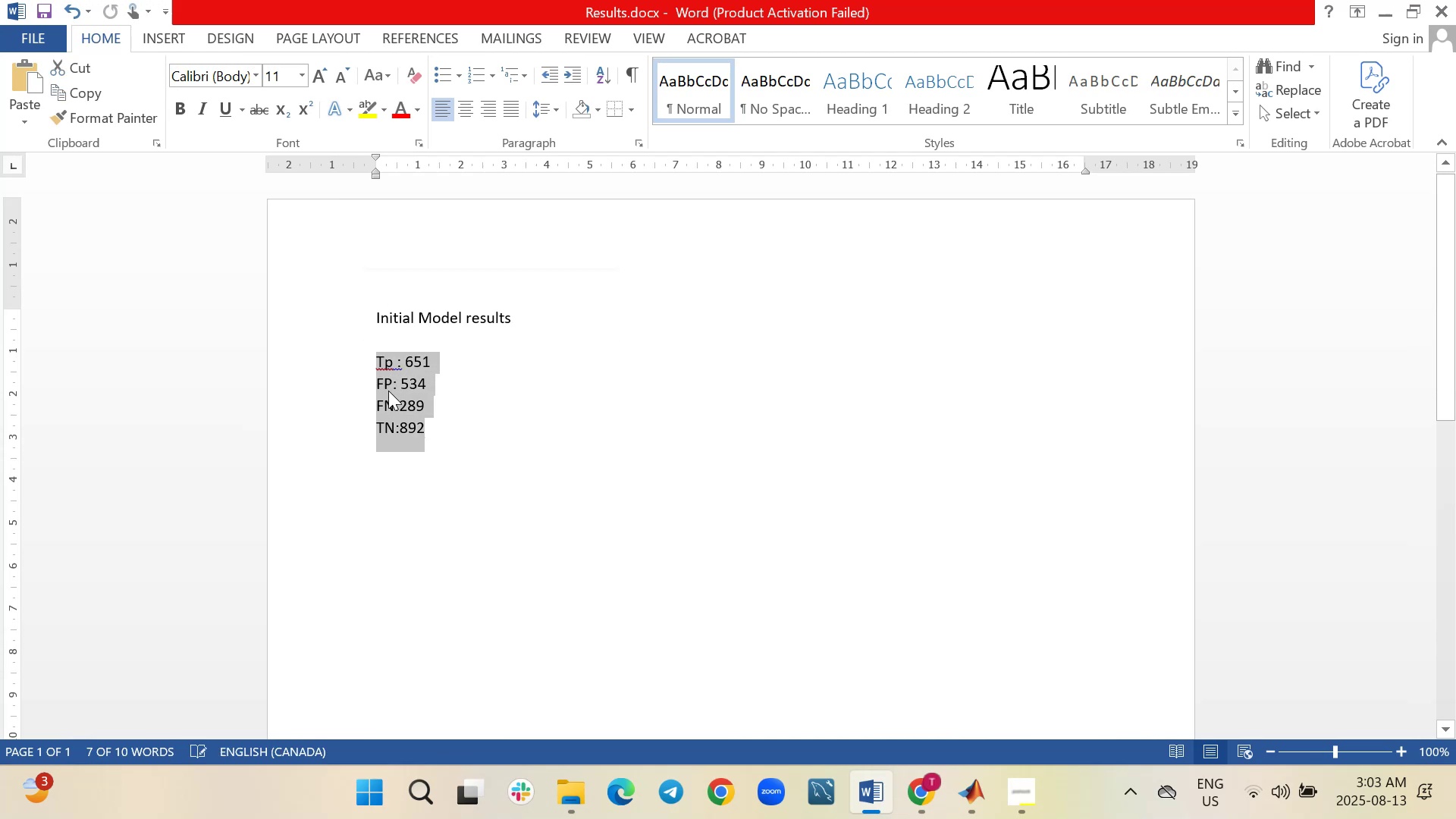 
right_click([388, 391])
 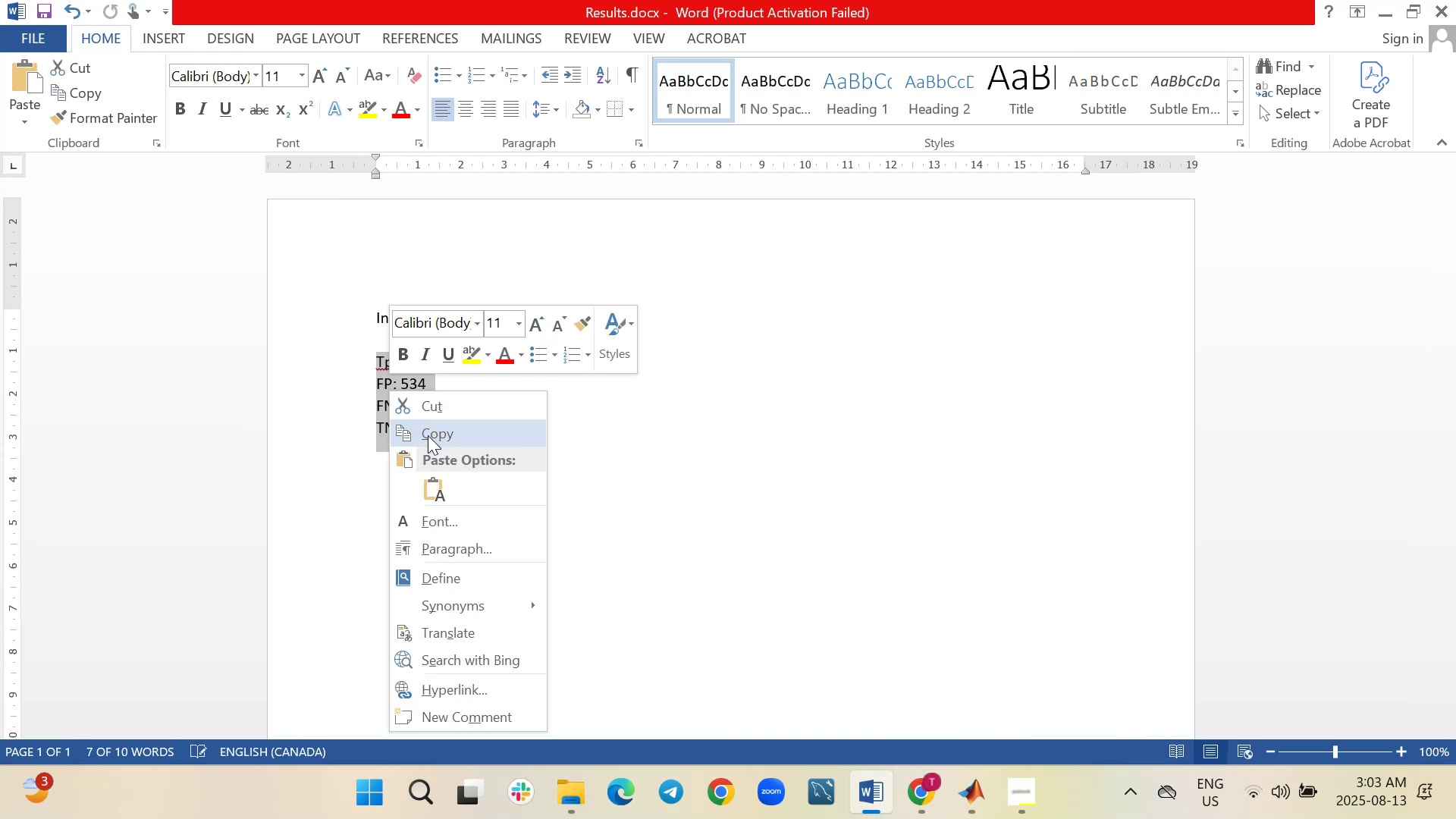 
left_click([428, 435])
 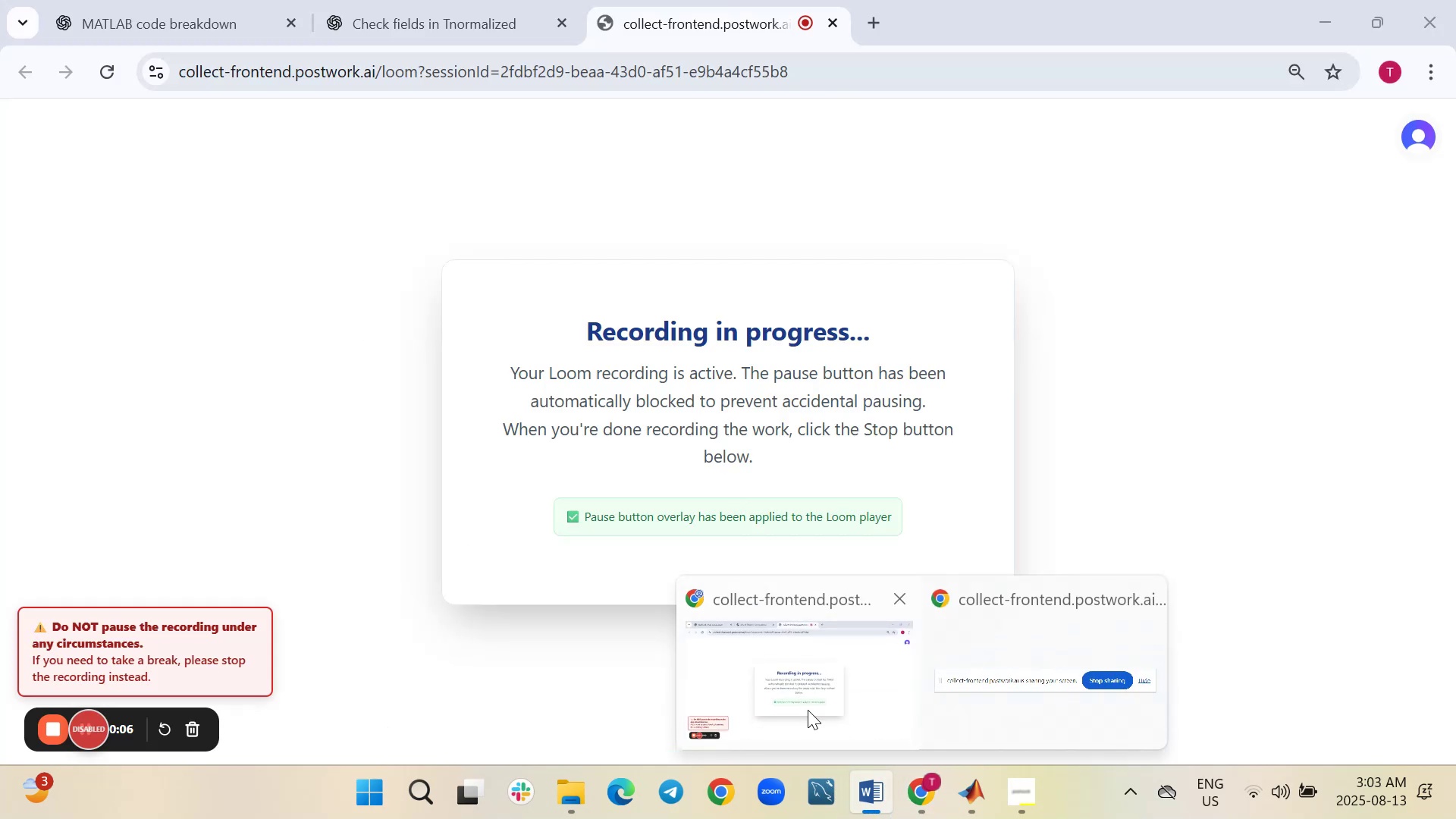 
left_click([864, 708])
 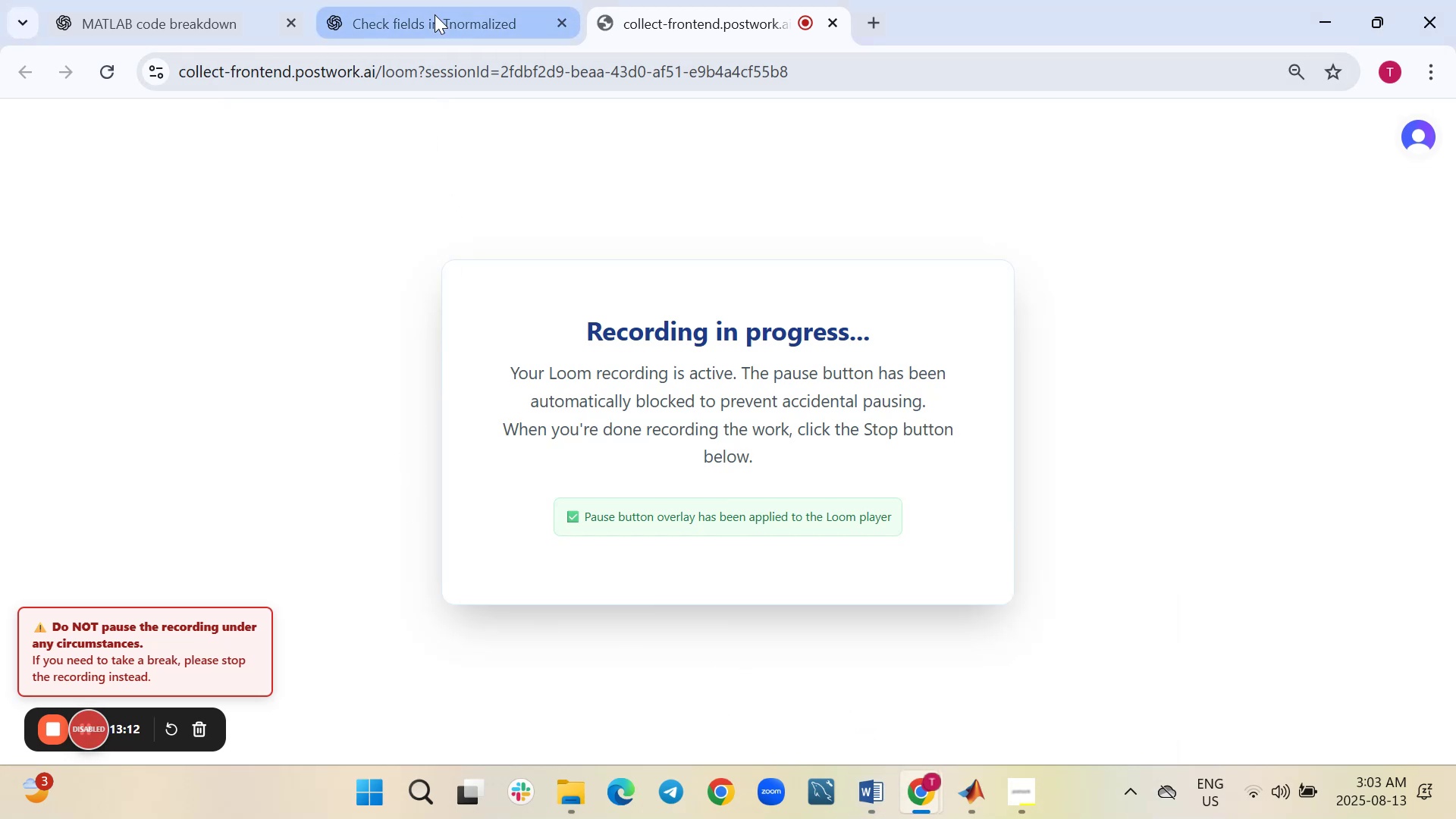 
left_click([435, 14])
 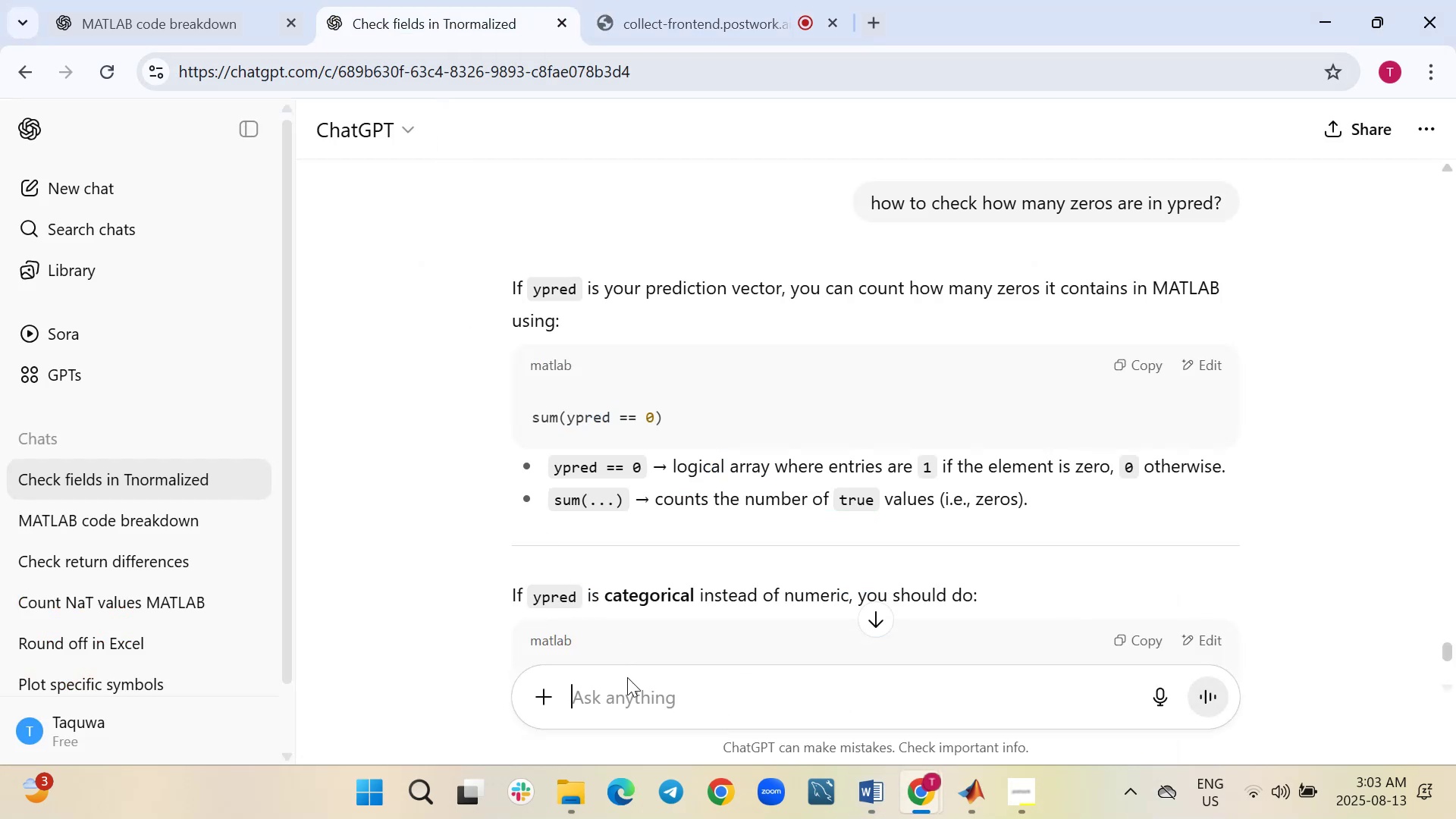 
left_click([631, 694])
 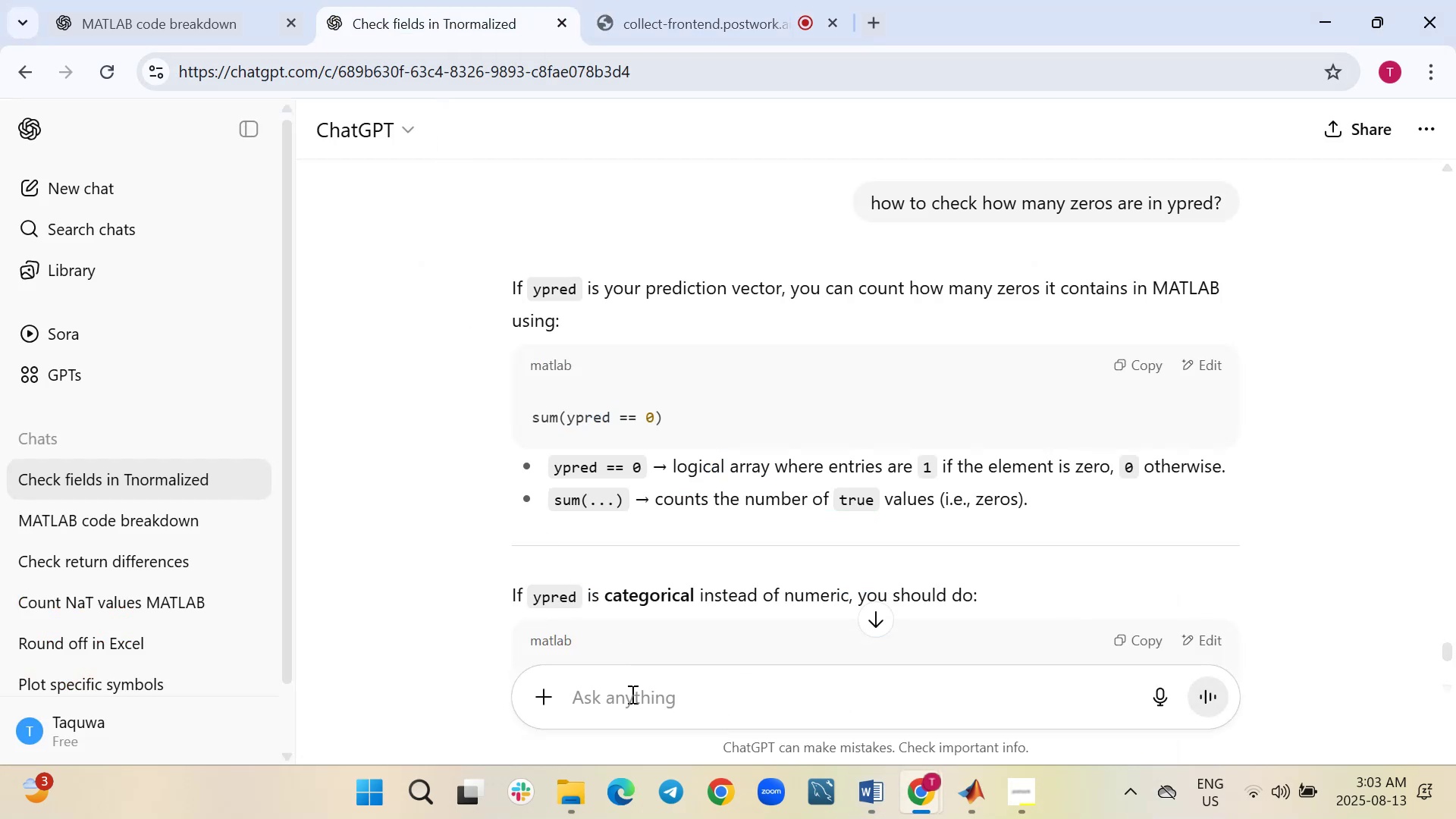 
key(Control+ControlLeft)
 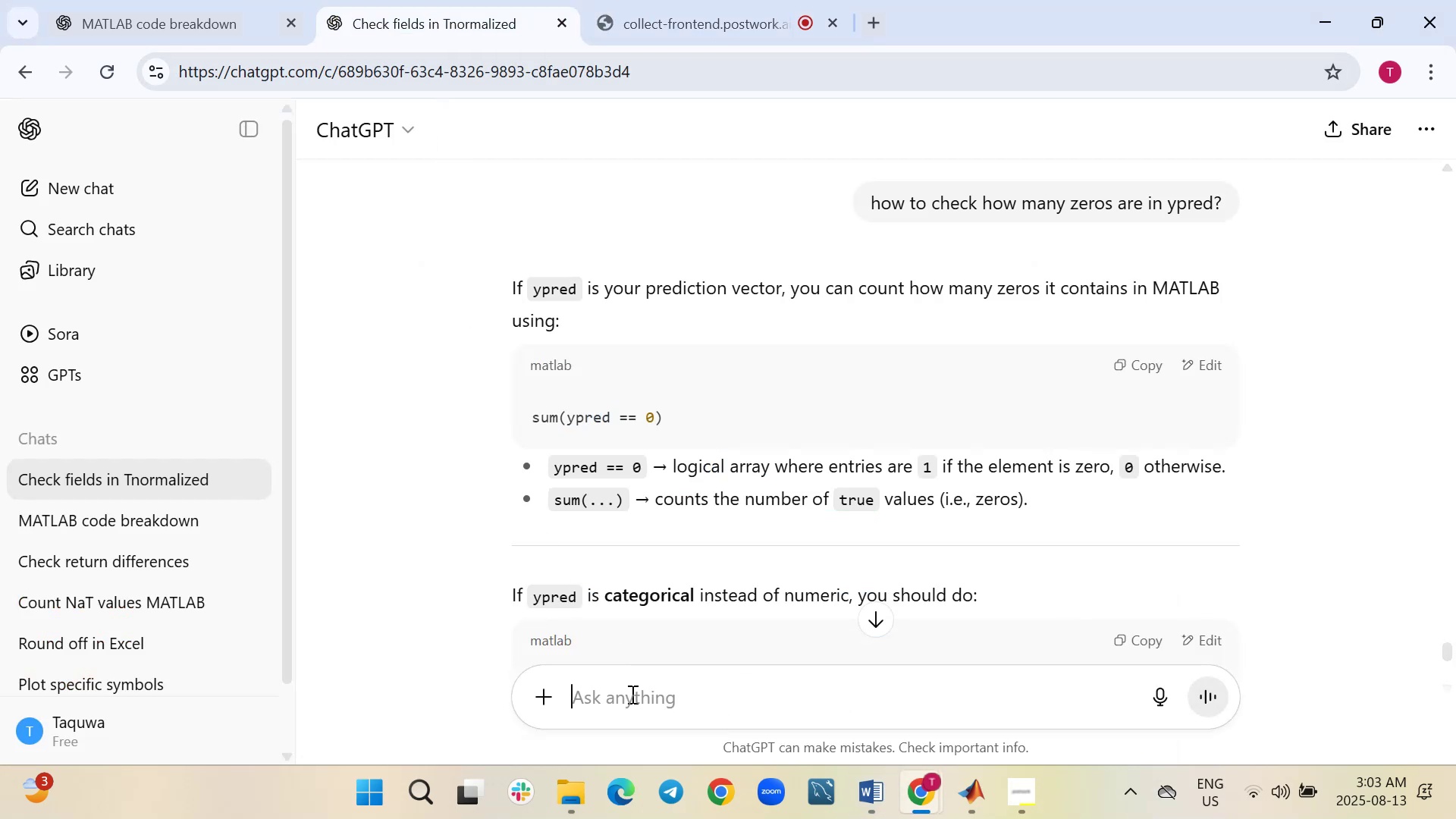 
key(V)
 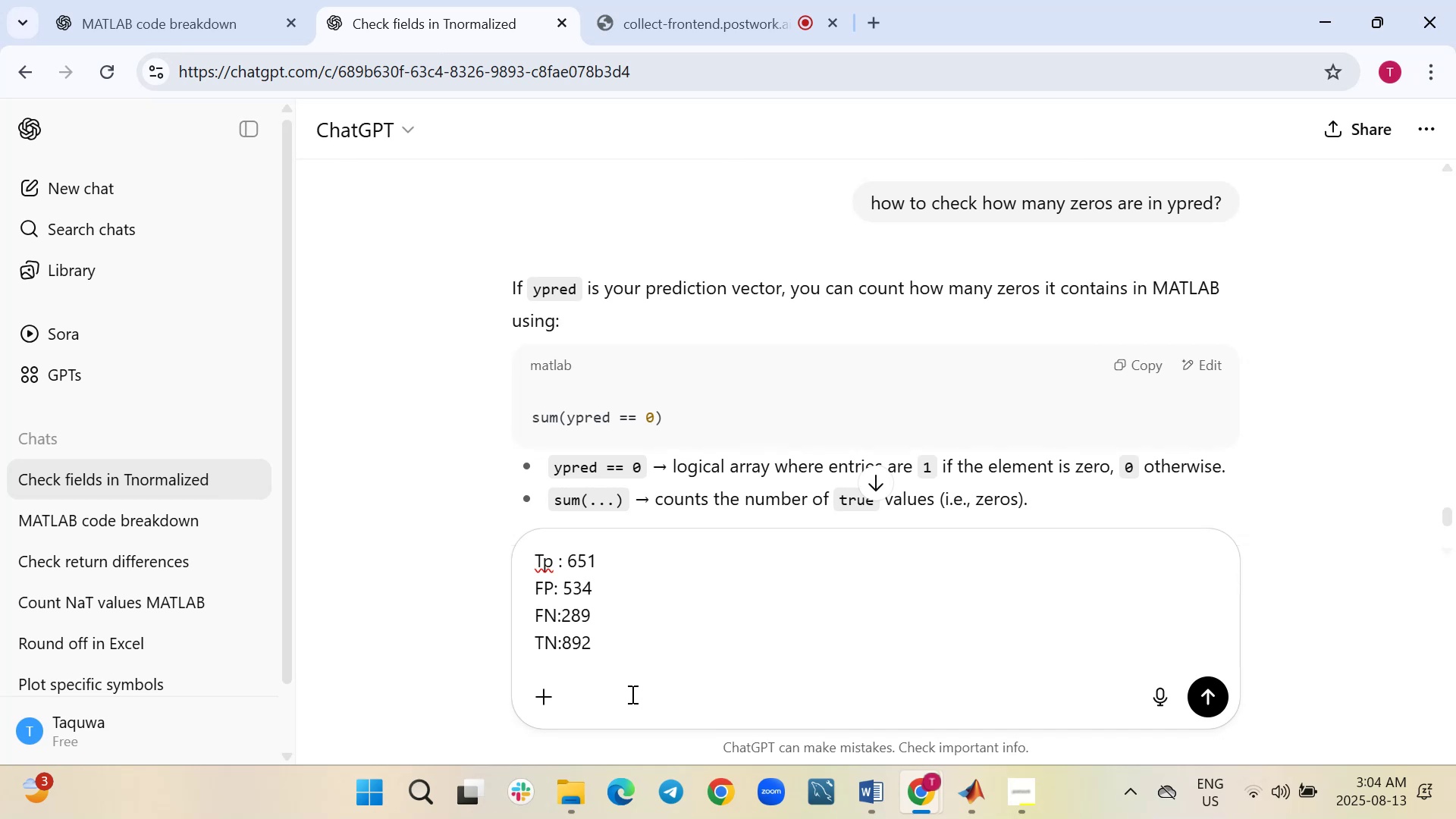 
wait(13.48)
 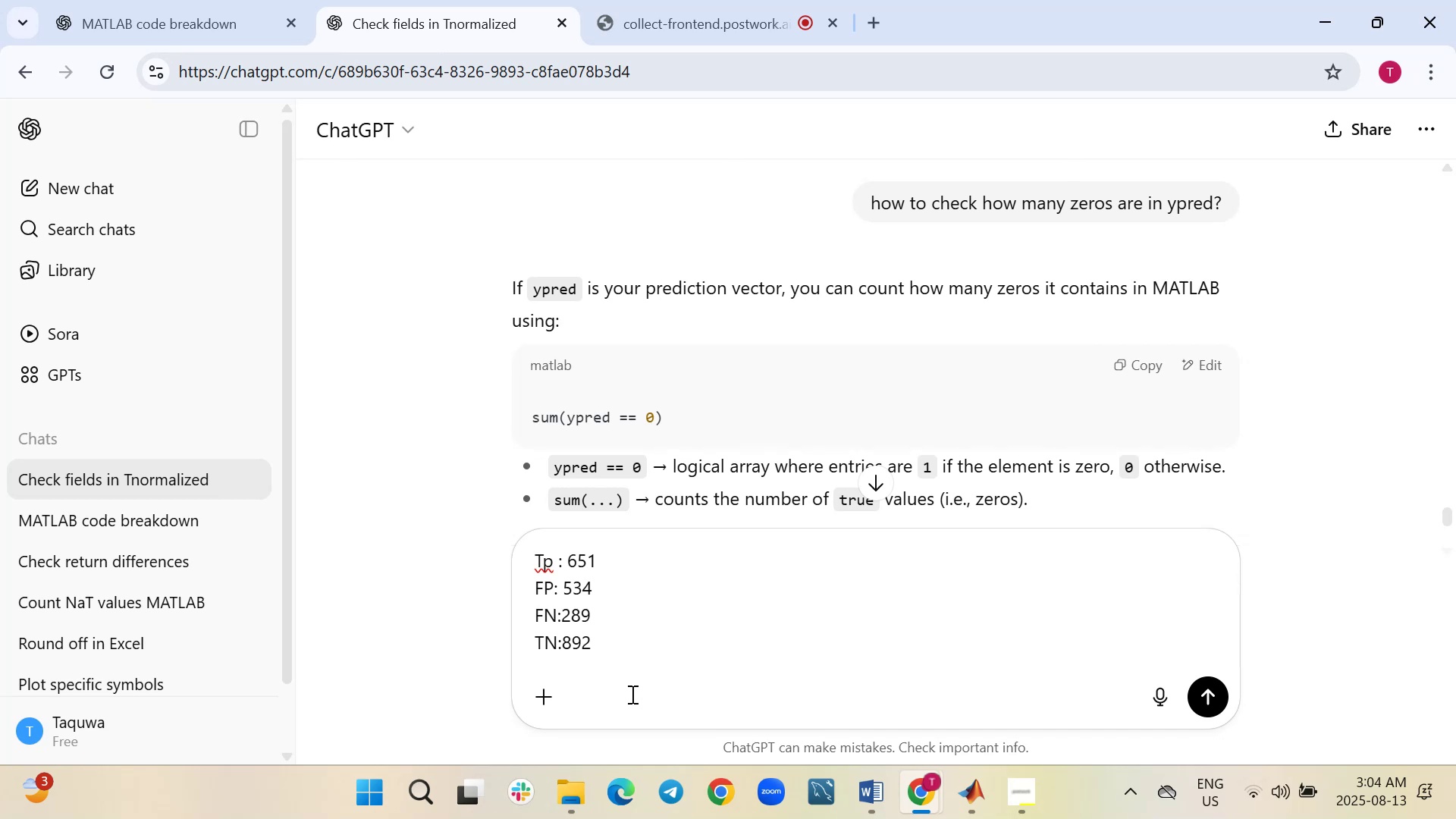 
left_click([631, 694])
 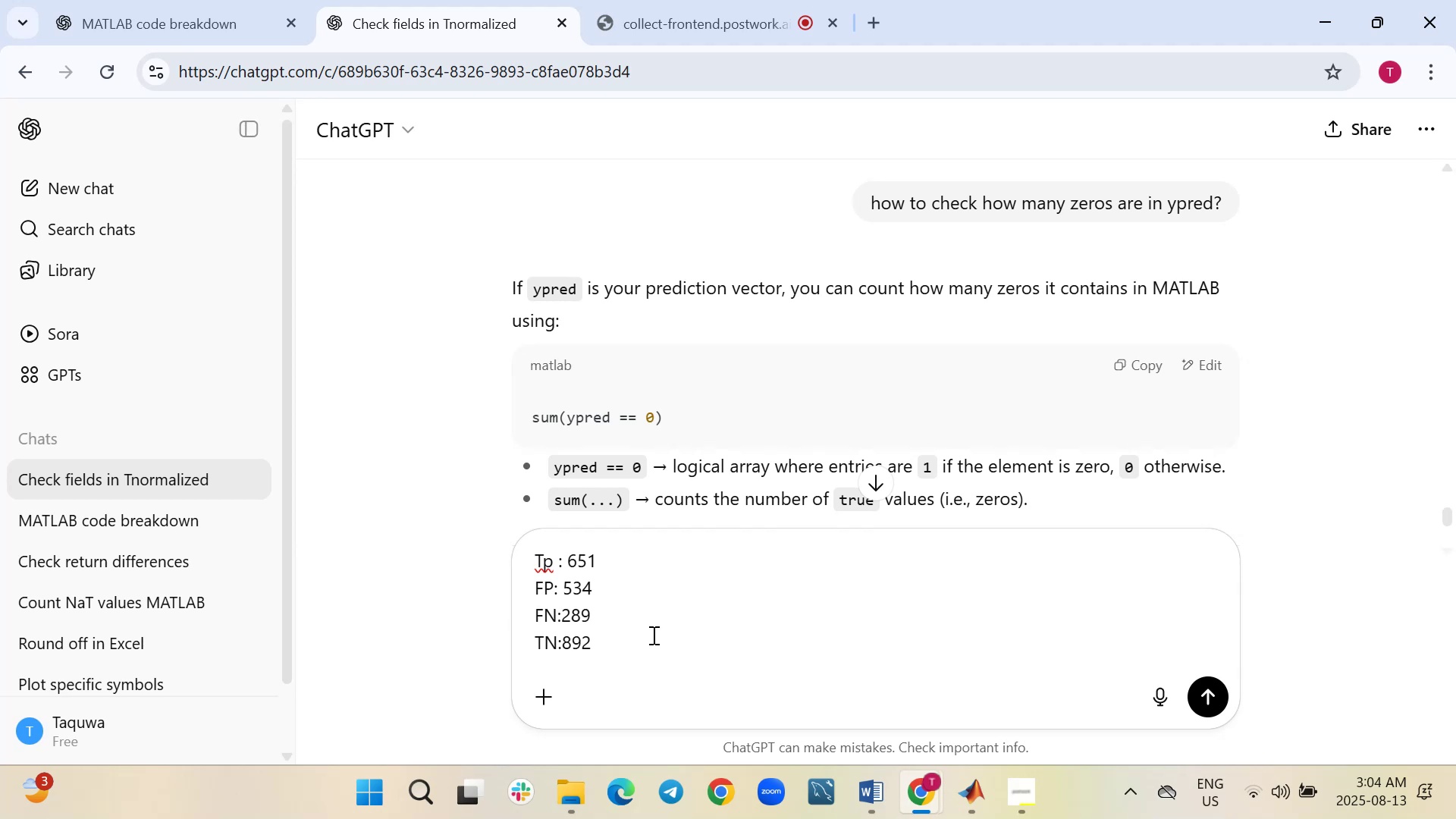 
left_click([654, 624])
 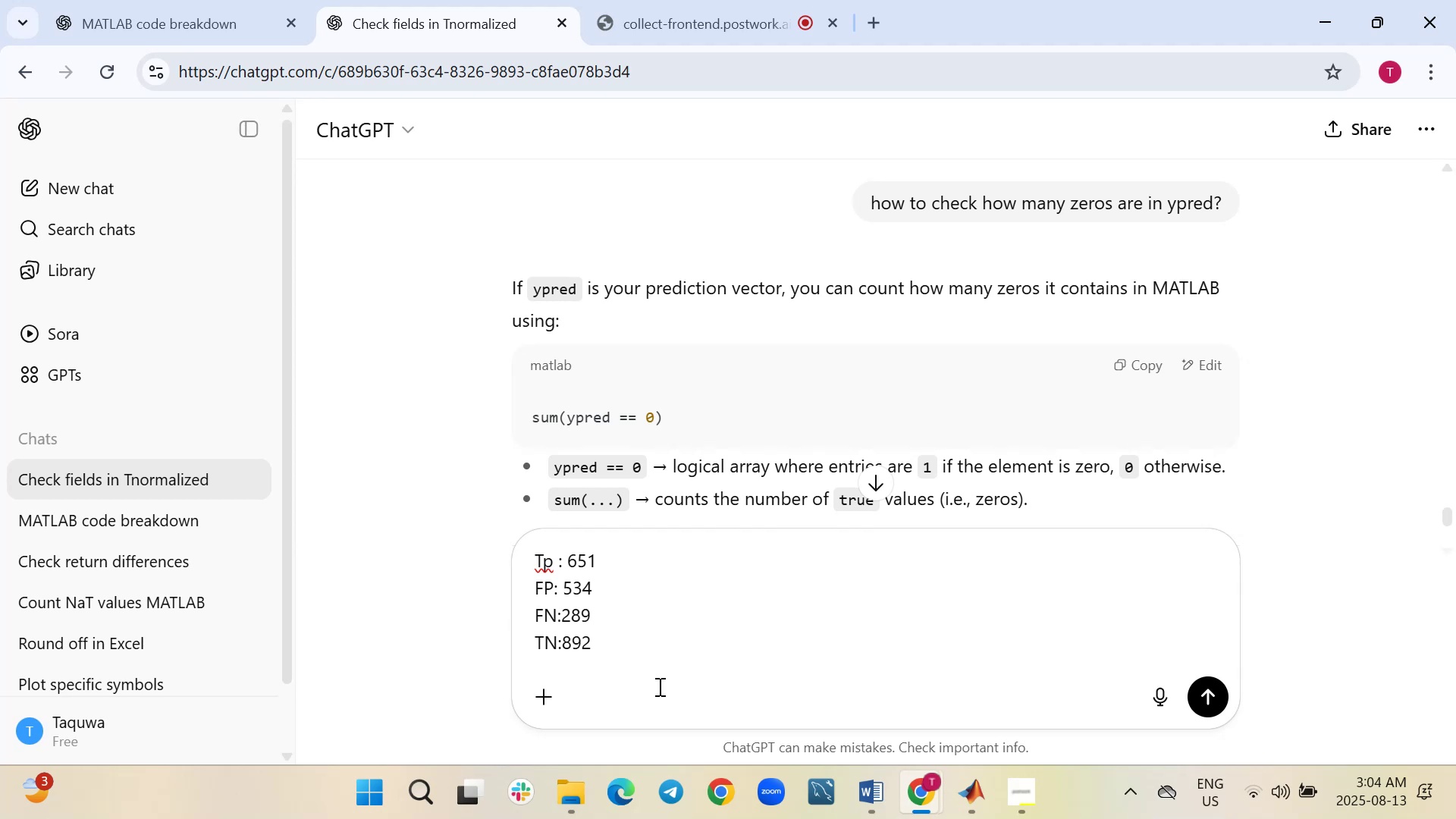 
left_click([658, 686])
 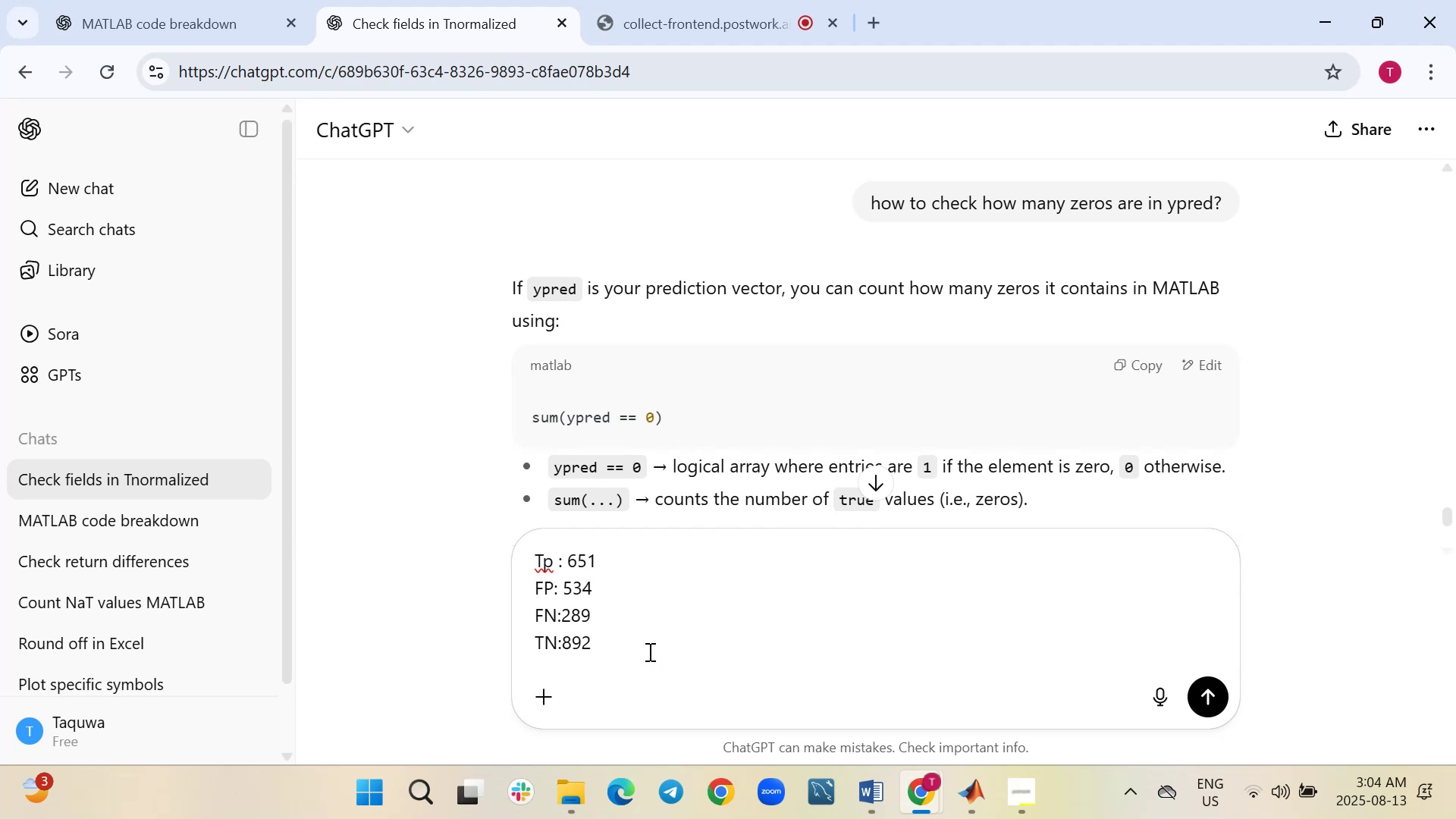 
key(Shift+Enter)
 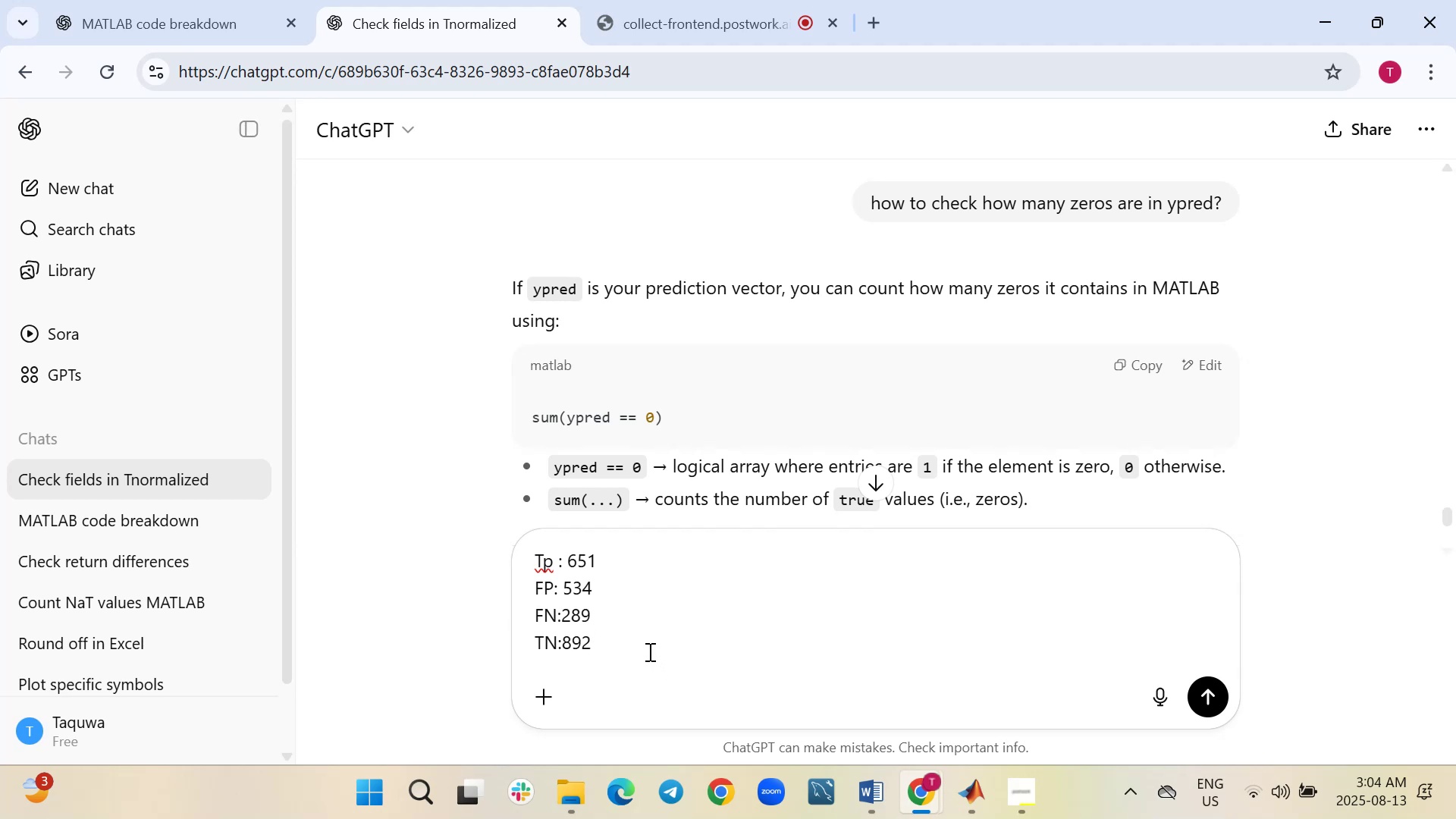 
key(Shift+Enter)
 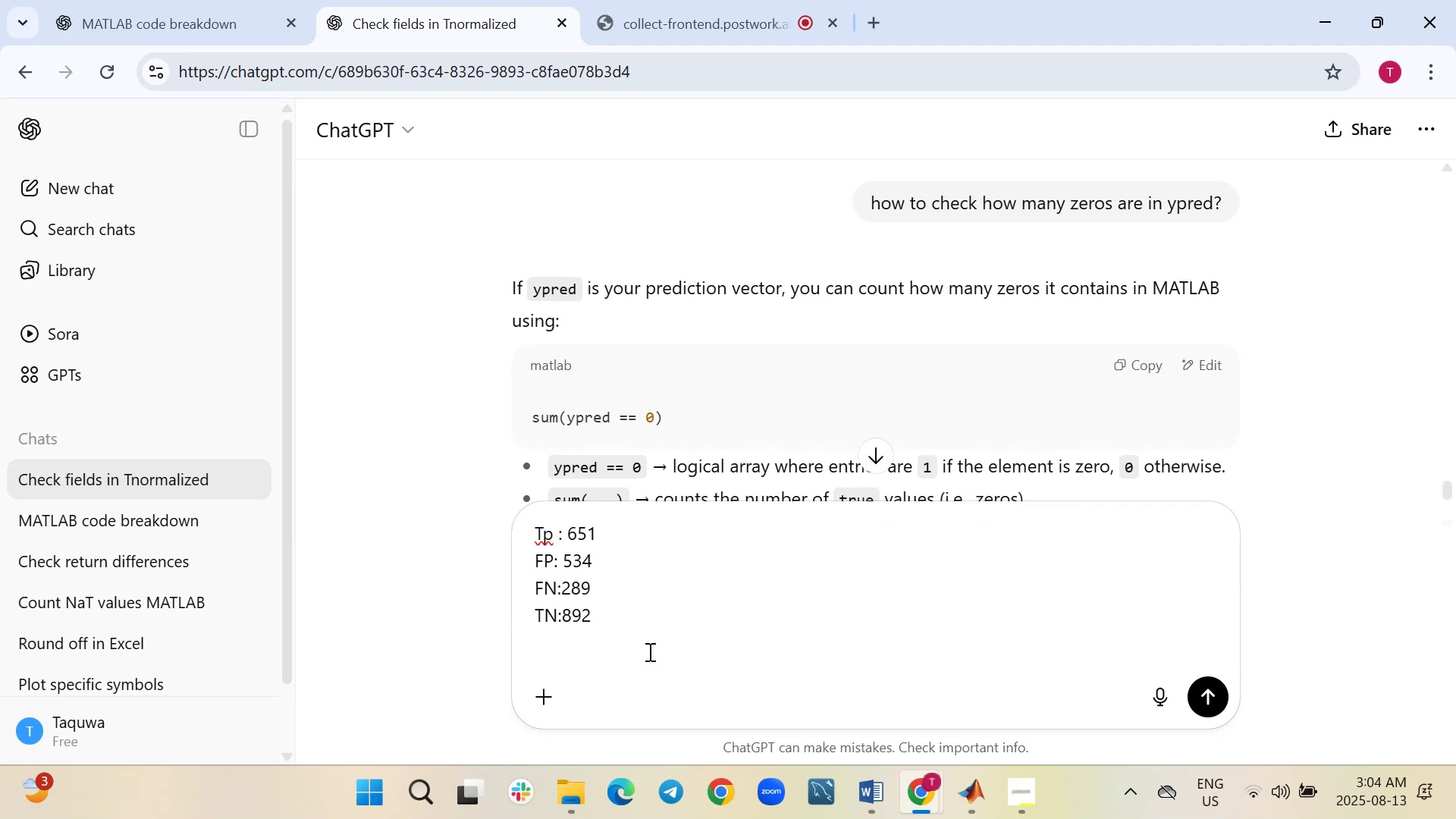 
left_click([648, 651])
 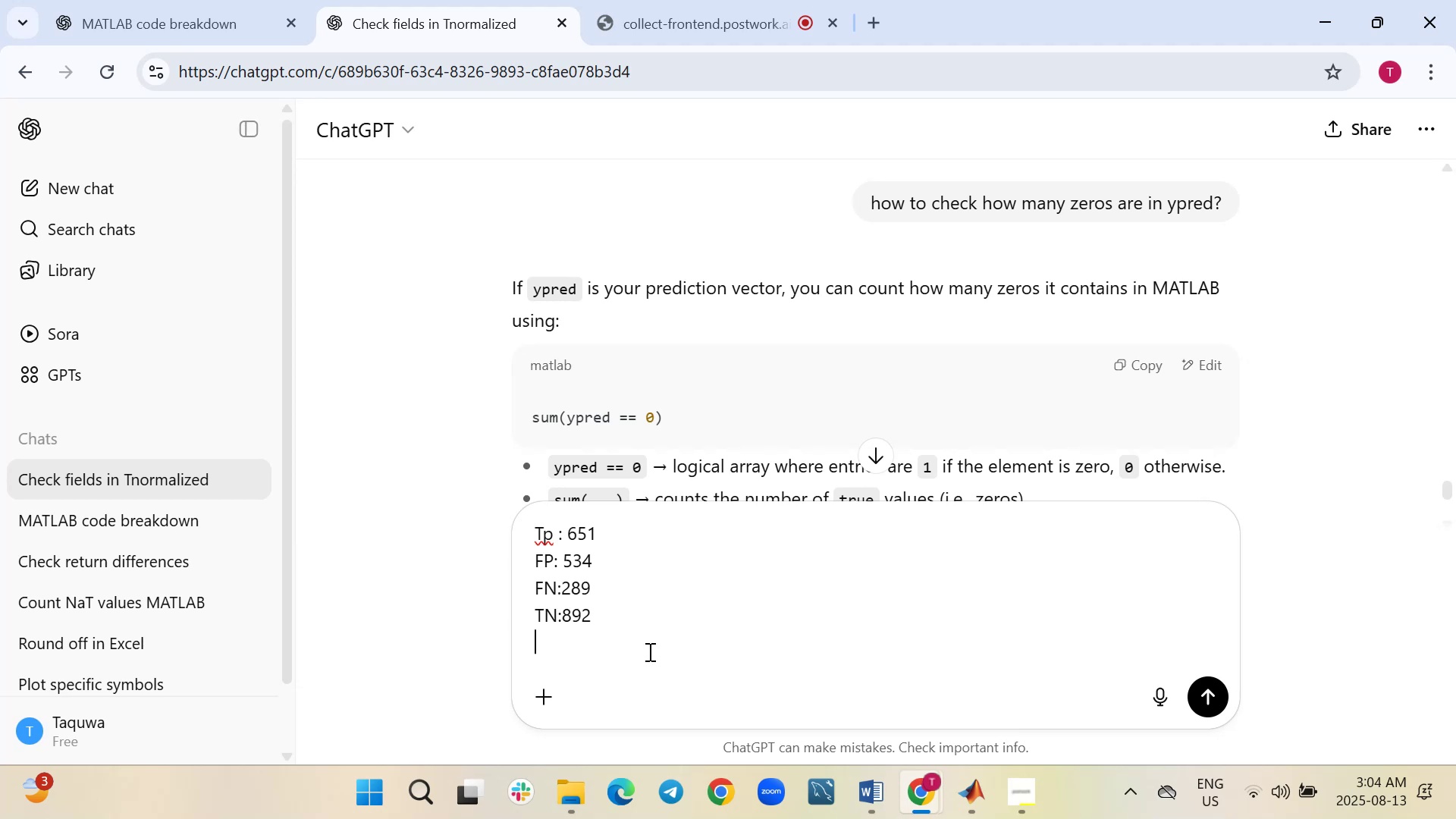 
type(Calculate accuracy, F!)
key(Backspace)
type(1score, F)
key(Backspace)
key(Backspace)
key(Backspace)
key(Backspace)
key(Backspace)
key(Backspace)
key(Backspace)
key(Backspace)
key(Backspace)
key(Backspace)
key(Backspace)
key(Backspace)
 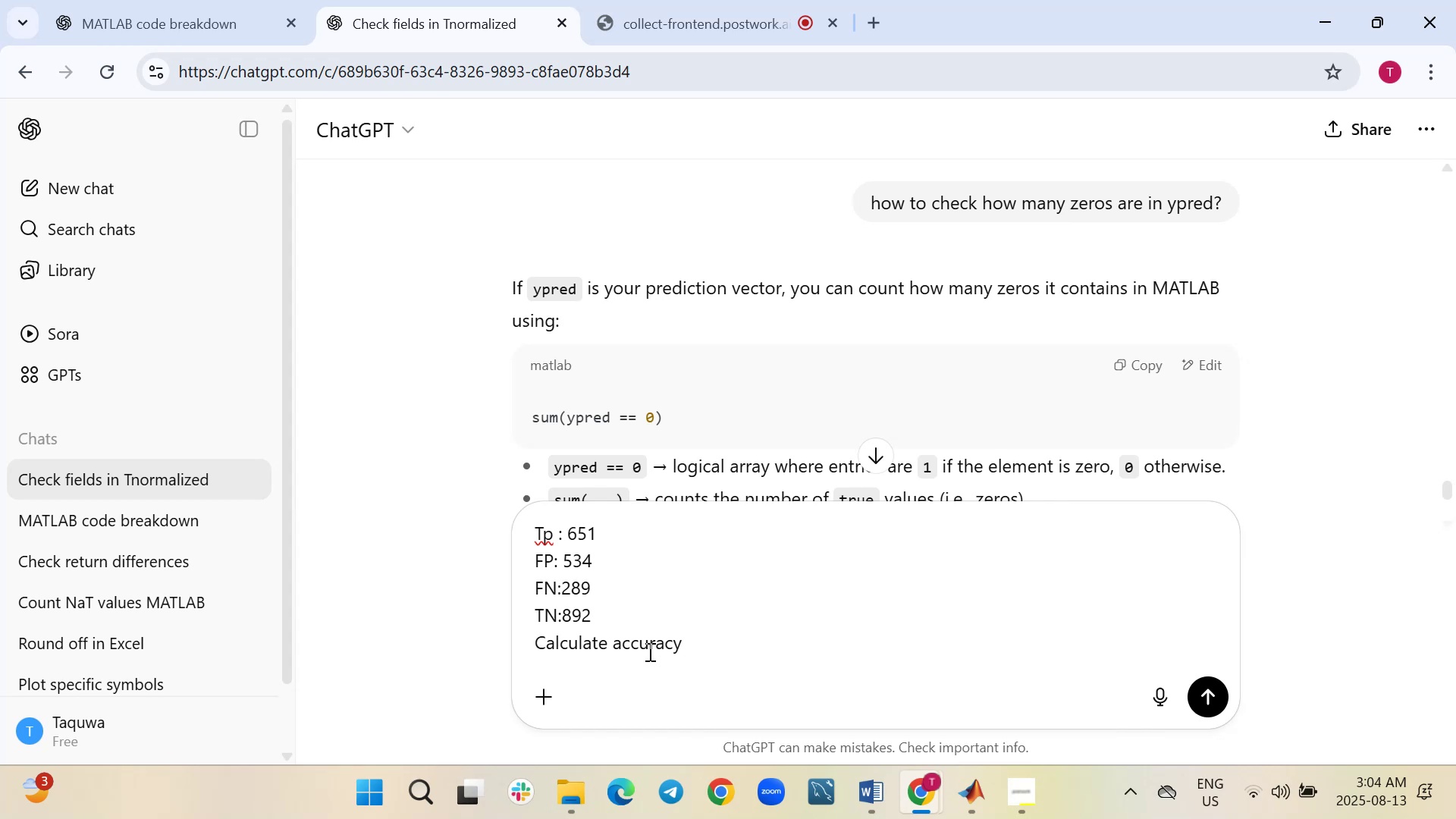 
key(Enter)
 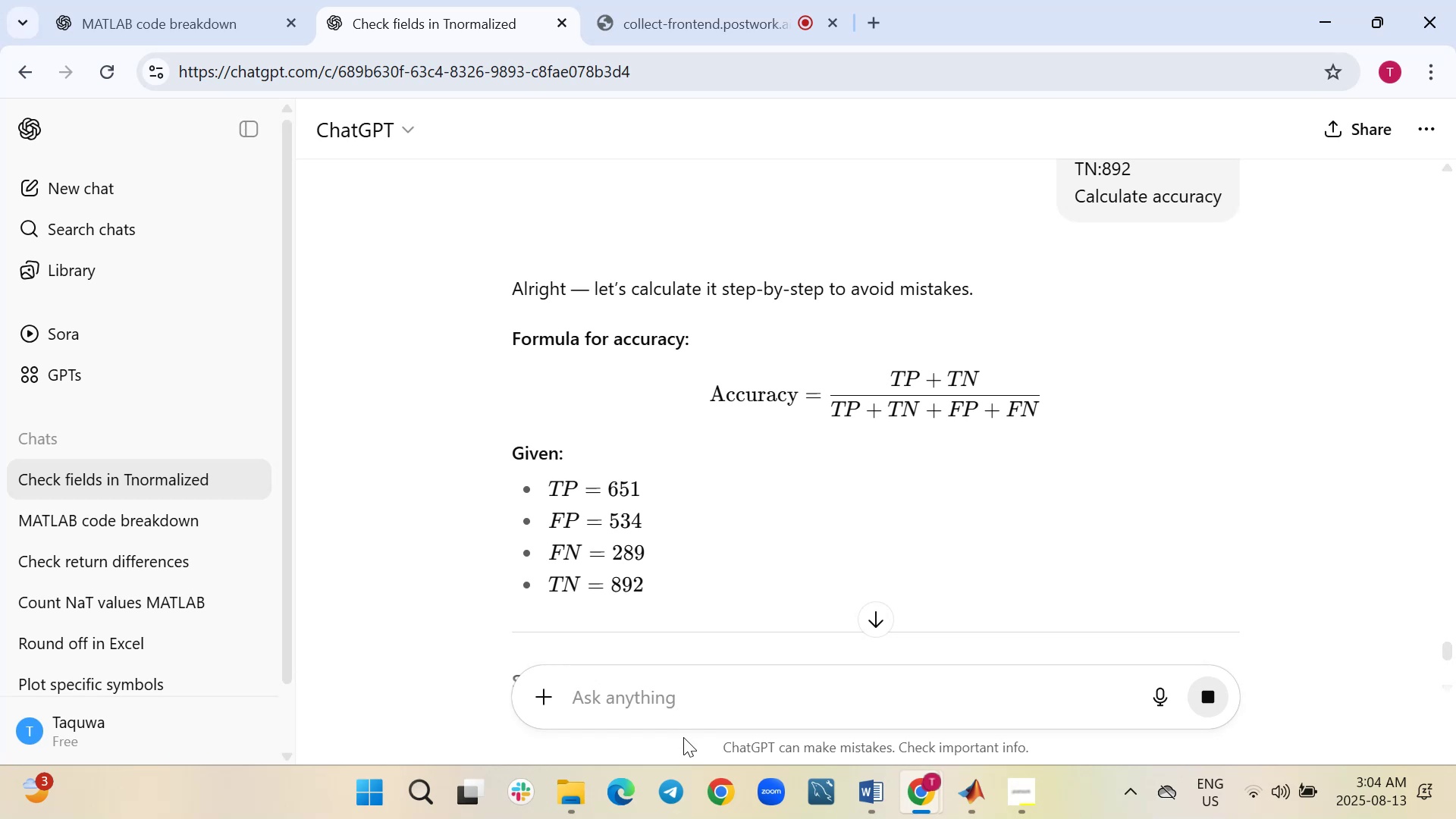 
wait(7.21)
 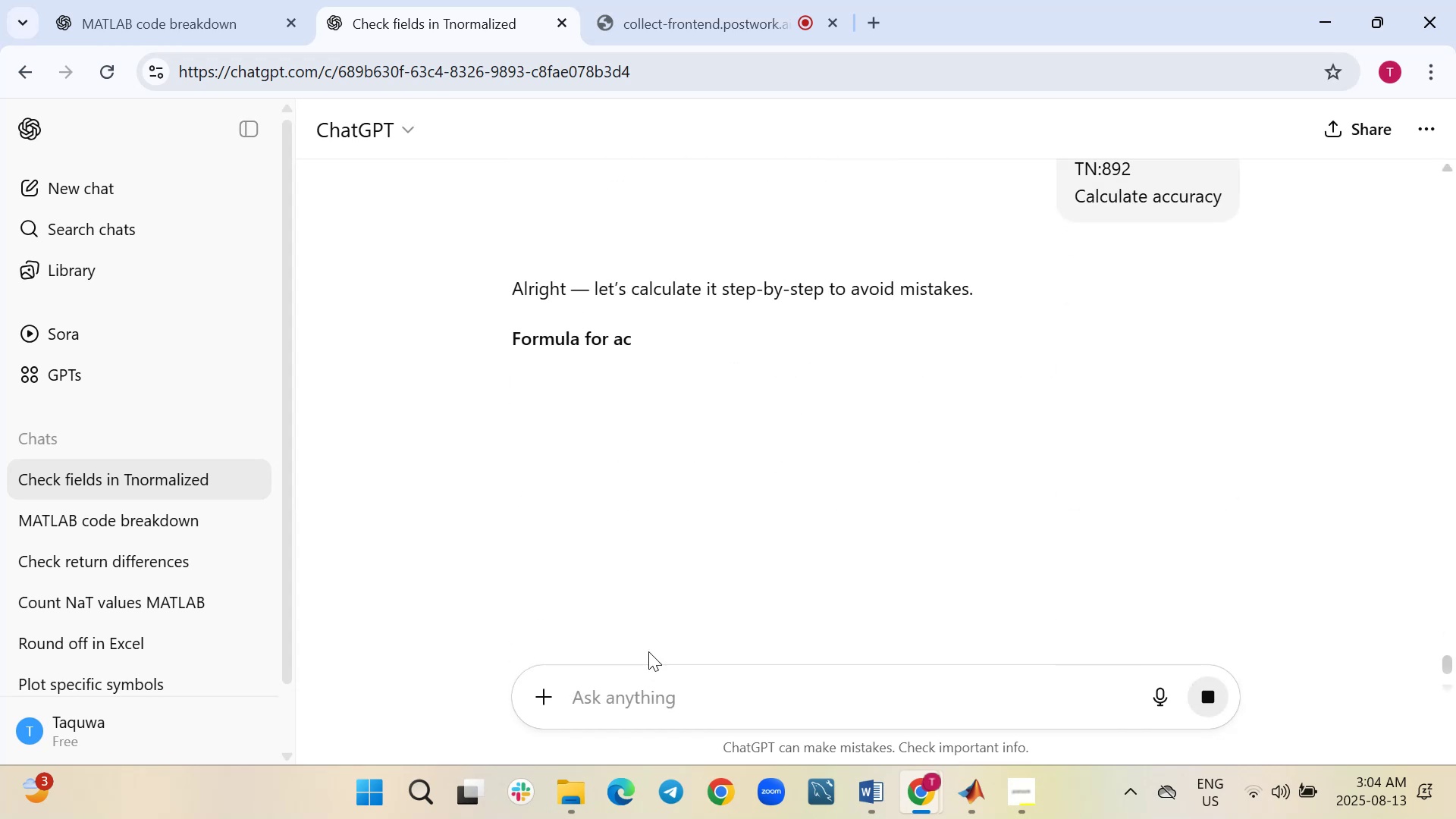 
scroll: coordinate [689, 360], scroll_direction: down, amount: 5.0
 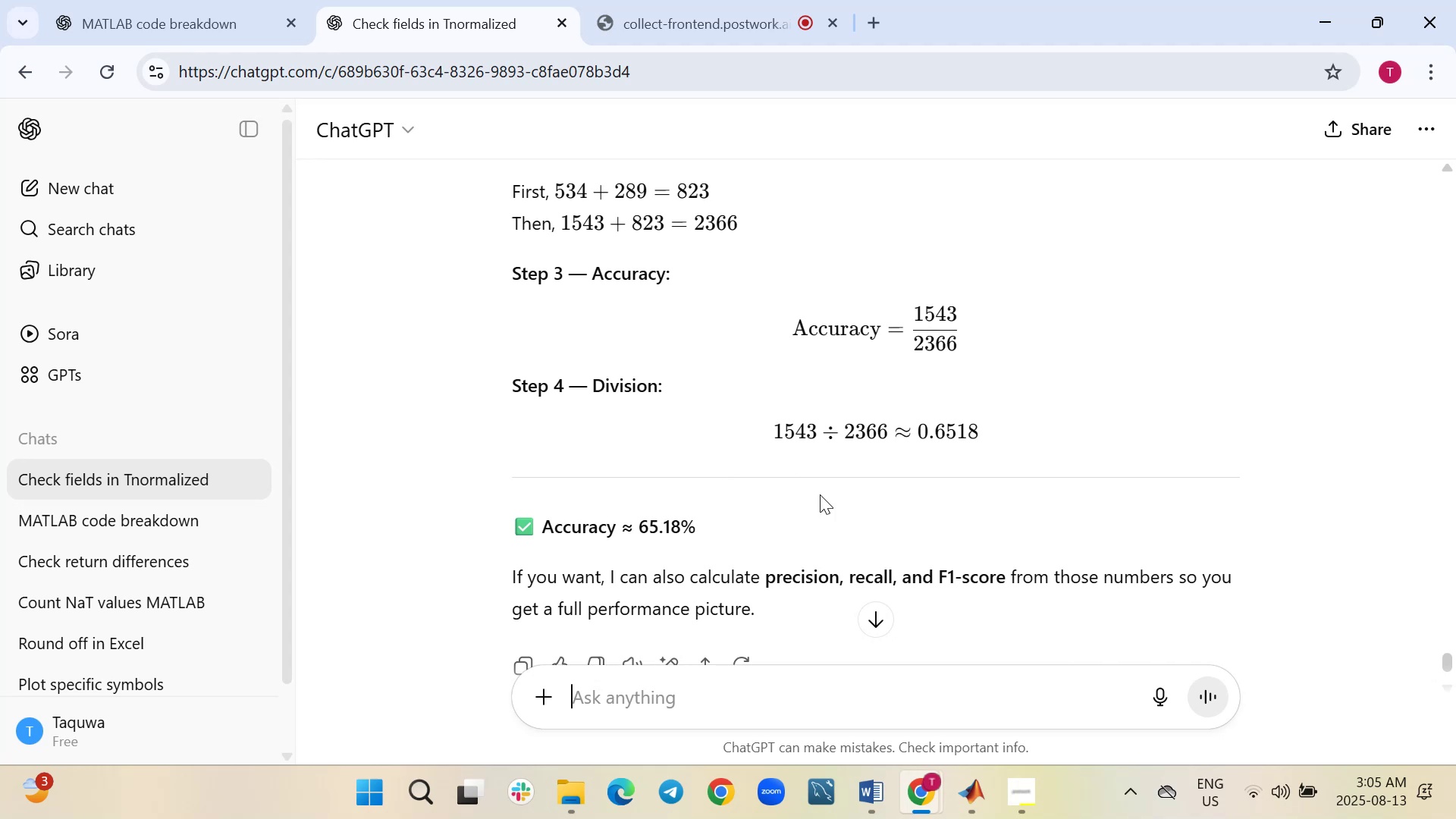 
left_click_drag(start_coordinate=[723, 521], to_coordinate=[544, 528])
 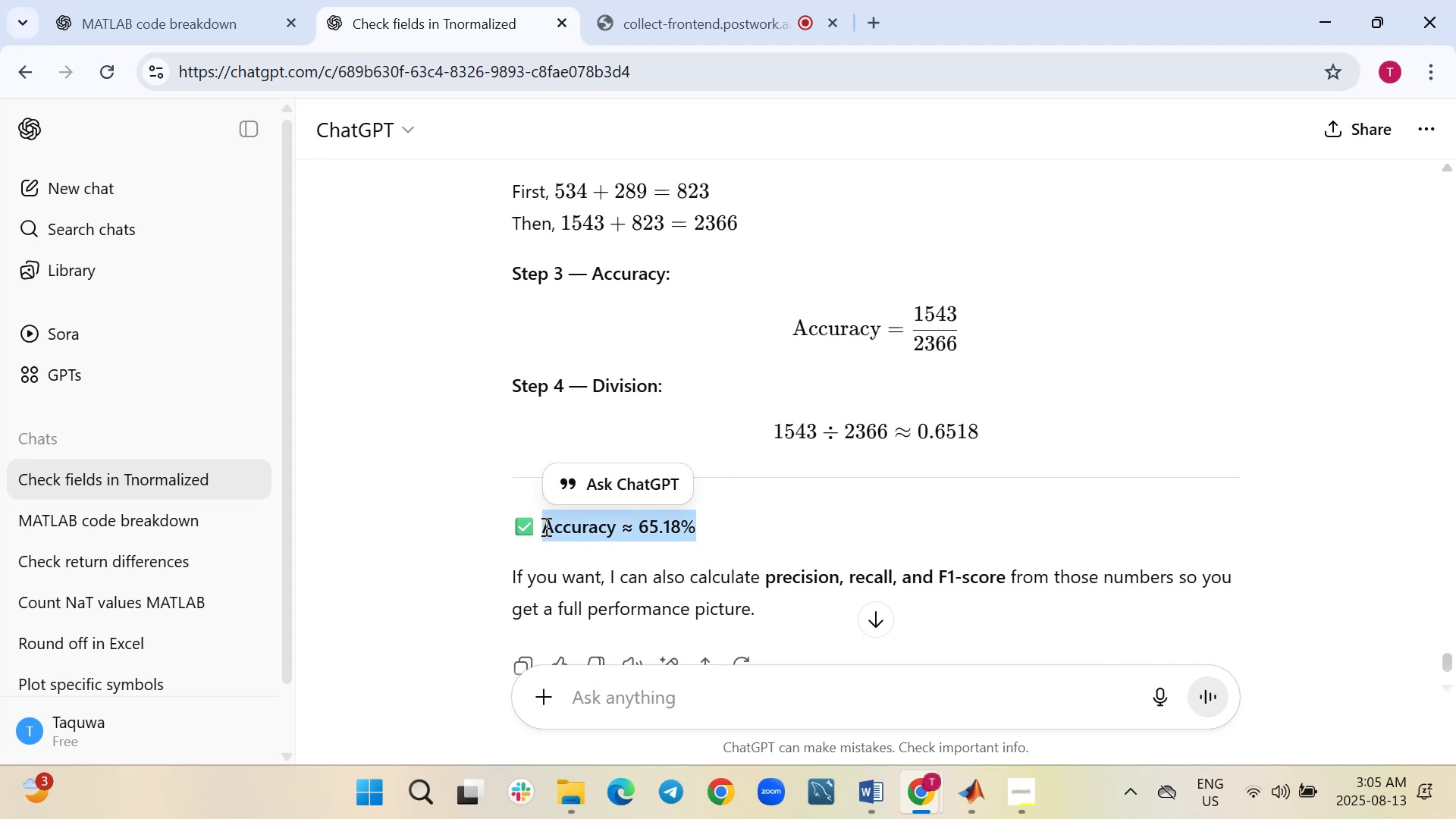 
key(Control+C)
 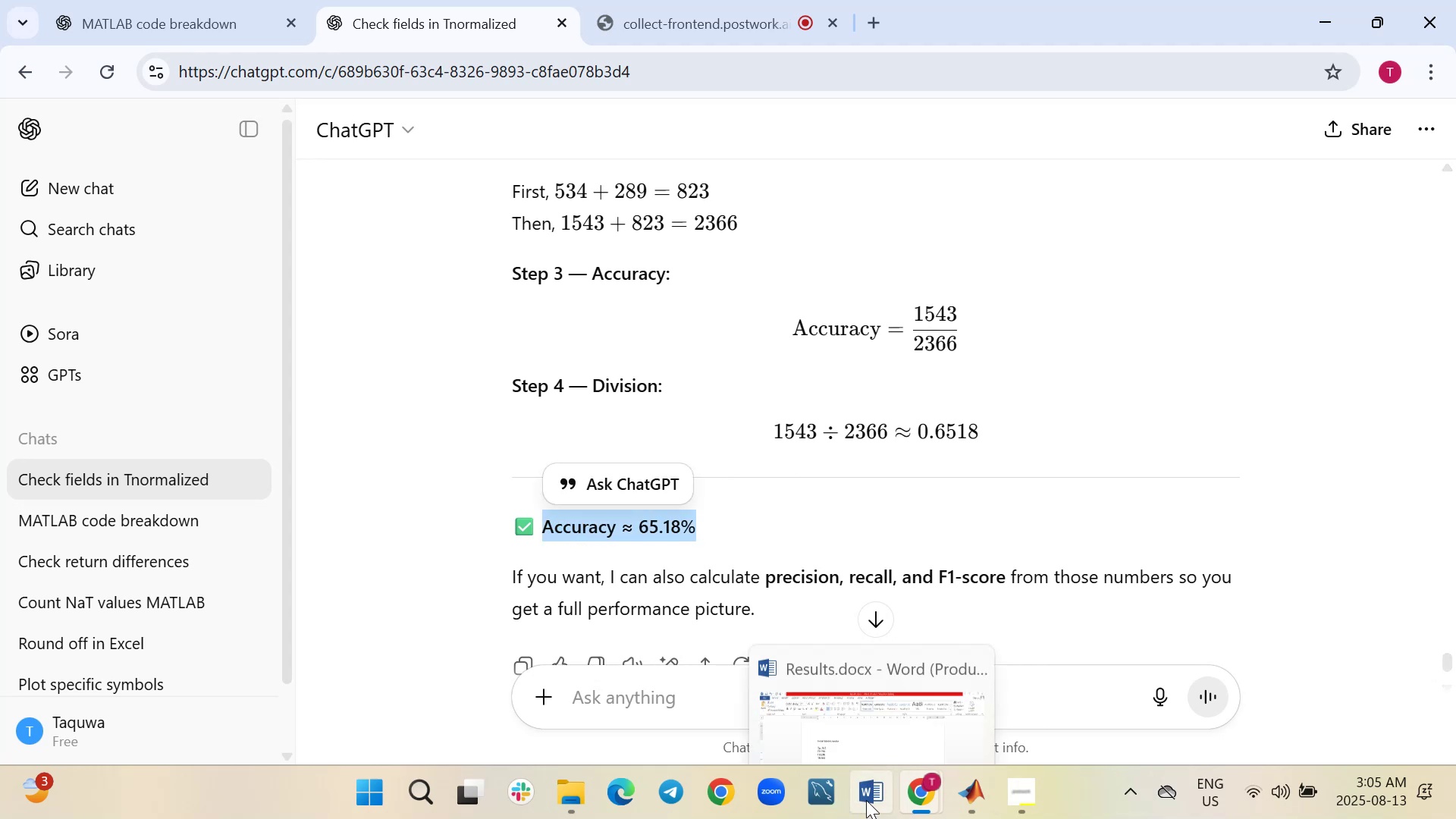 
left_click([879, 661])
 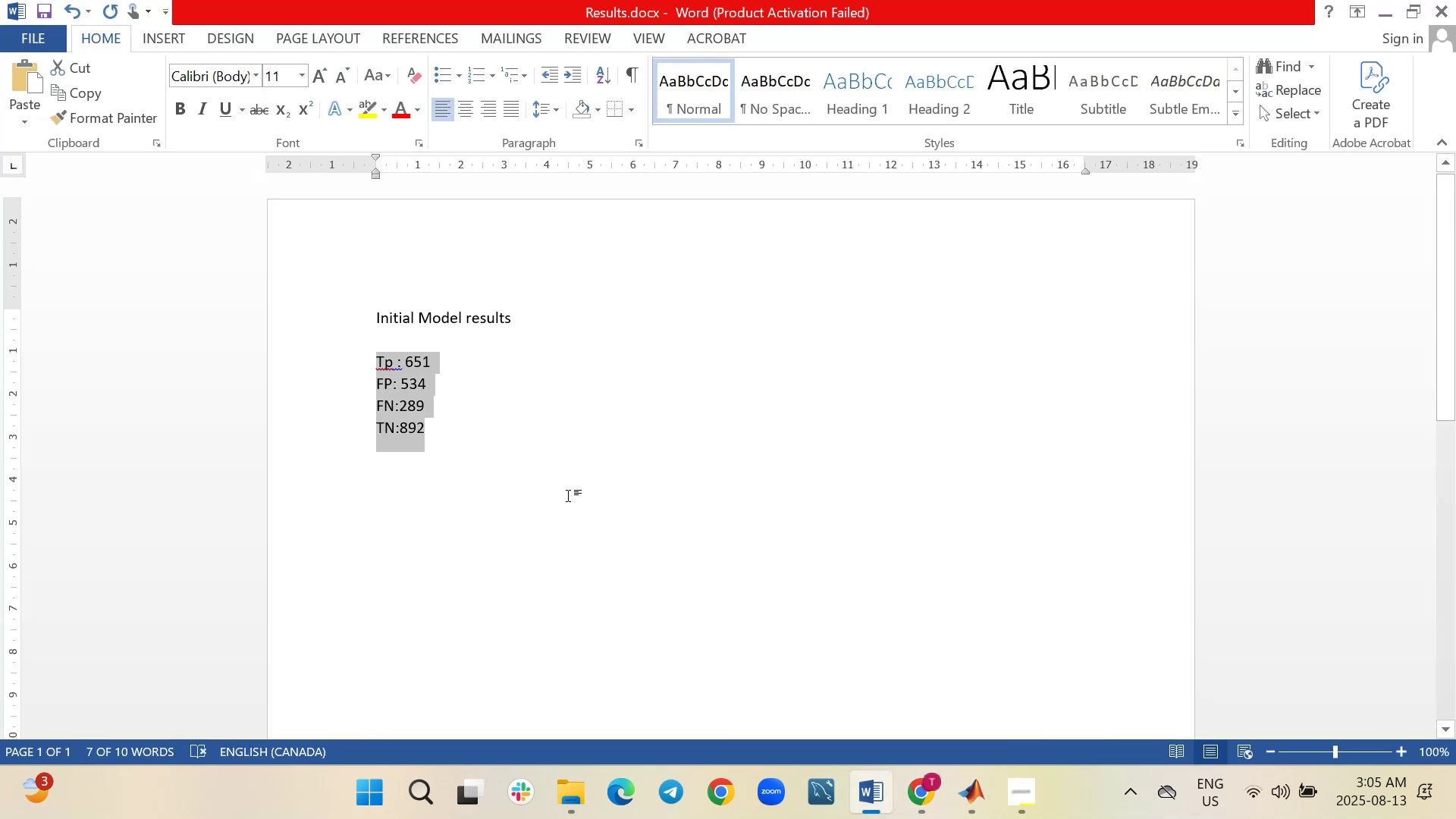 
left_click([561, 469])
 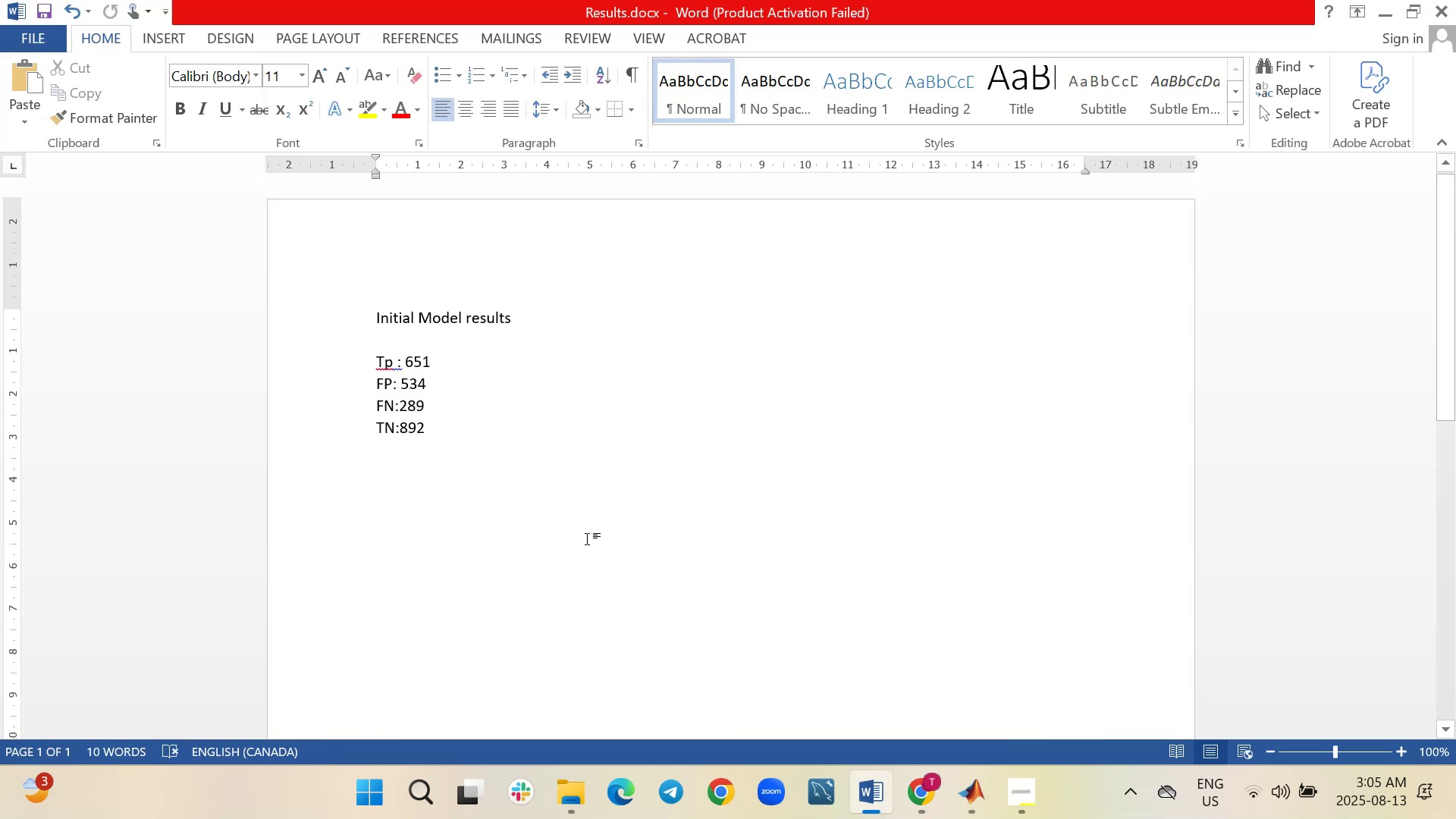 
key(Shift+Enter)
 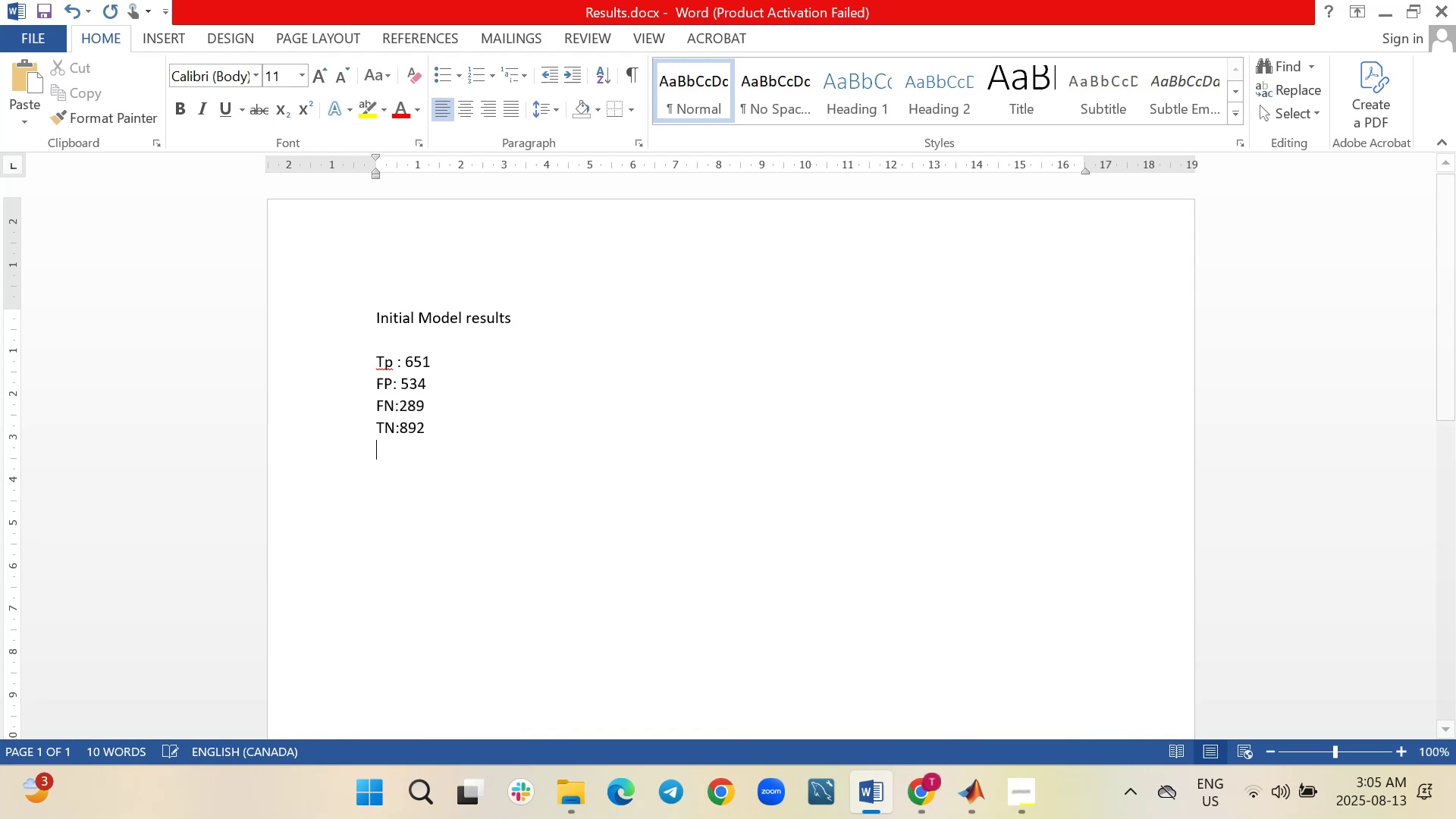 
key(Shift+Enter)
 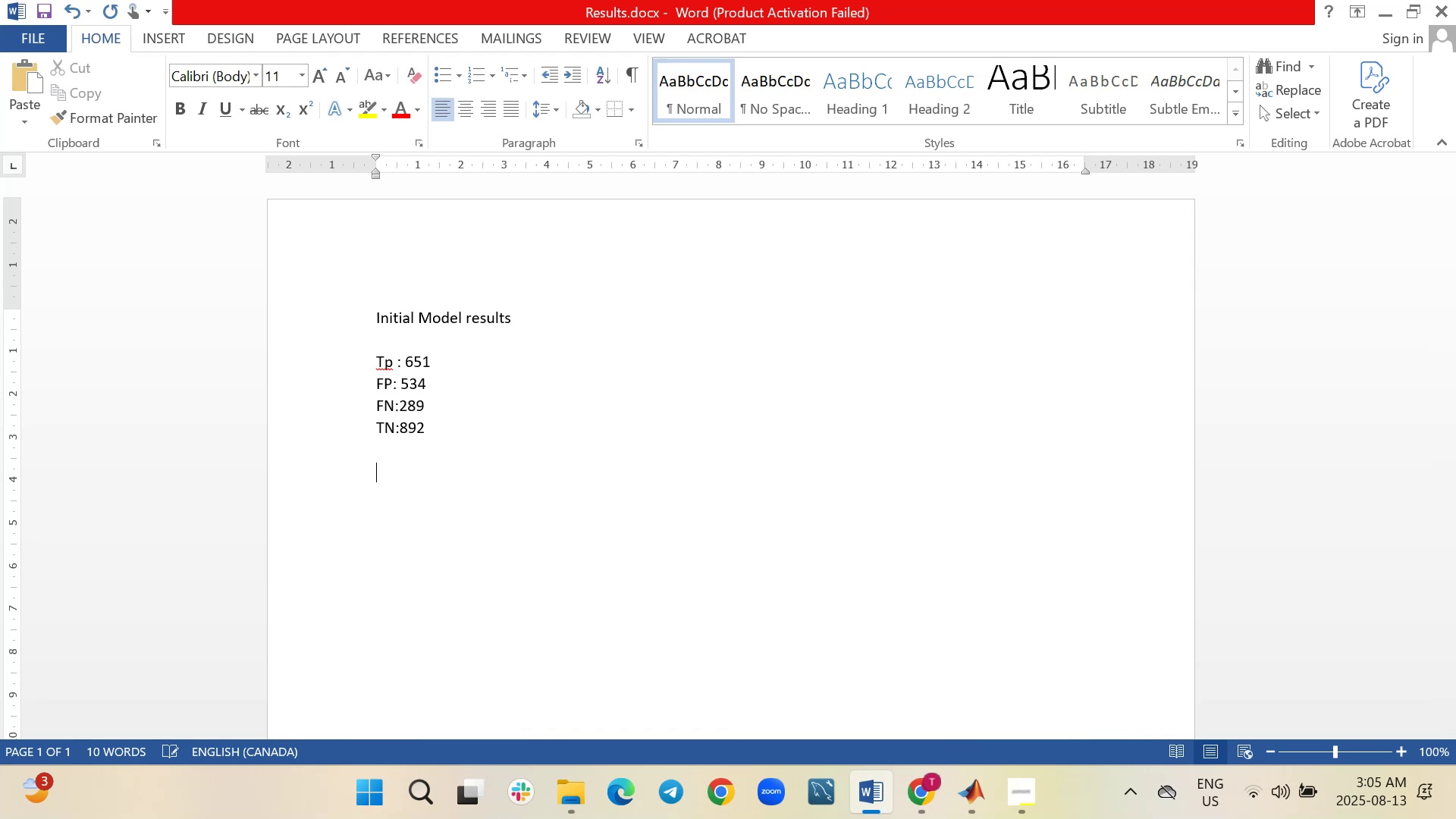 
key(Control+V)
 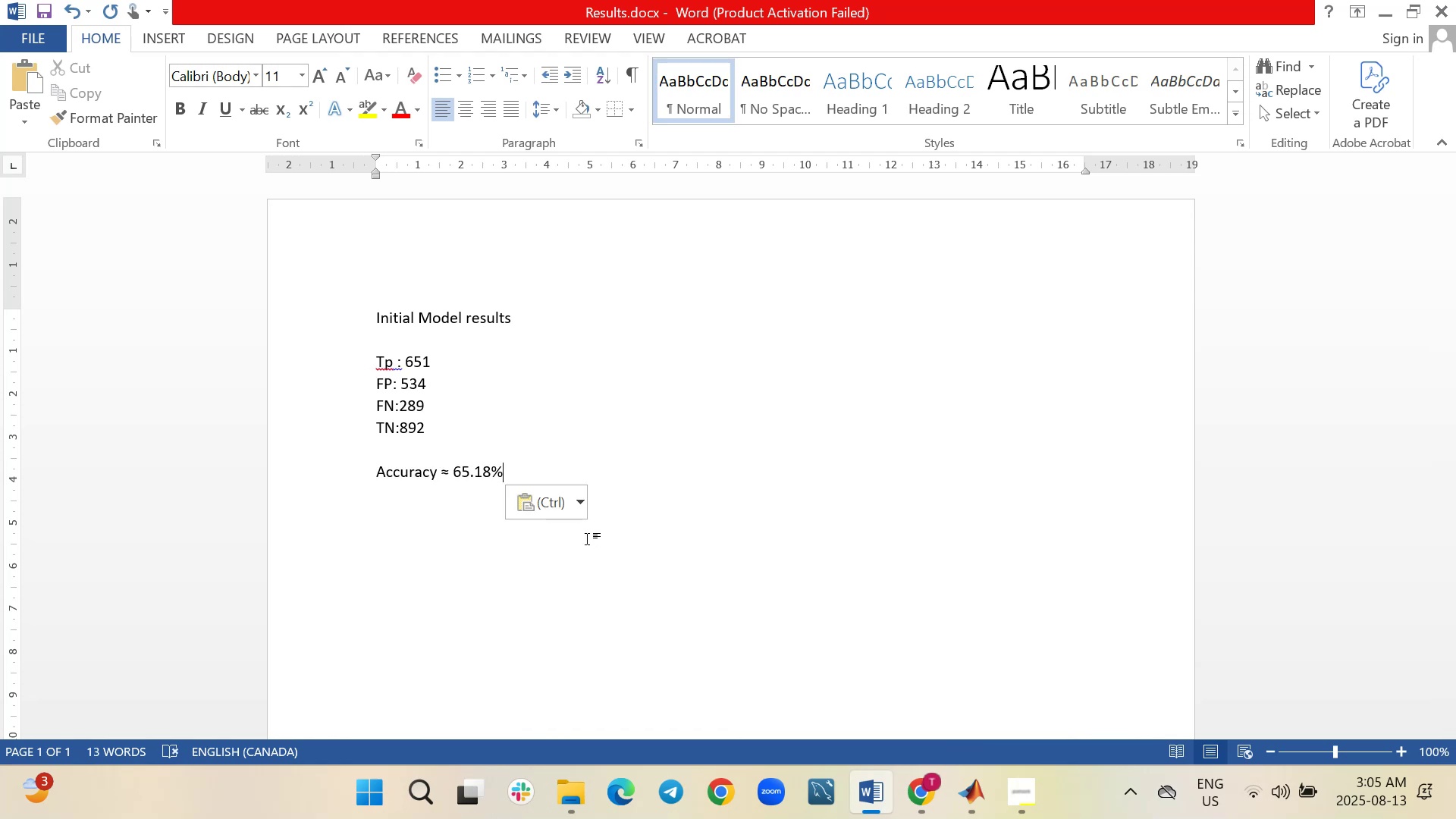 
key(Shift+ShiftRight)
 